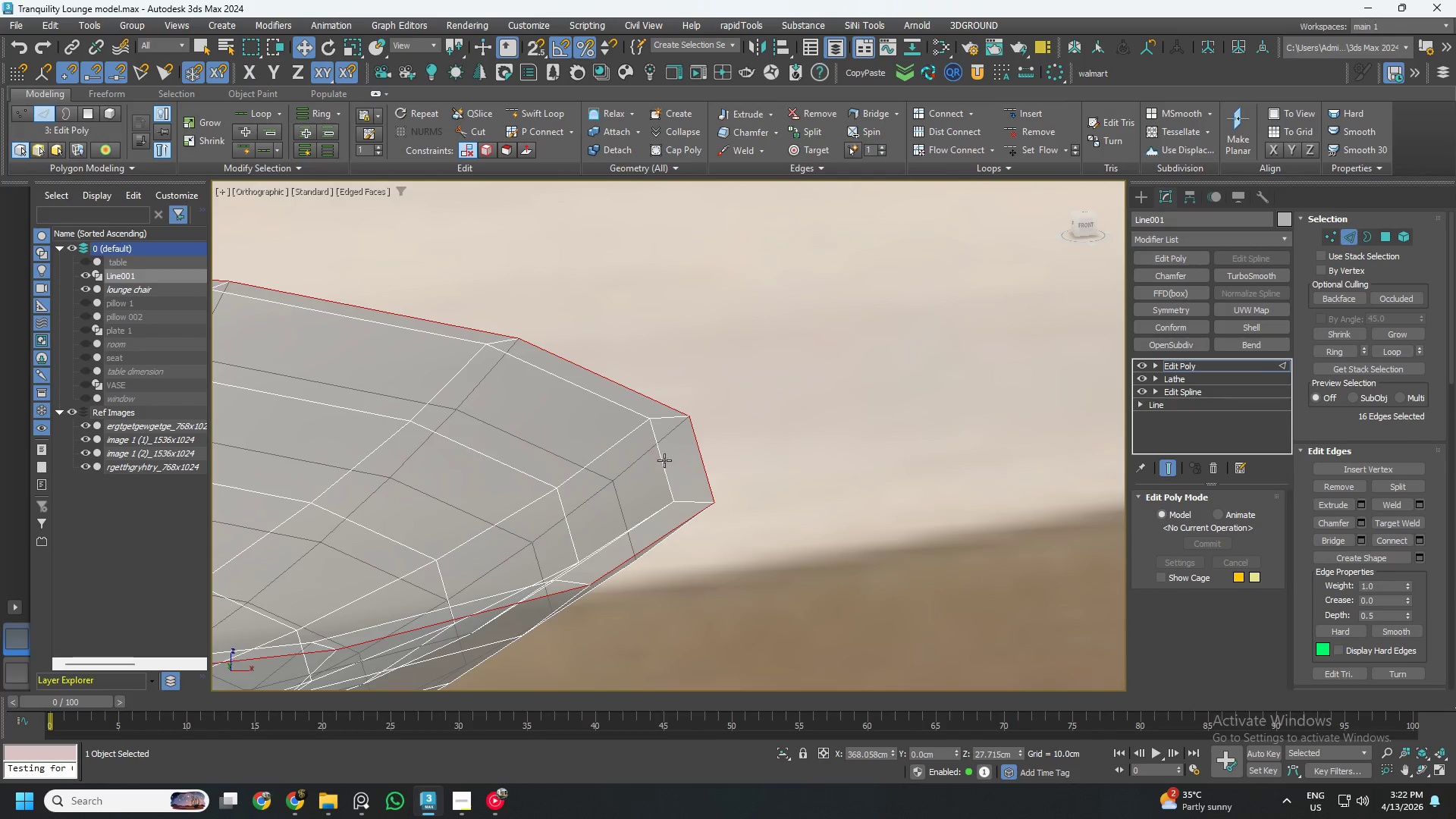 
double_click([661, 456])
 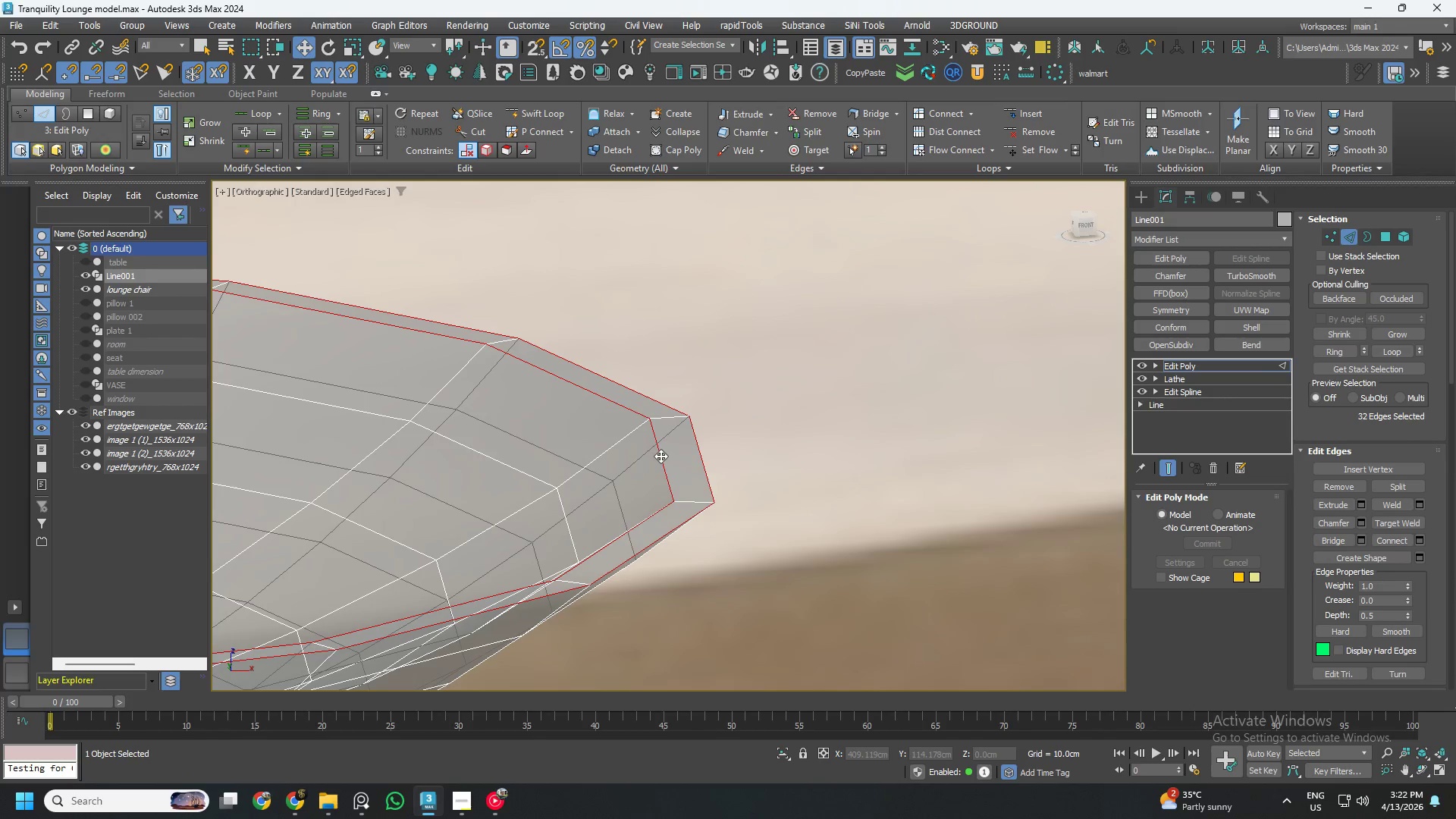 
scroll: coordinate [661, 456], scroll_direction: down, amount: 2.0
 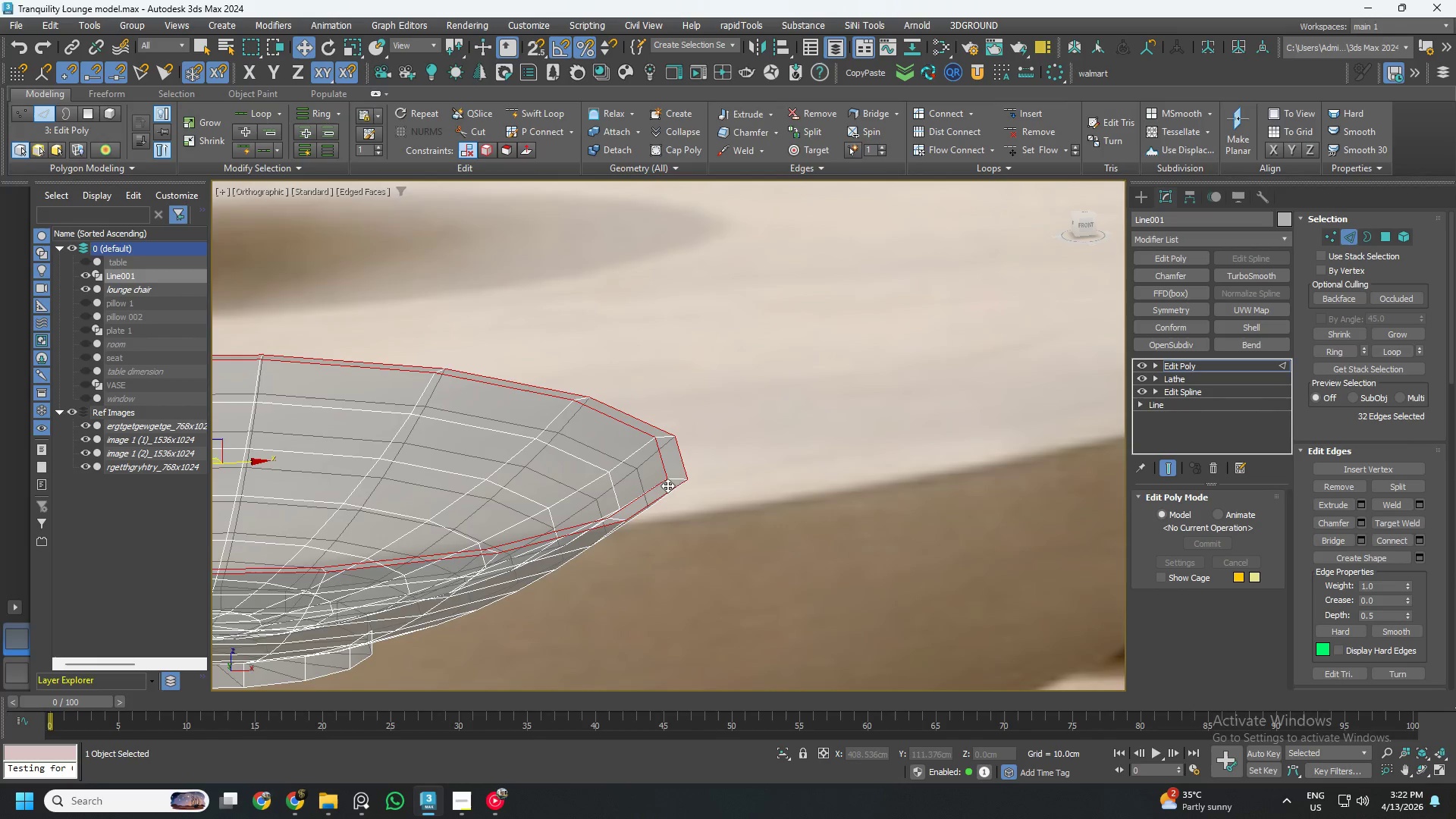 
scroll: coordinate [665, 479], scroll_direction: up, amount: 2.0
 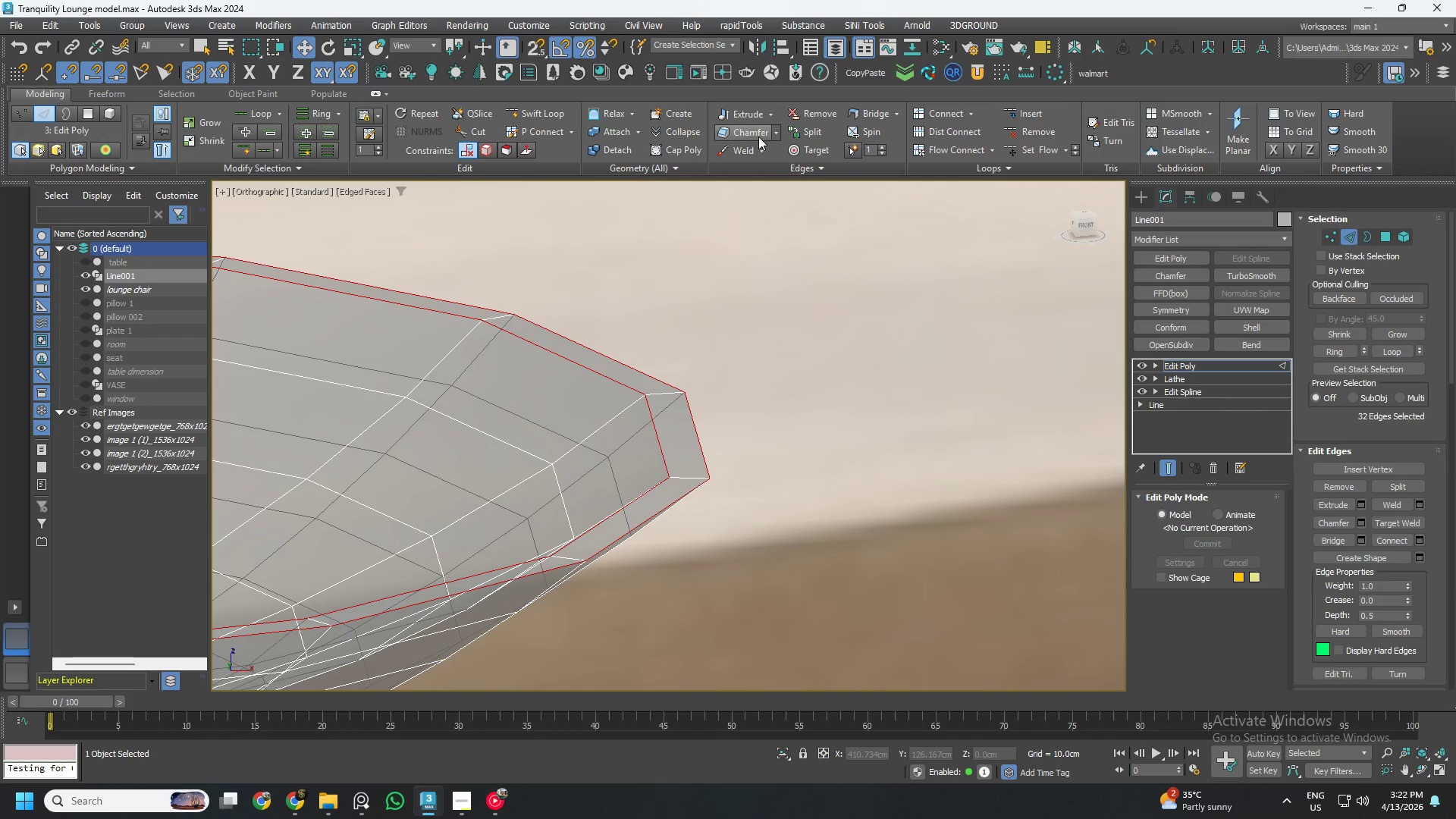 
left_click([779, 135])
 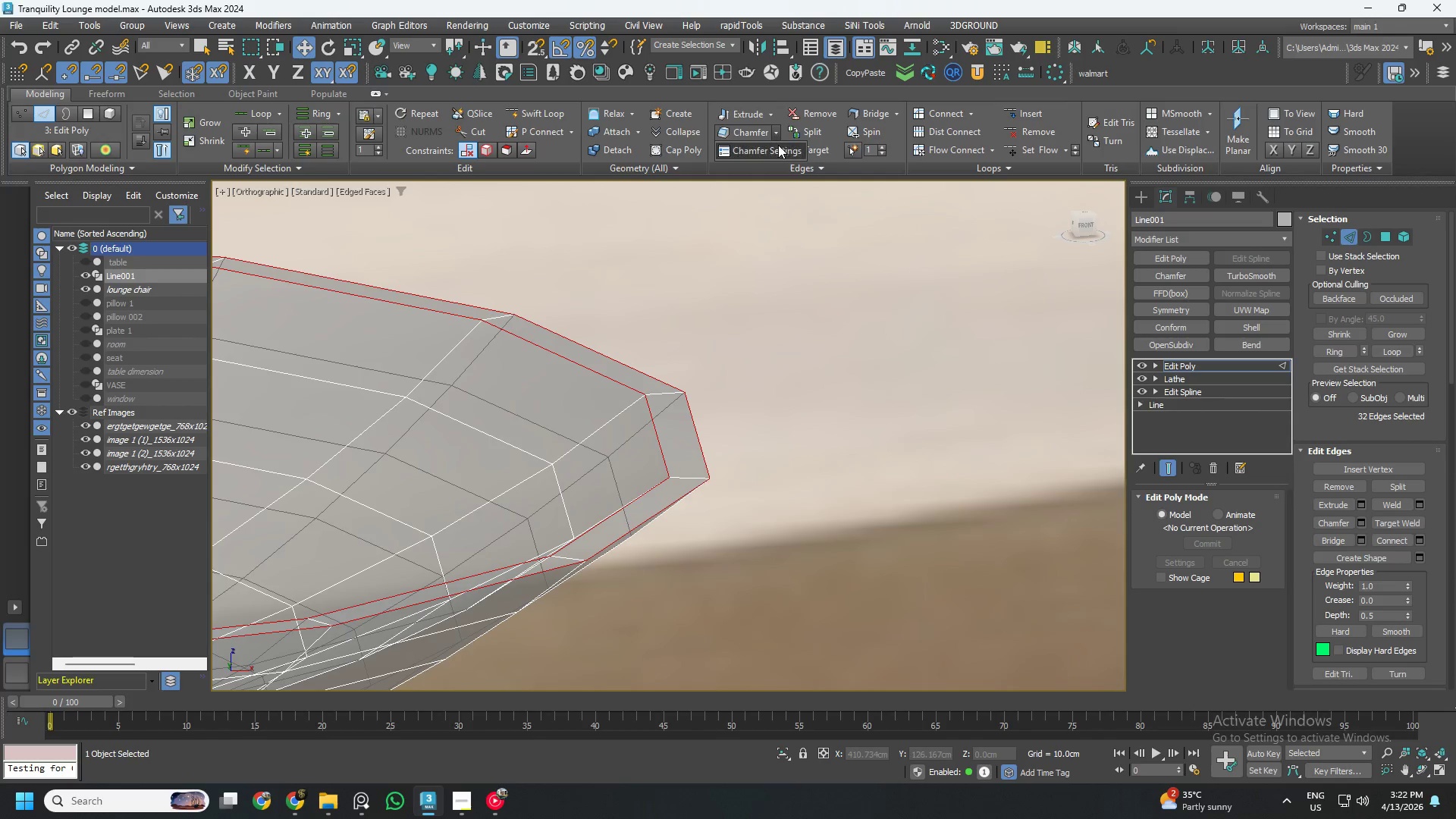 
left_click([777, 148])
 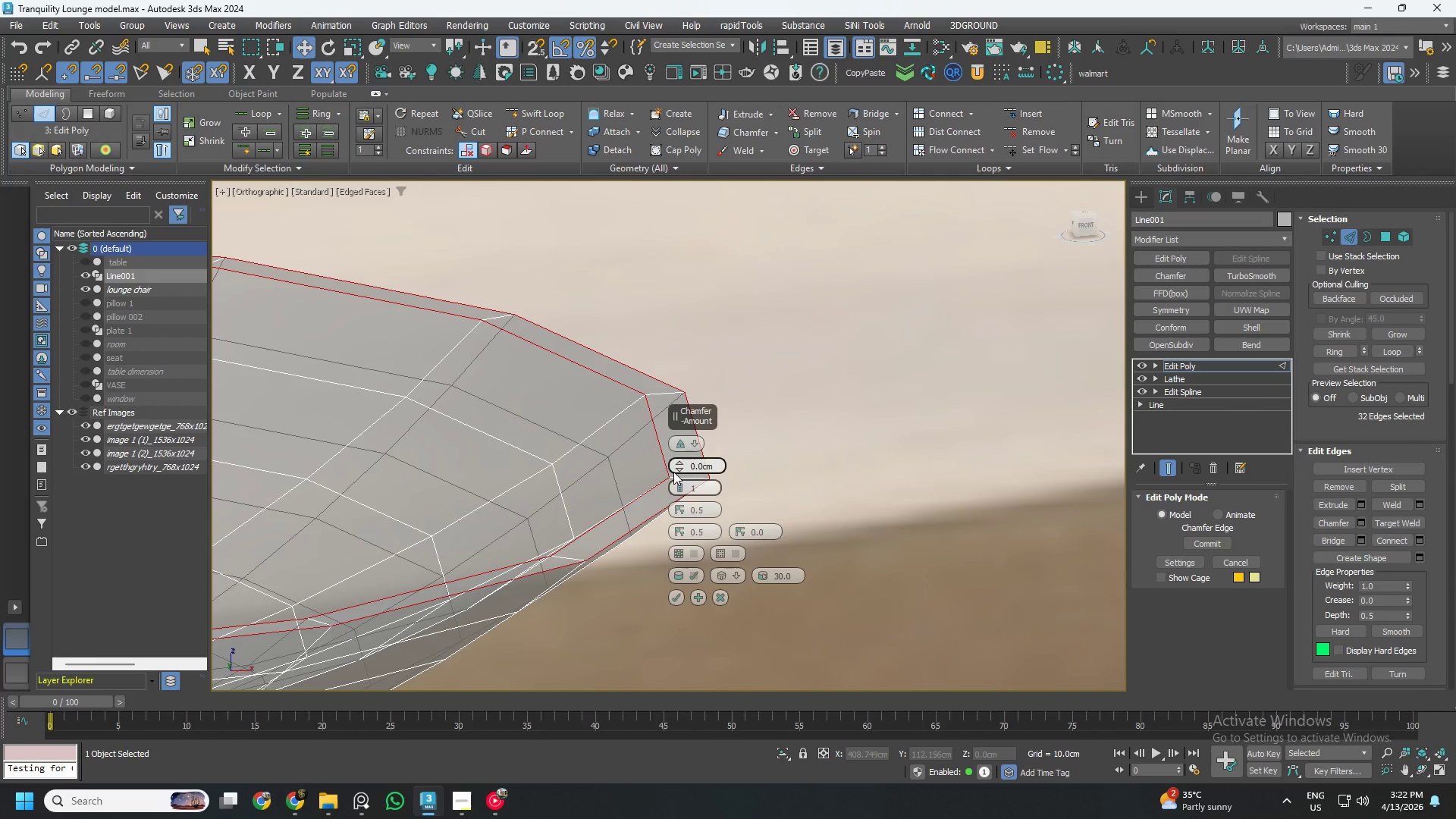 
left_click_drag(start_coordinate=[676, 464], to_coordinate=[673, 454])
 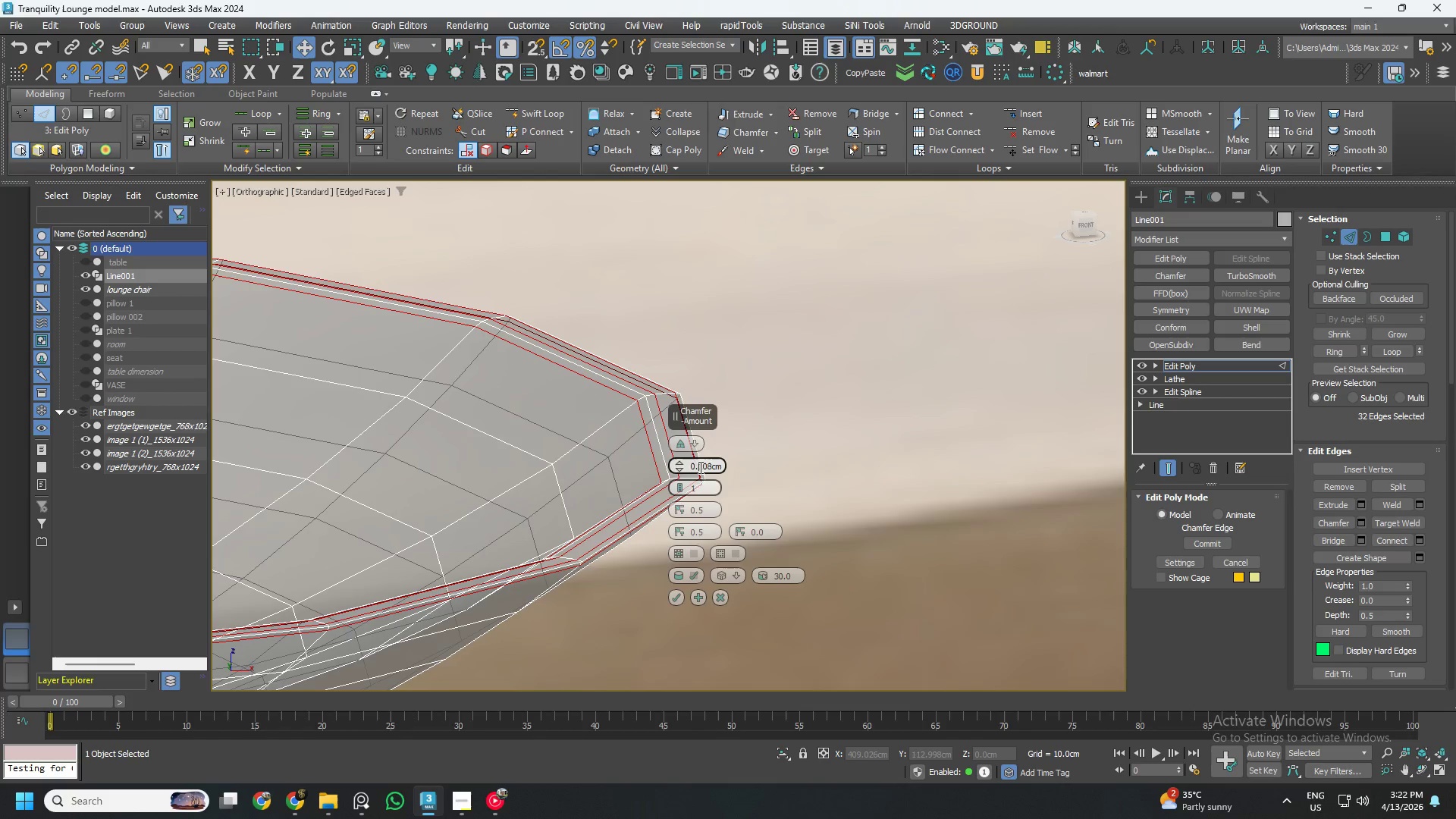 
double_click([699, 467])
 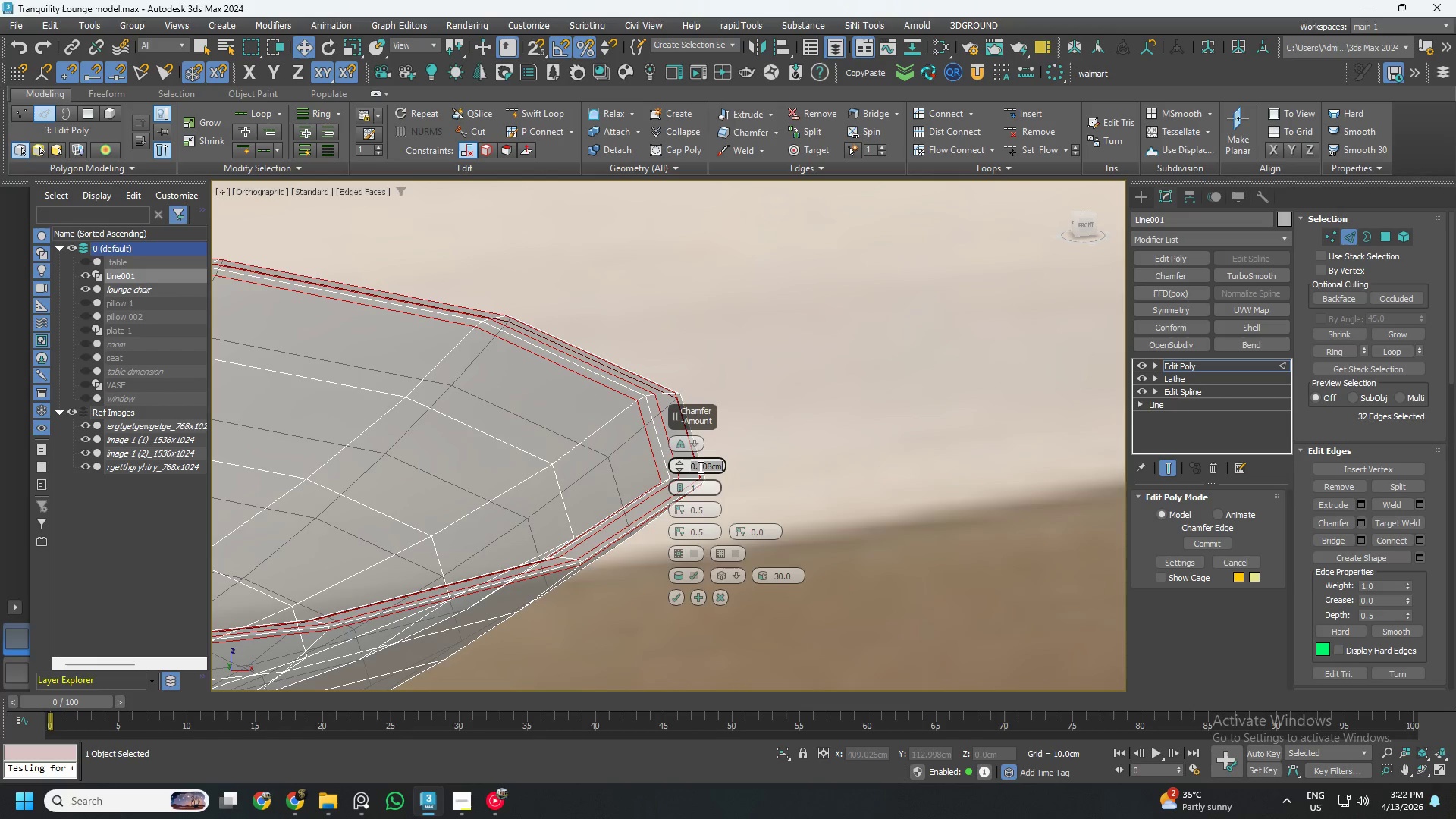 
key(NumpadDecimal)
 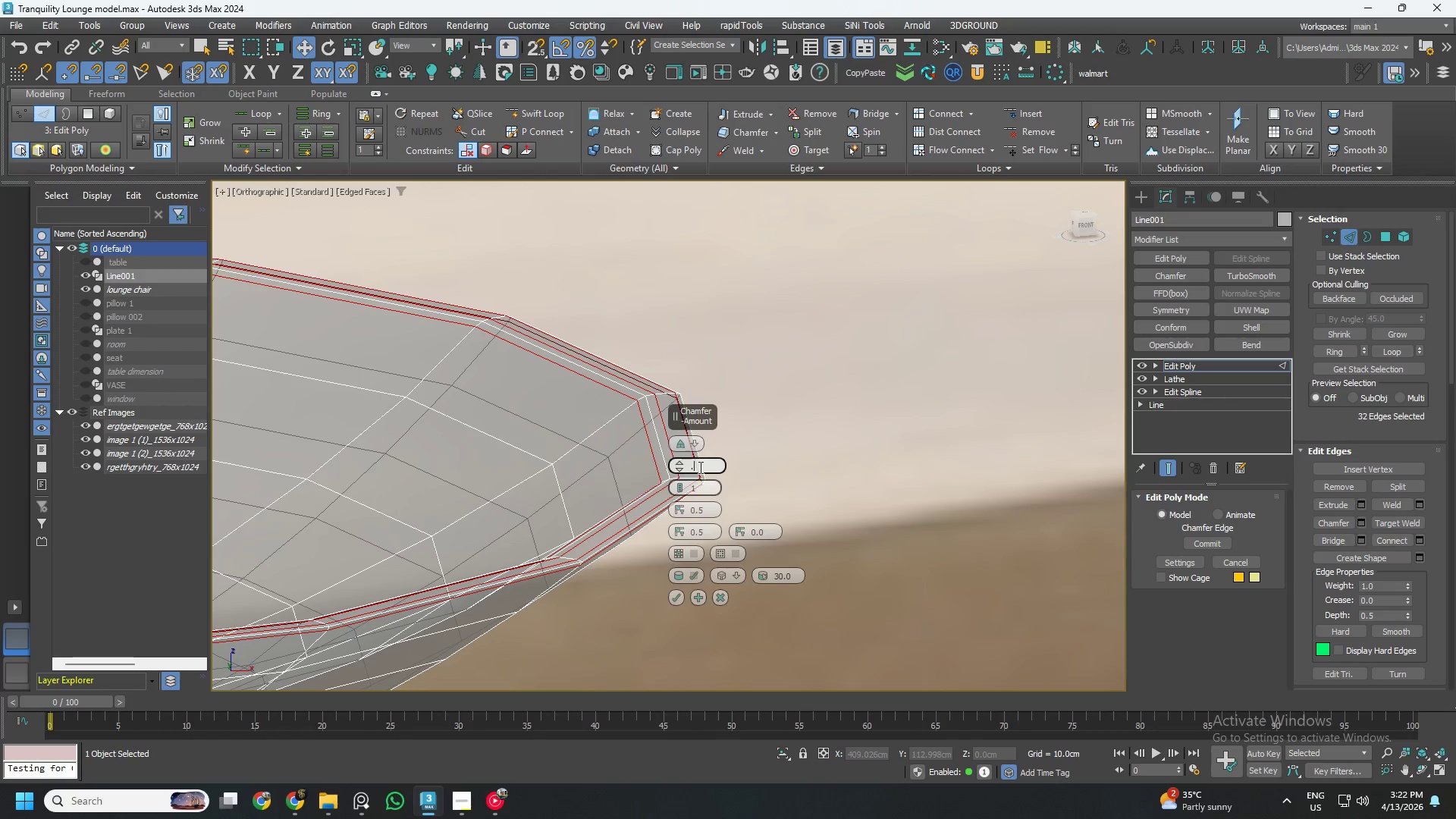 
key(Numpad1)
 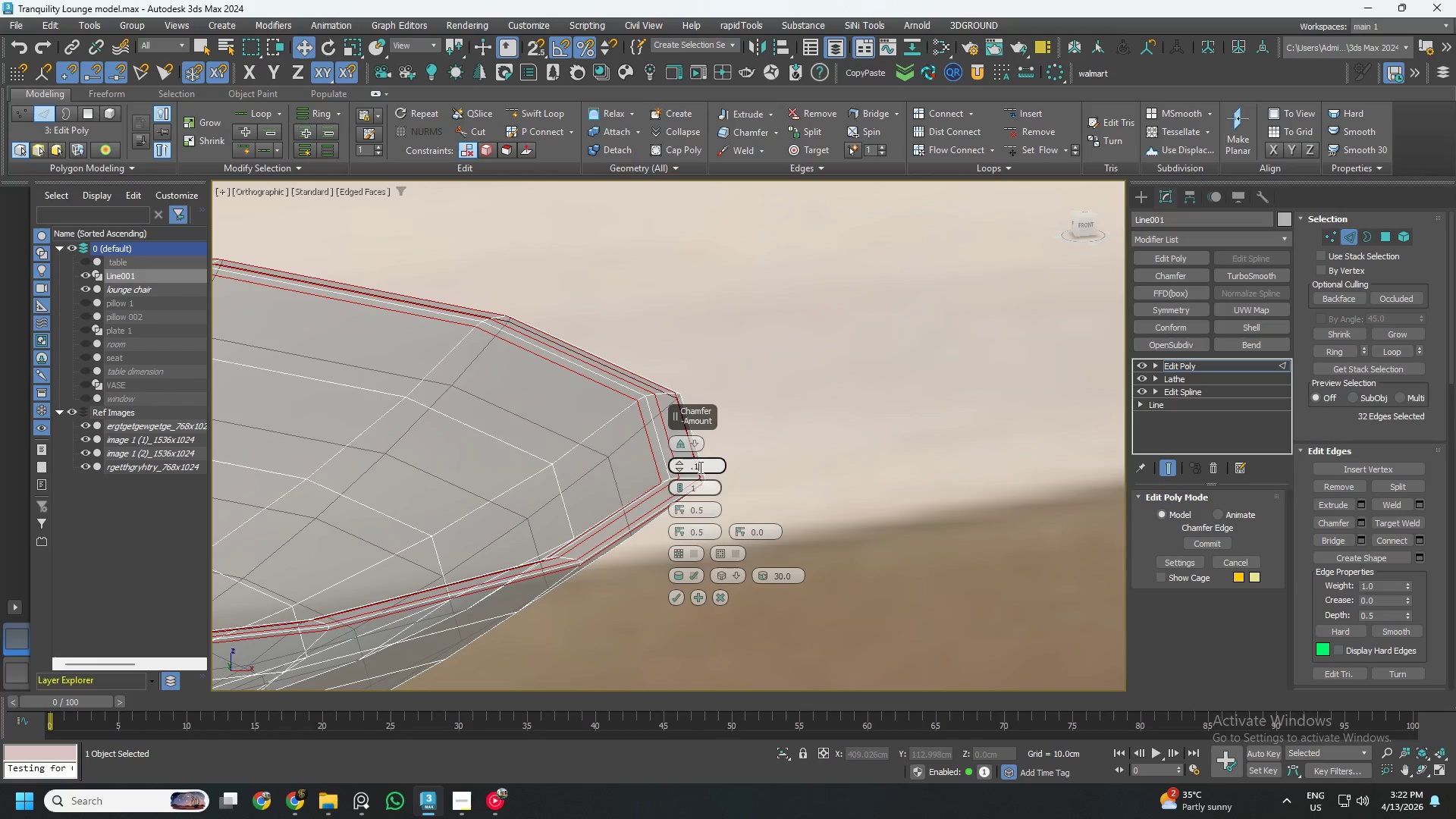 
key(Numpad1)
 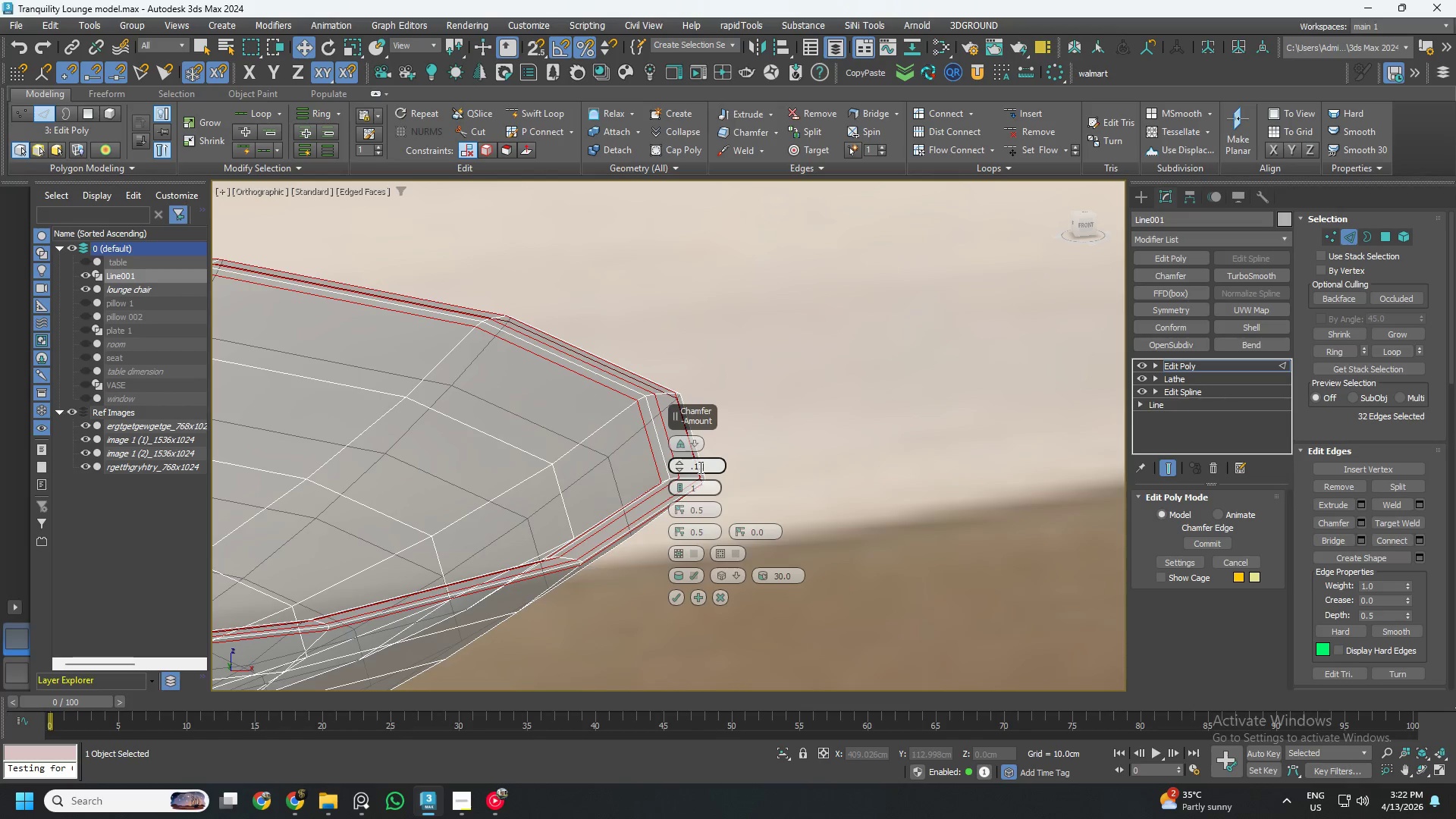 
key(NumpadEnter)
 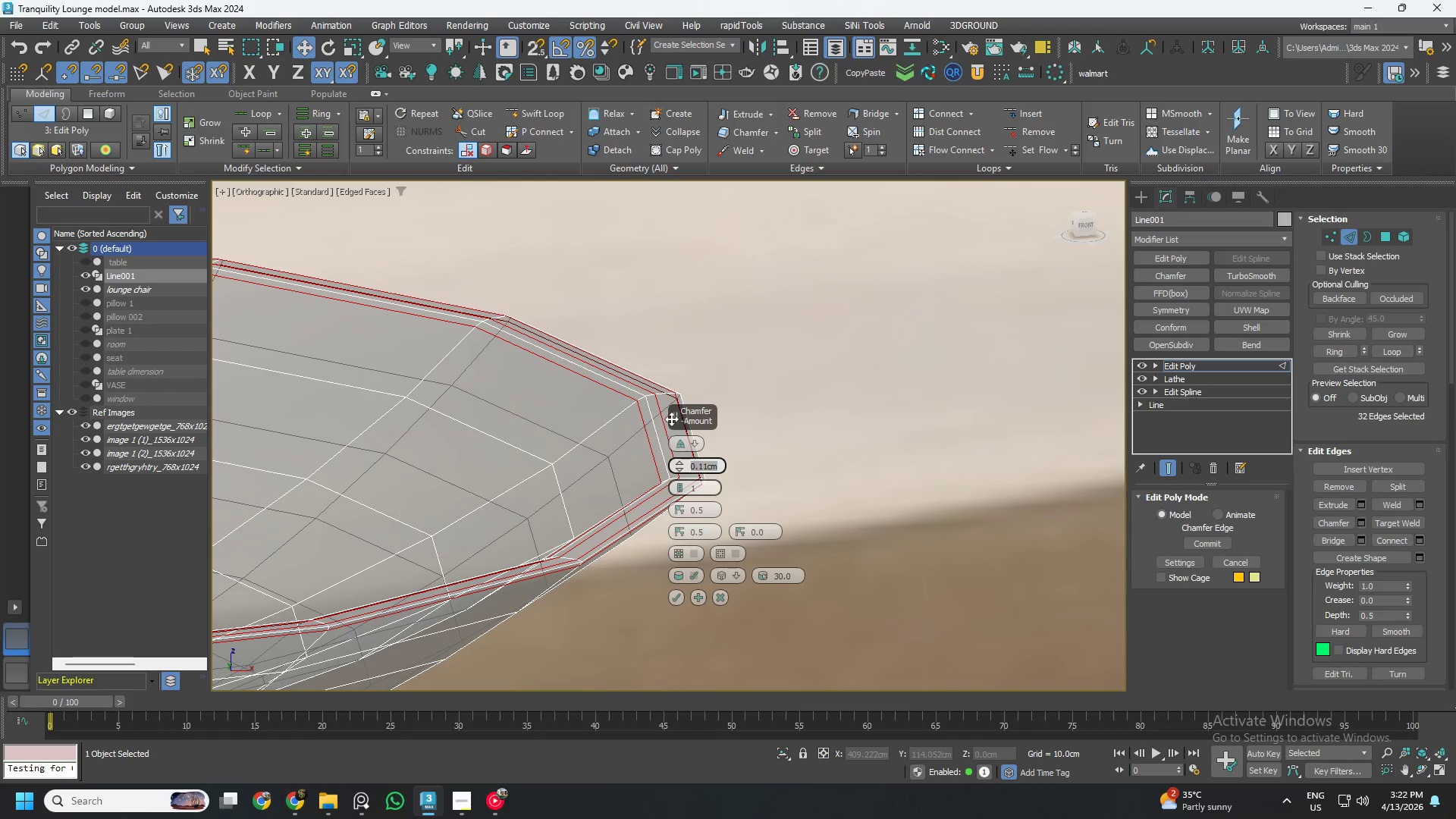 
left_click_drag(start_coordinate=[700, 421], to_coordinate=[871, 355])
 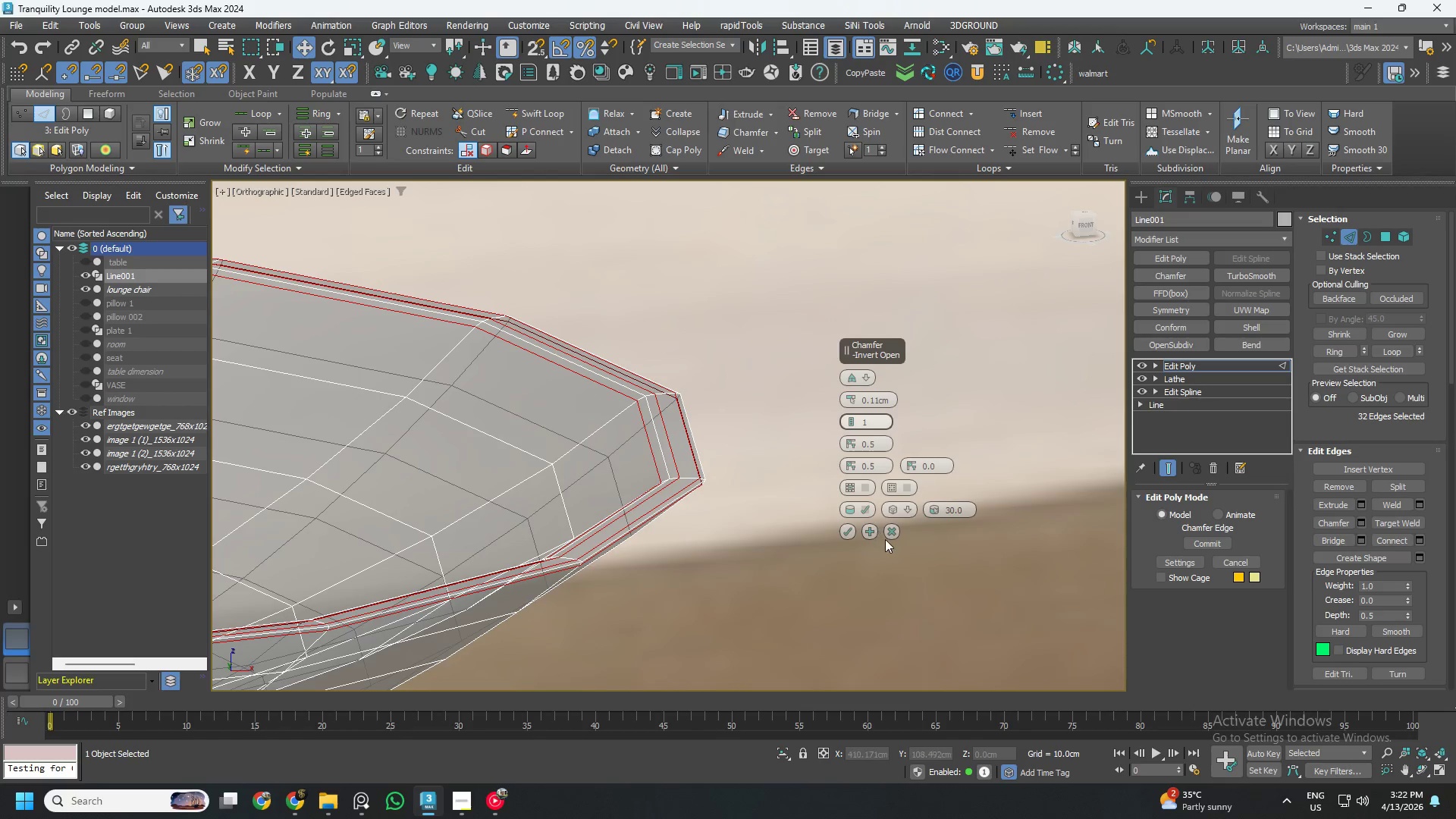 
left_click([889, 530])
 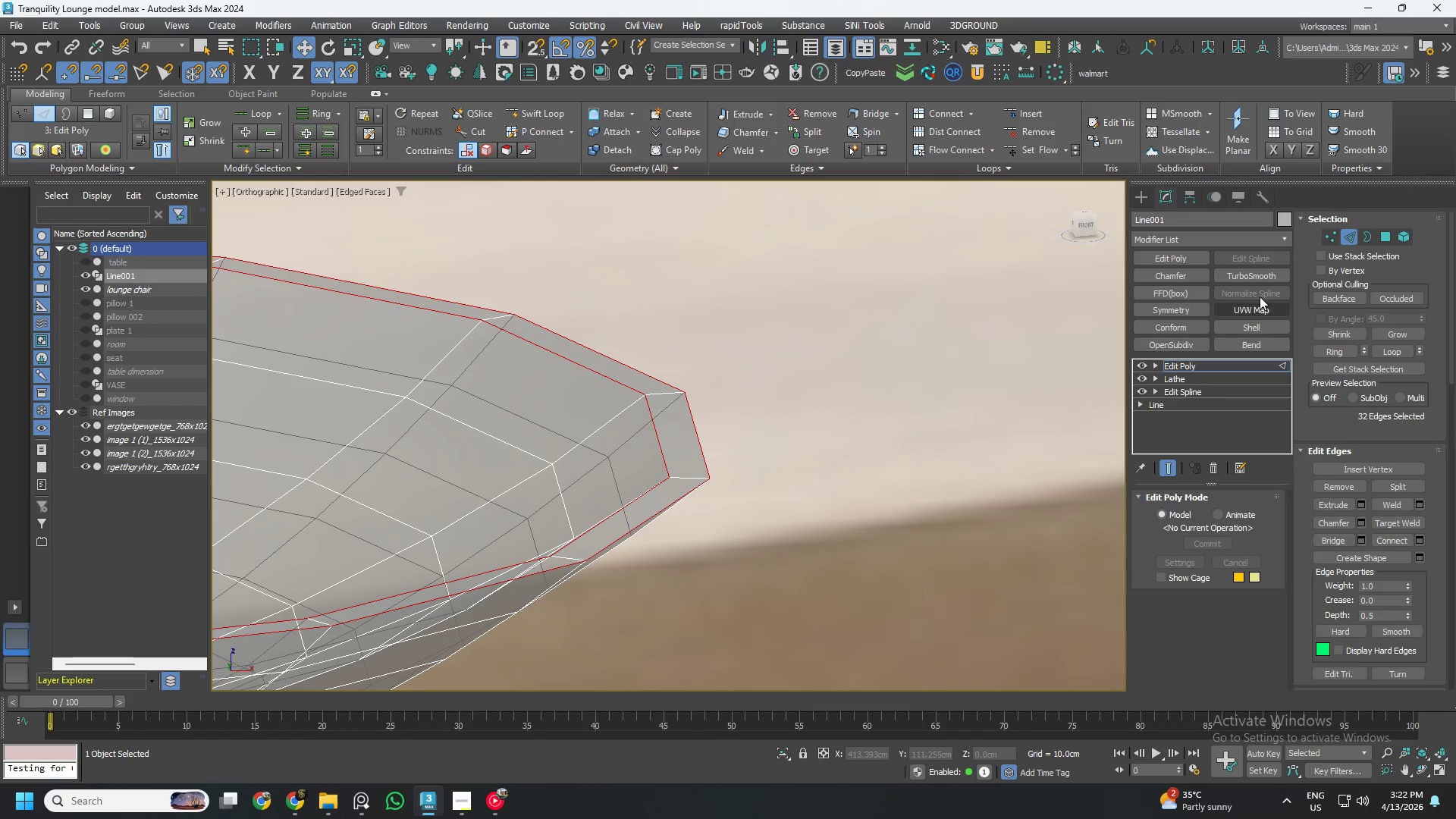 
left_click([1254, 274])
 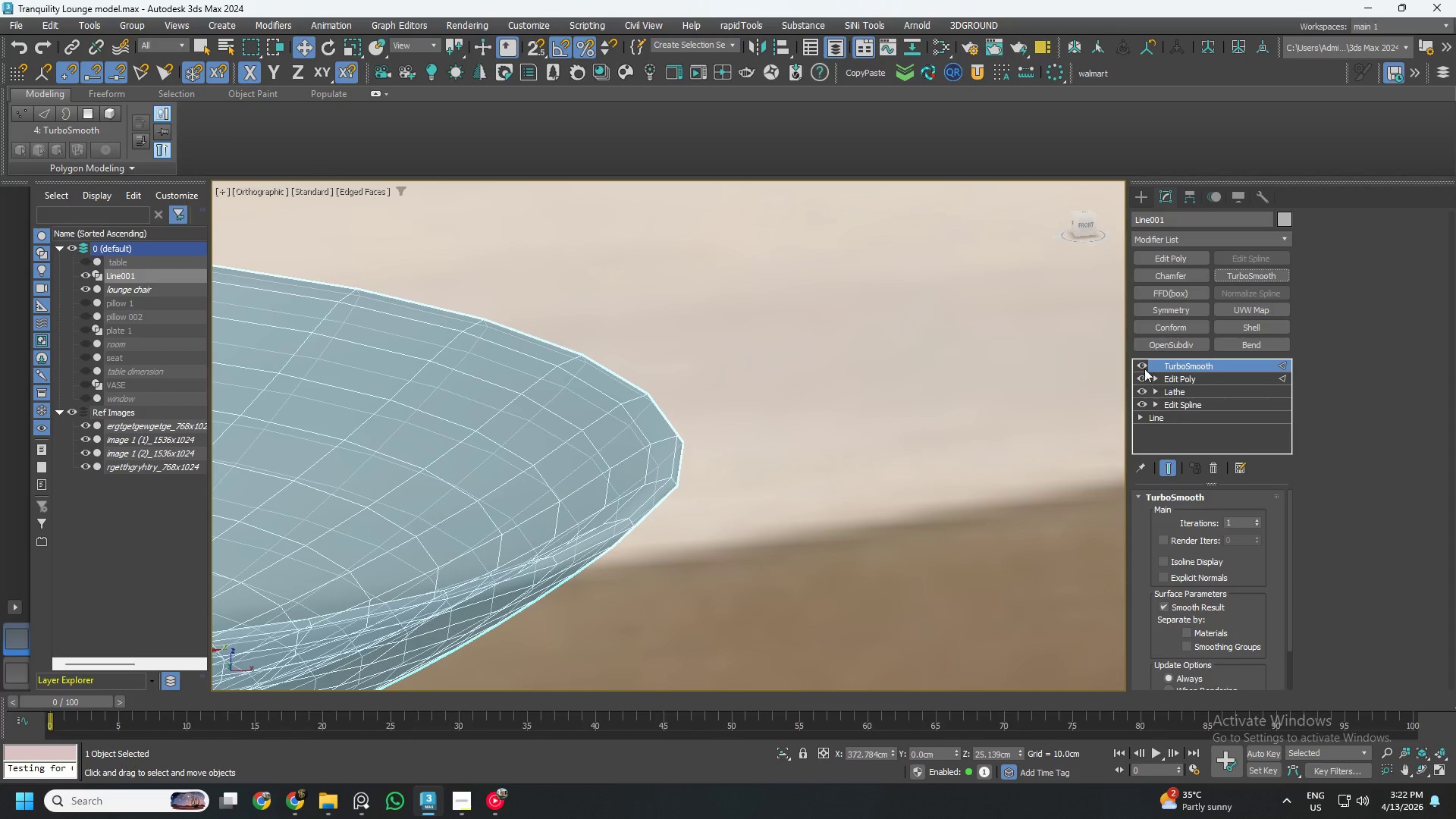 
left_click([1137, 364])
 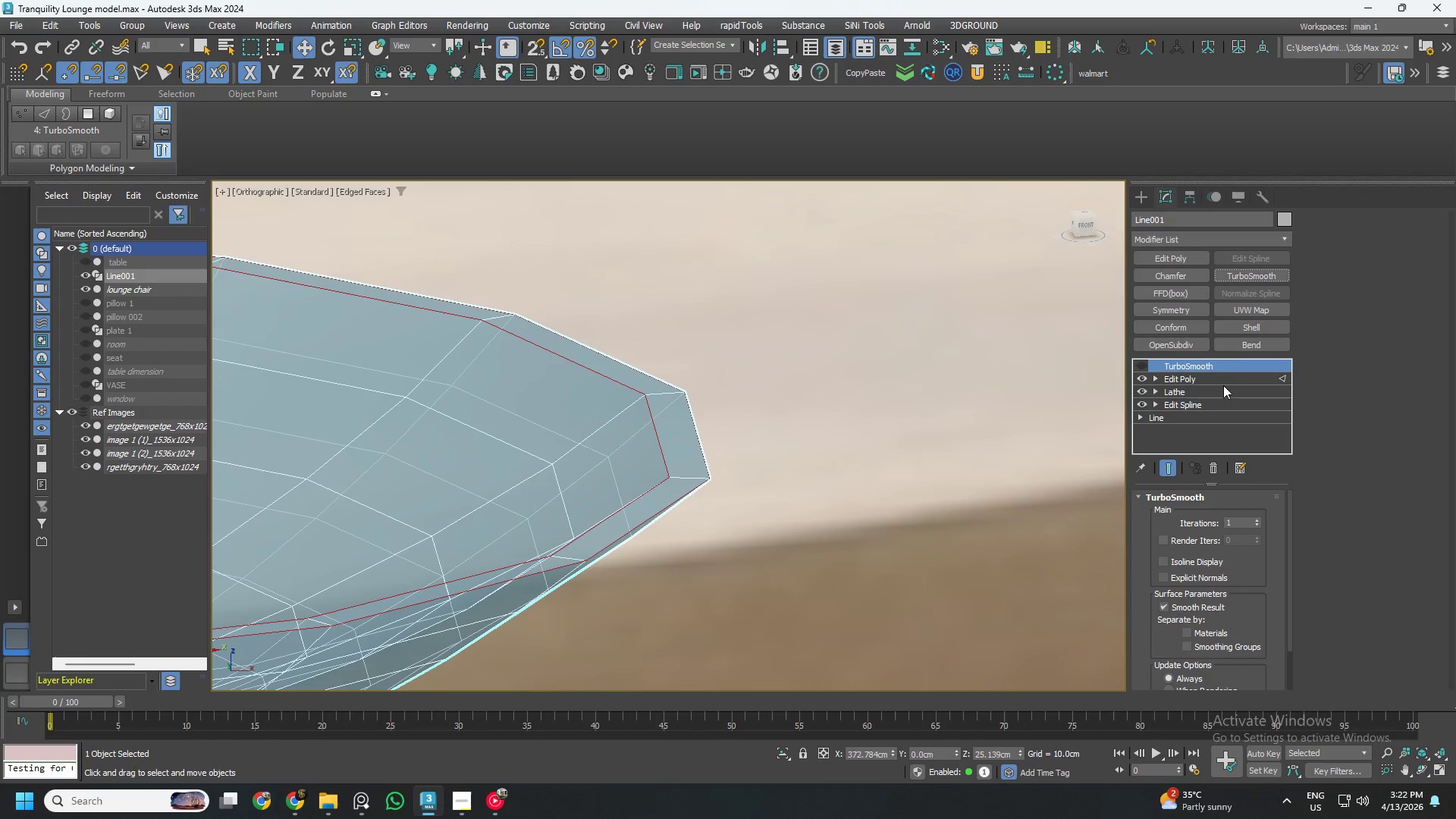 
left_click([1220, 380])
 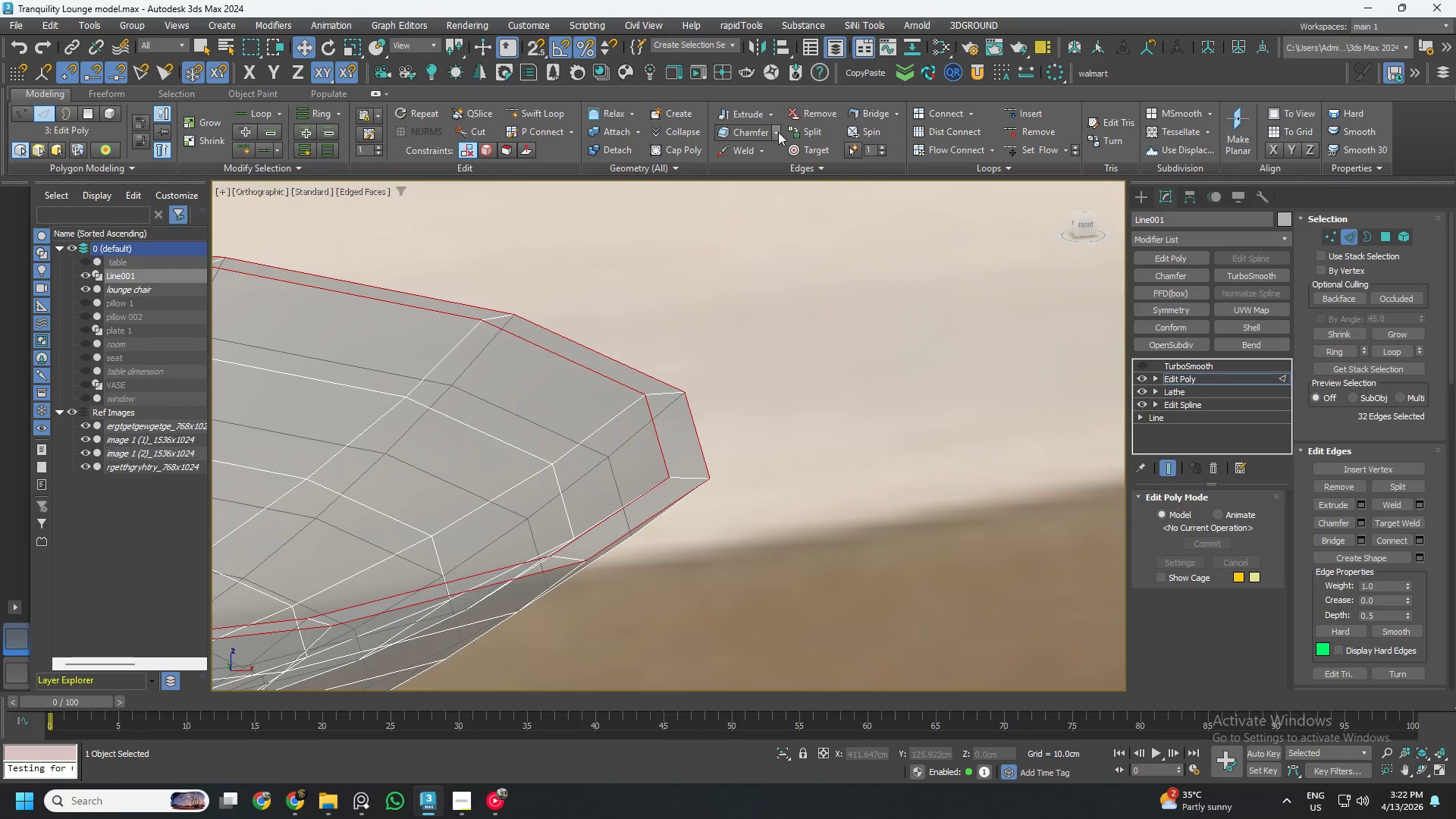 
double_click([763, 153])
 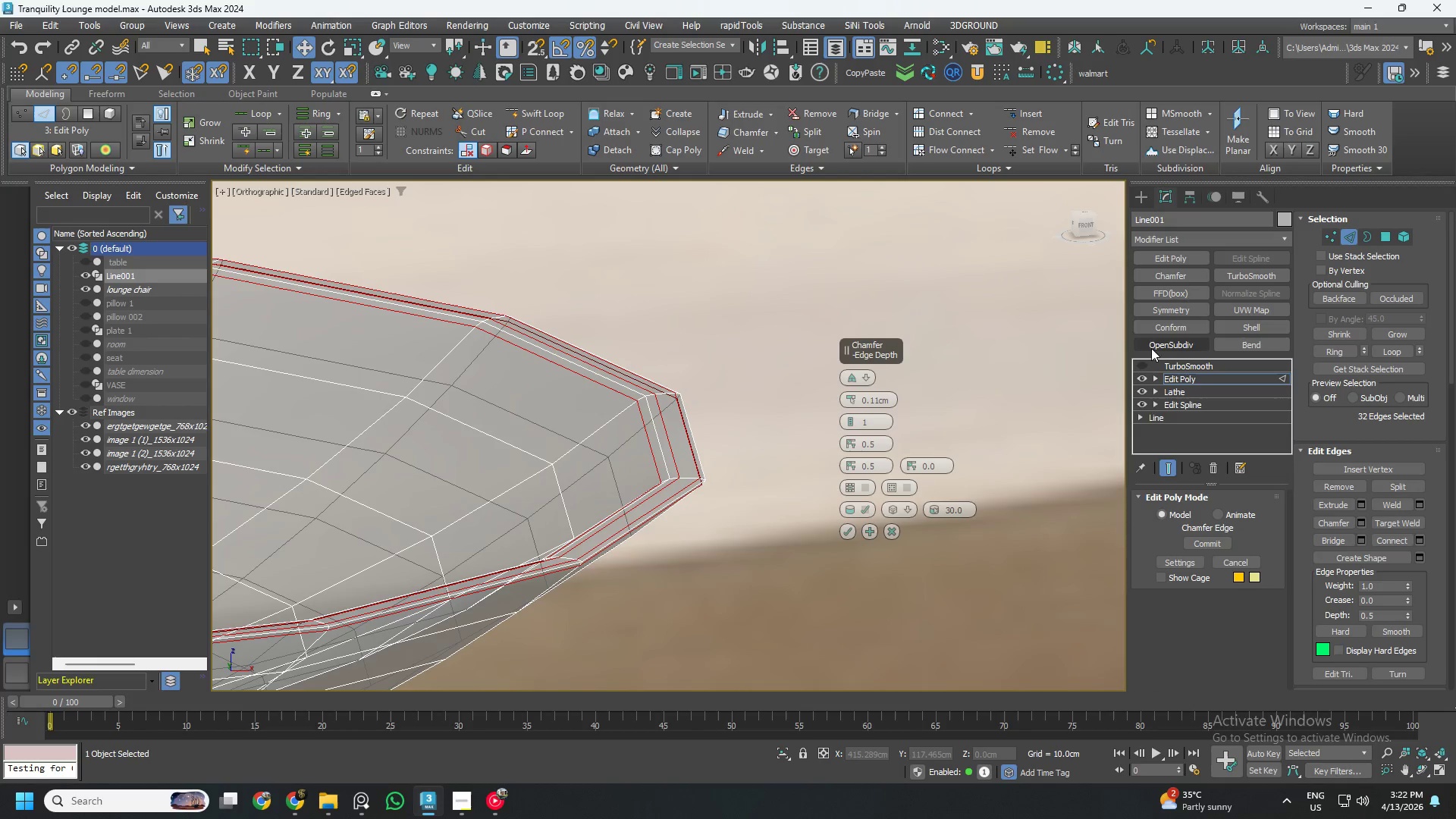 
left_click([1144, 362])
 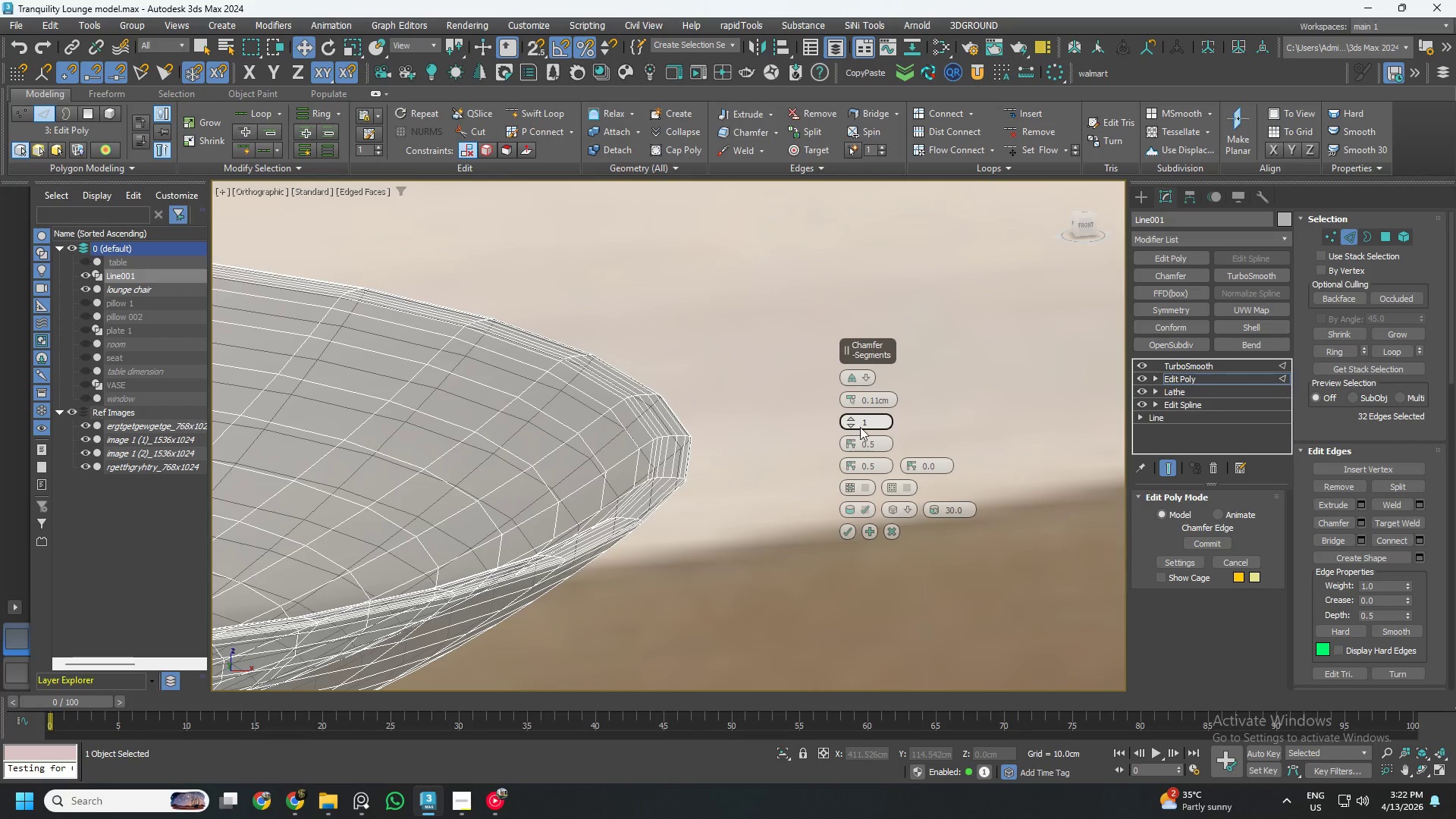 
left_click([909, 505])
 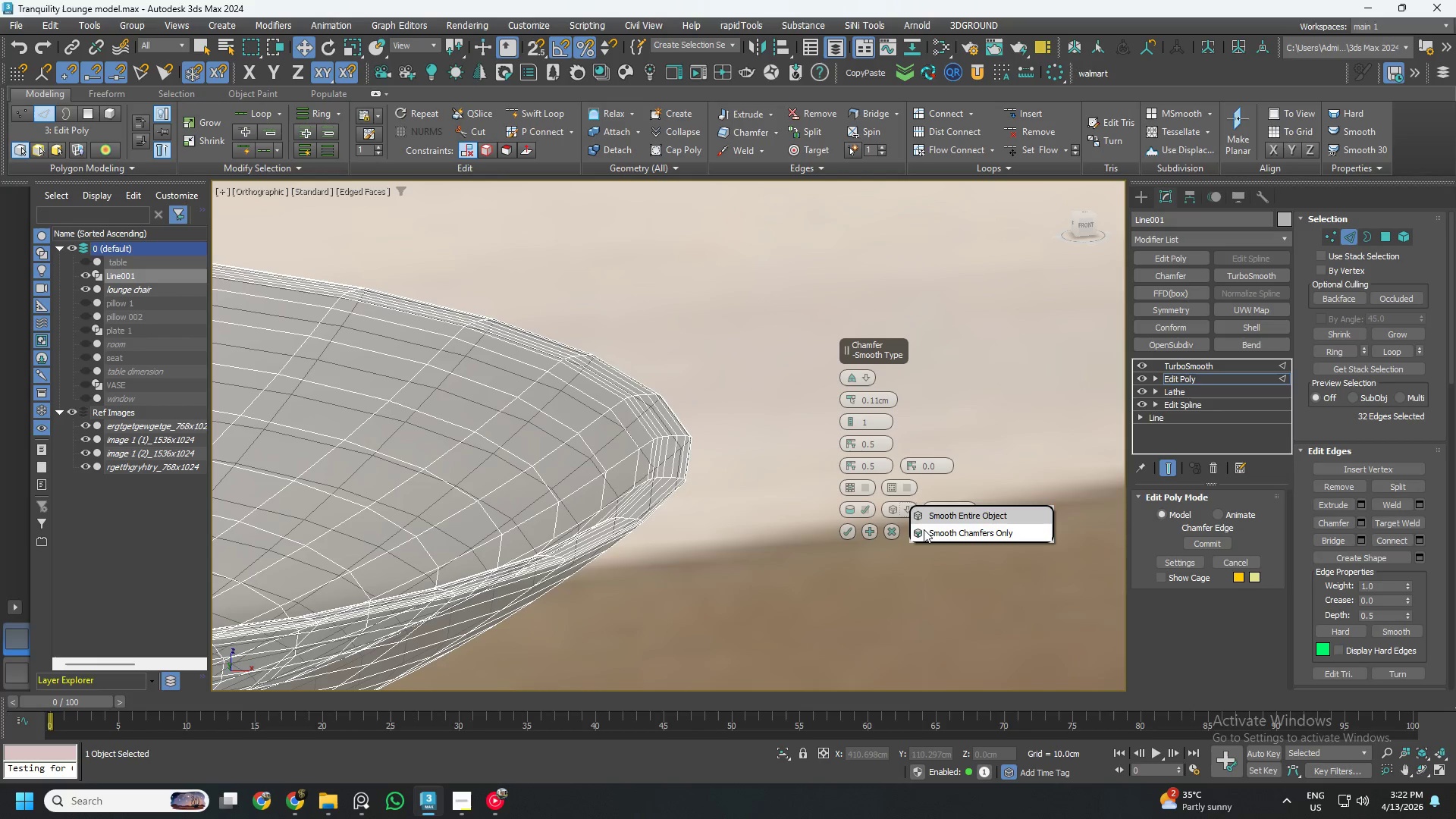 
left_click([938, 537])
 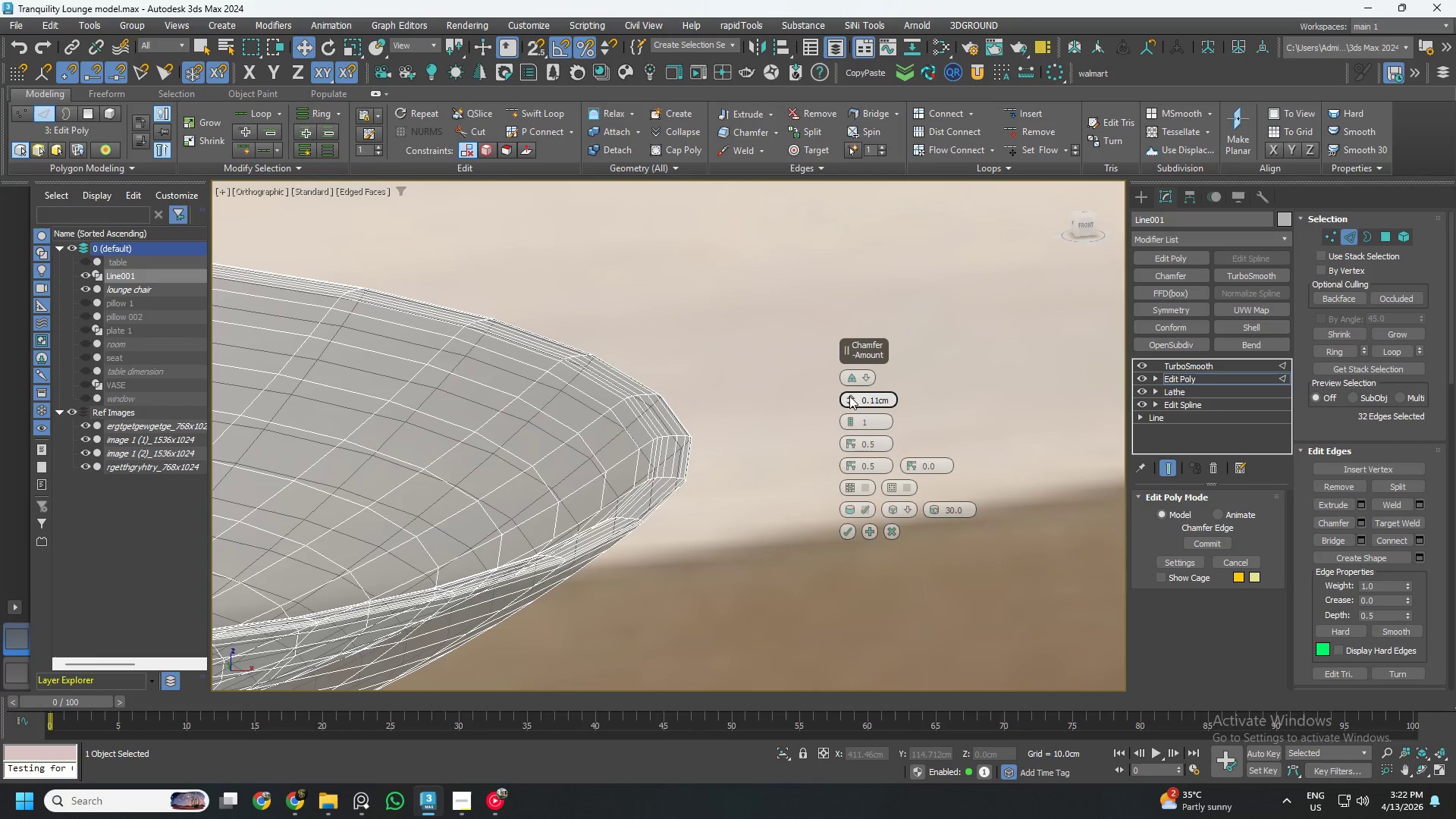 
left_click_drag(start_coordinate=[849, 394], to_coordinate=[846, 389])
 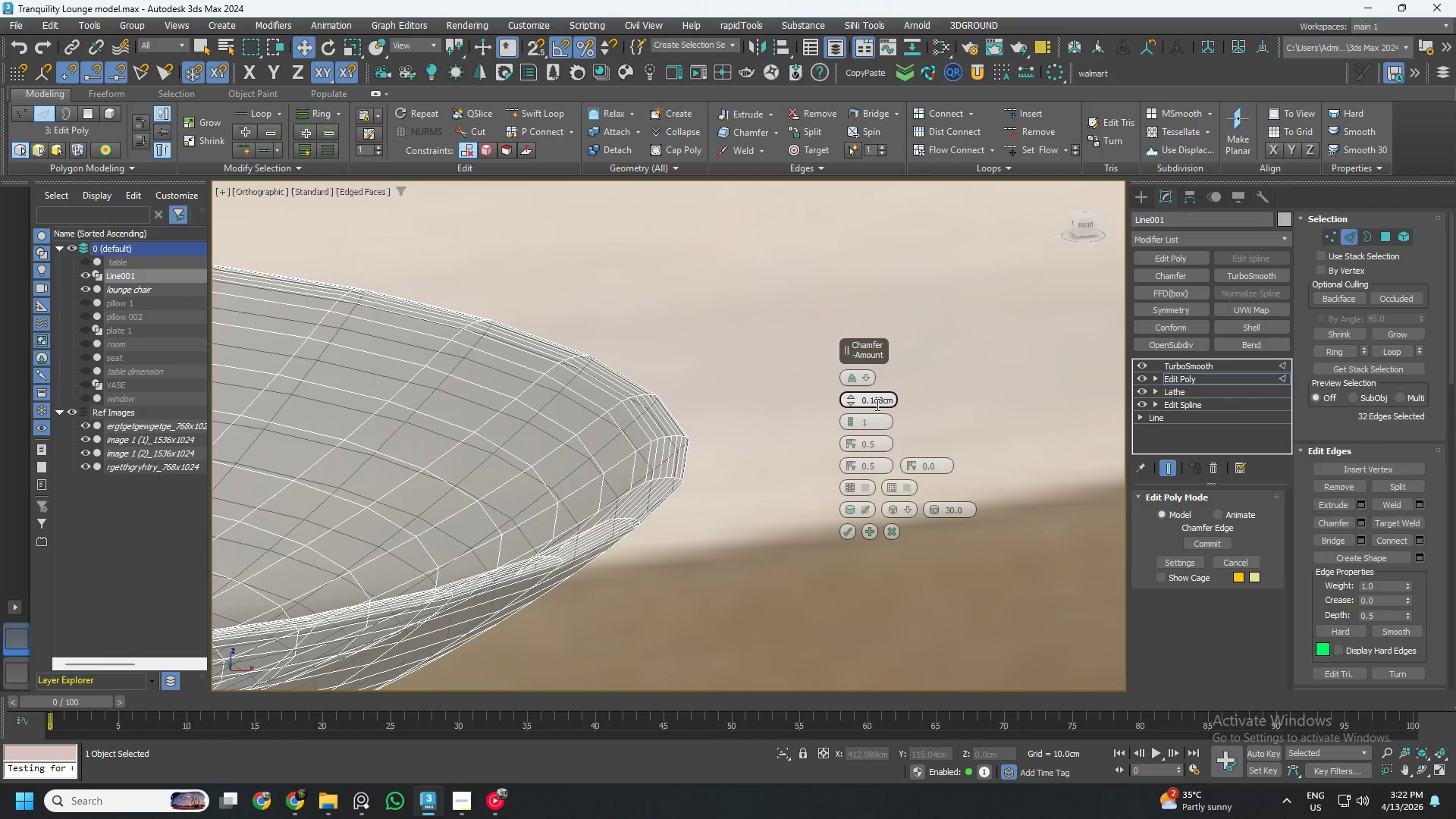 
double_click([876, 404])
 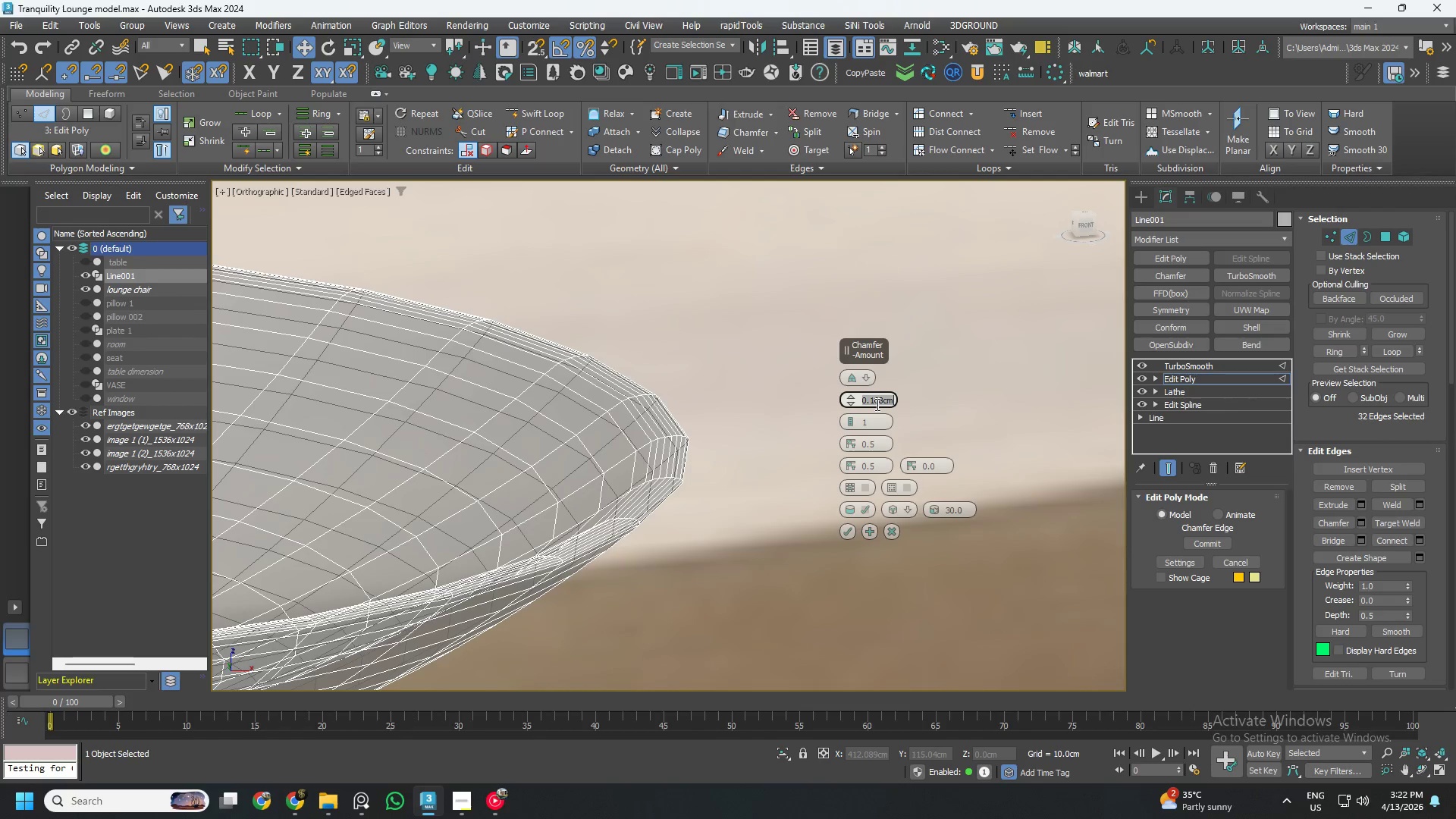 
key(NumpadDecimal)
 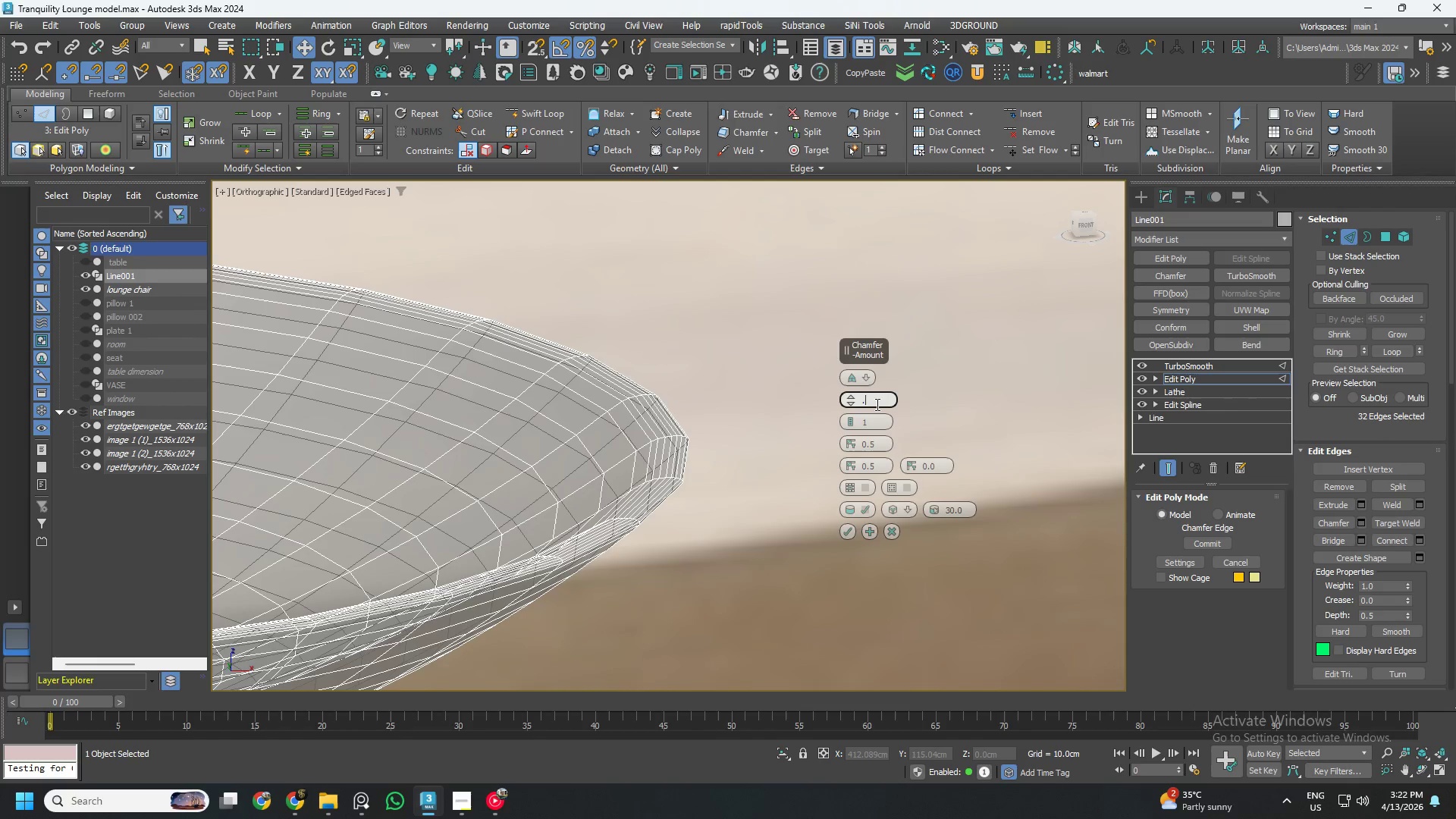 
key(Numpad1)
 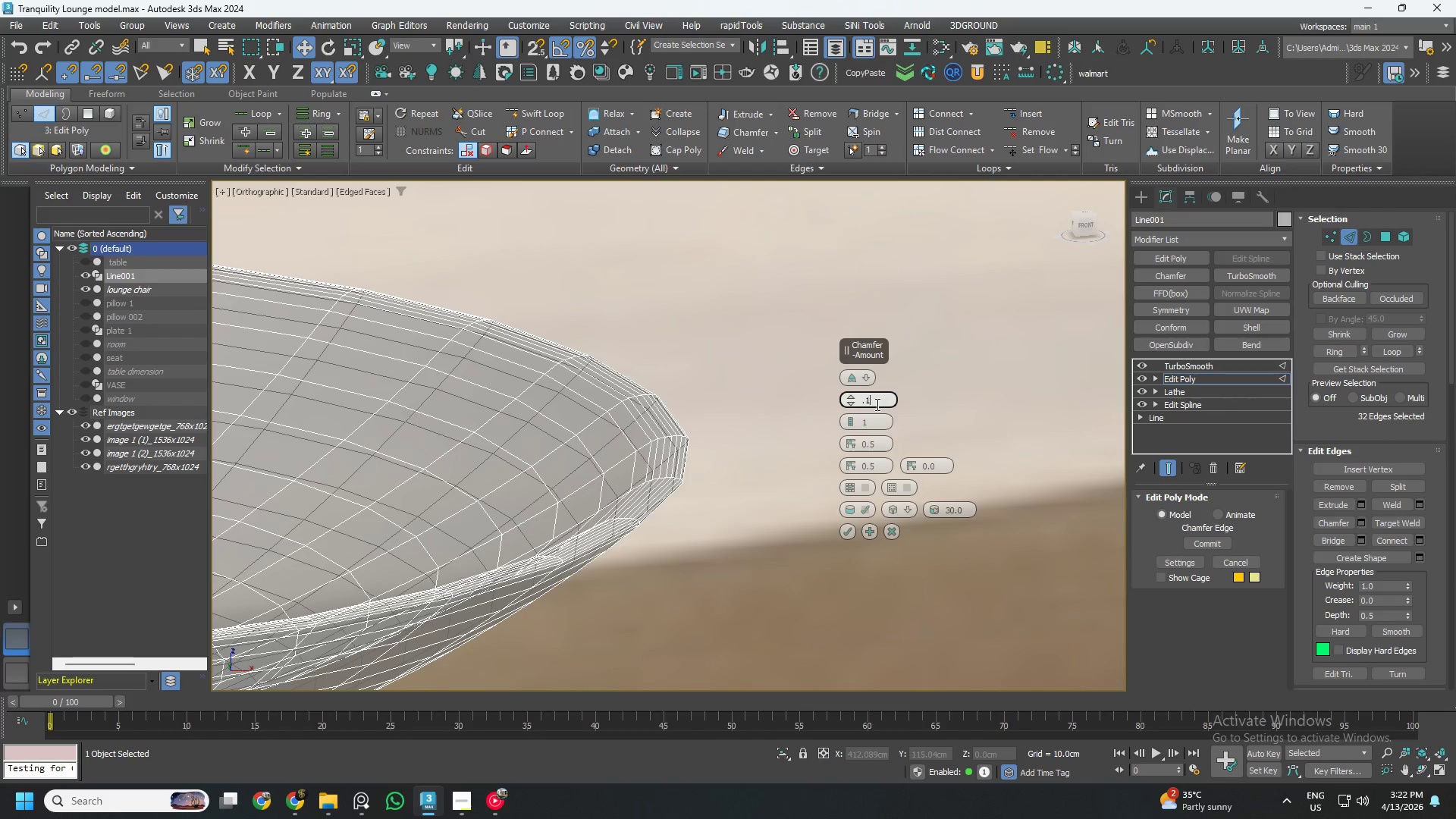 
key(Numpad5)
 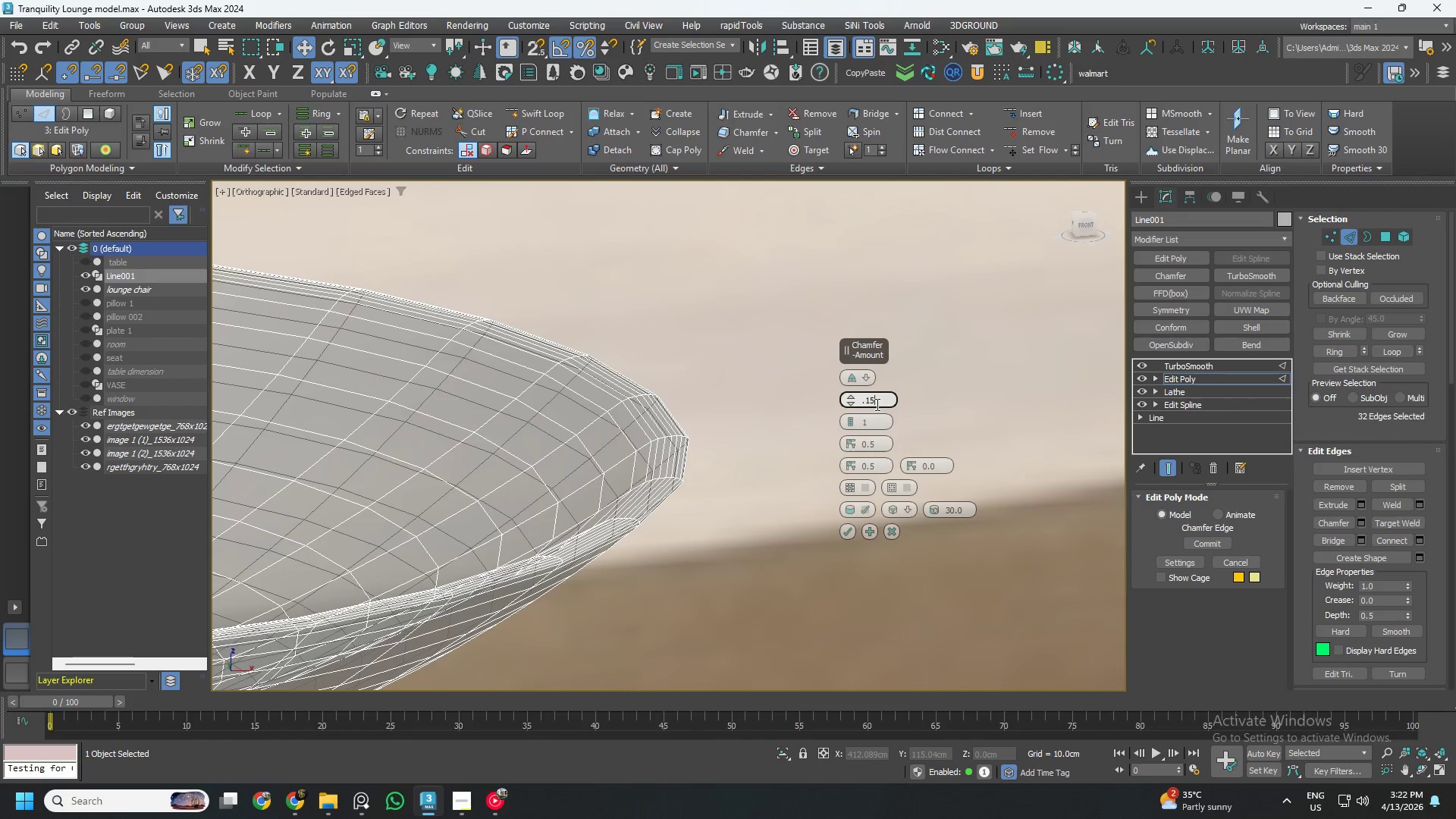 
key(NumpadEnter)
 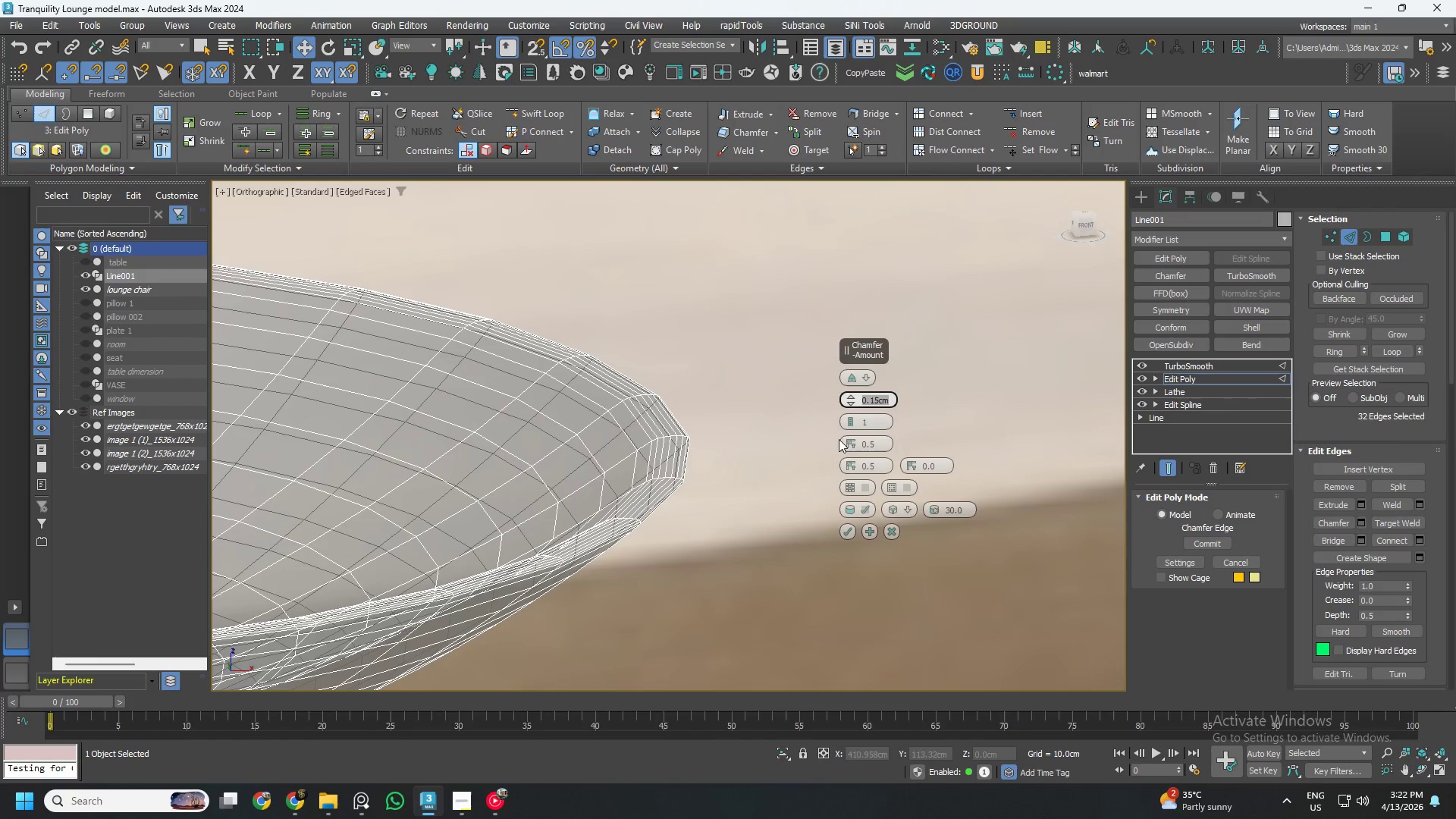 
left_click([850, 426])
 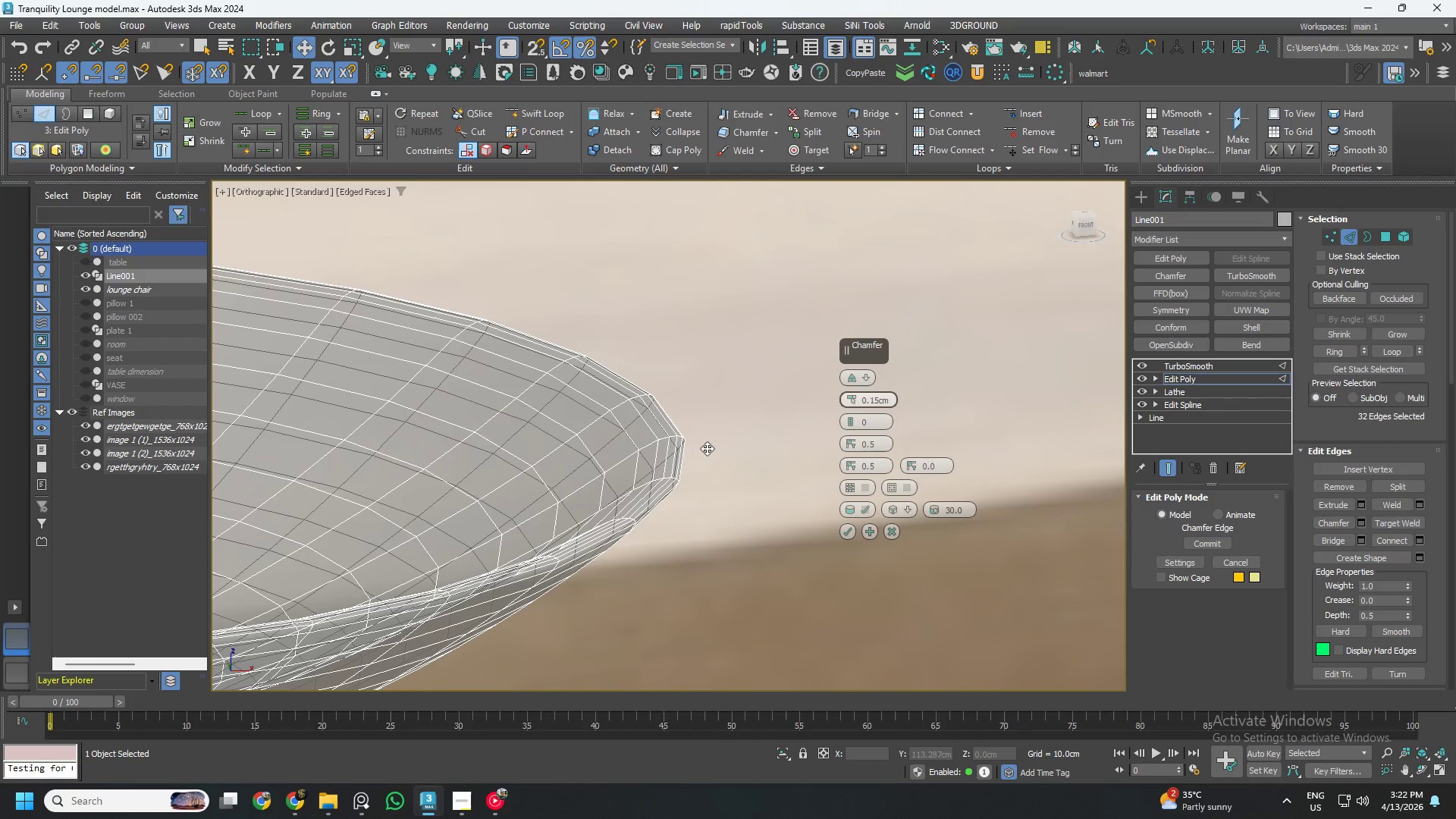 
scroll: coordinate [701, 452], scroll_direction: down, amount: 2.0
 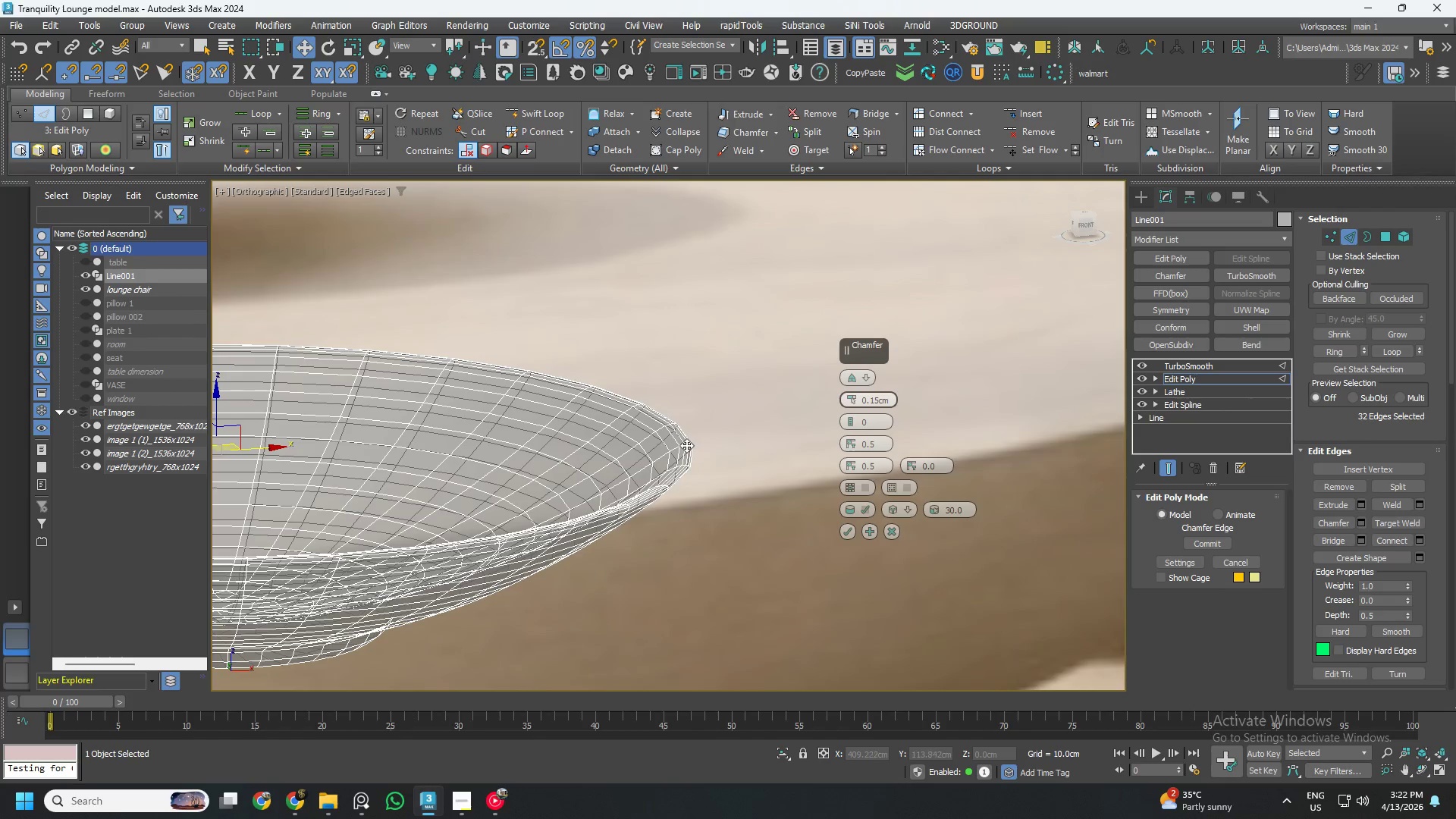 
scroll: coordinate [731, 478], scroll_direction: up, amount: 4.0
 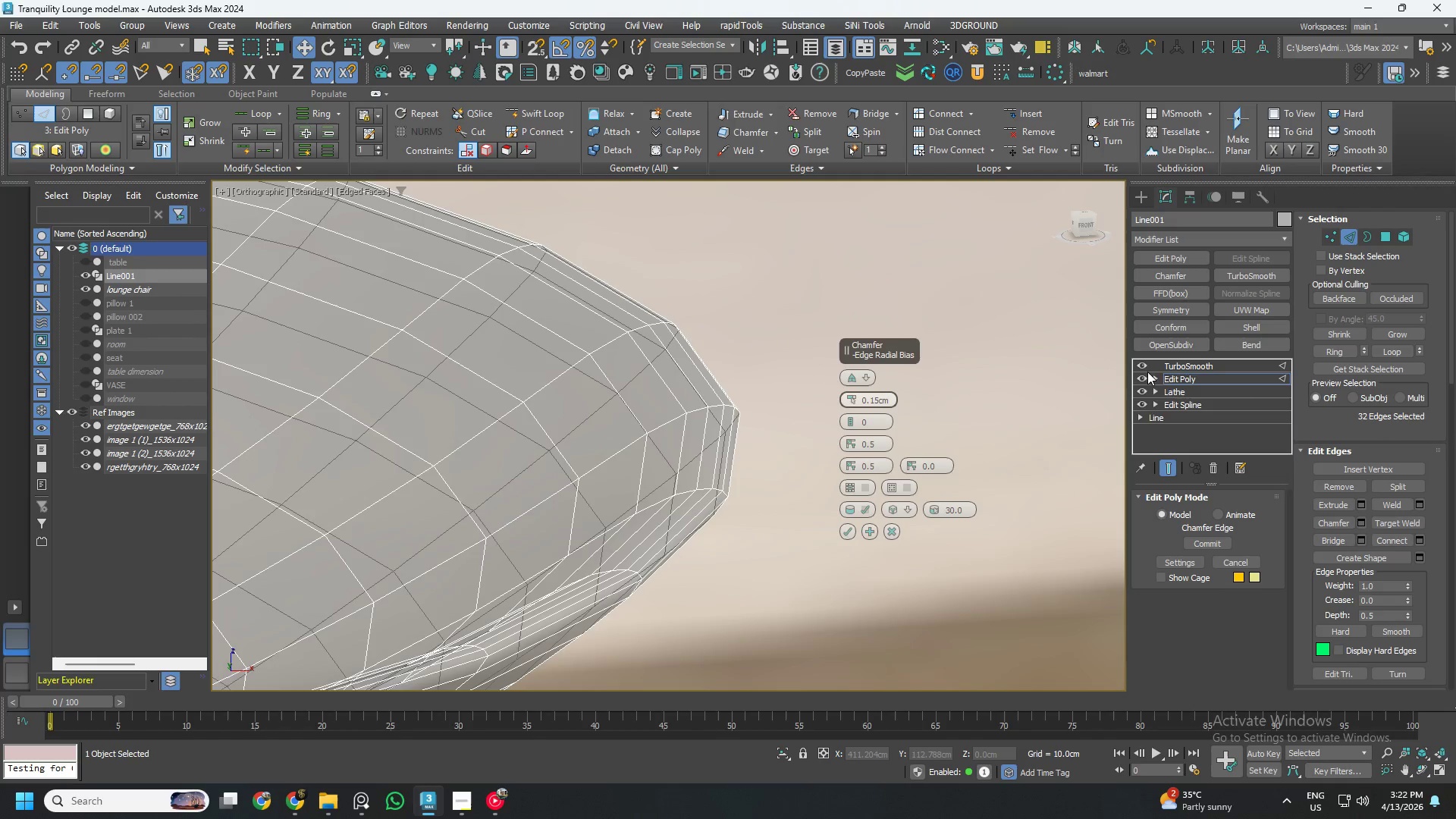 
left_click([1141, 364])
 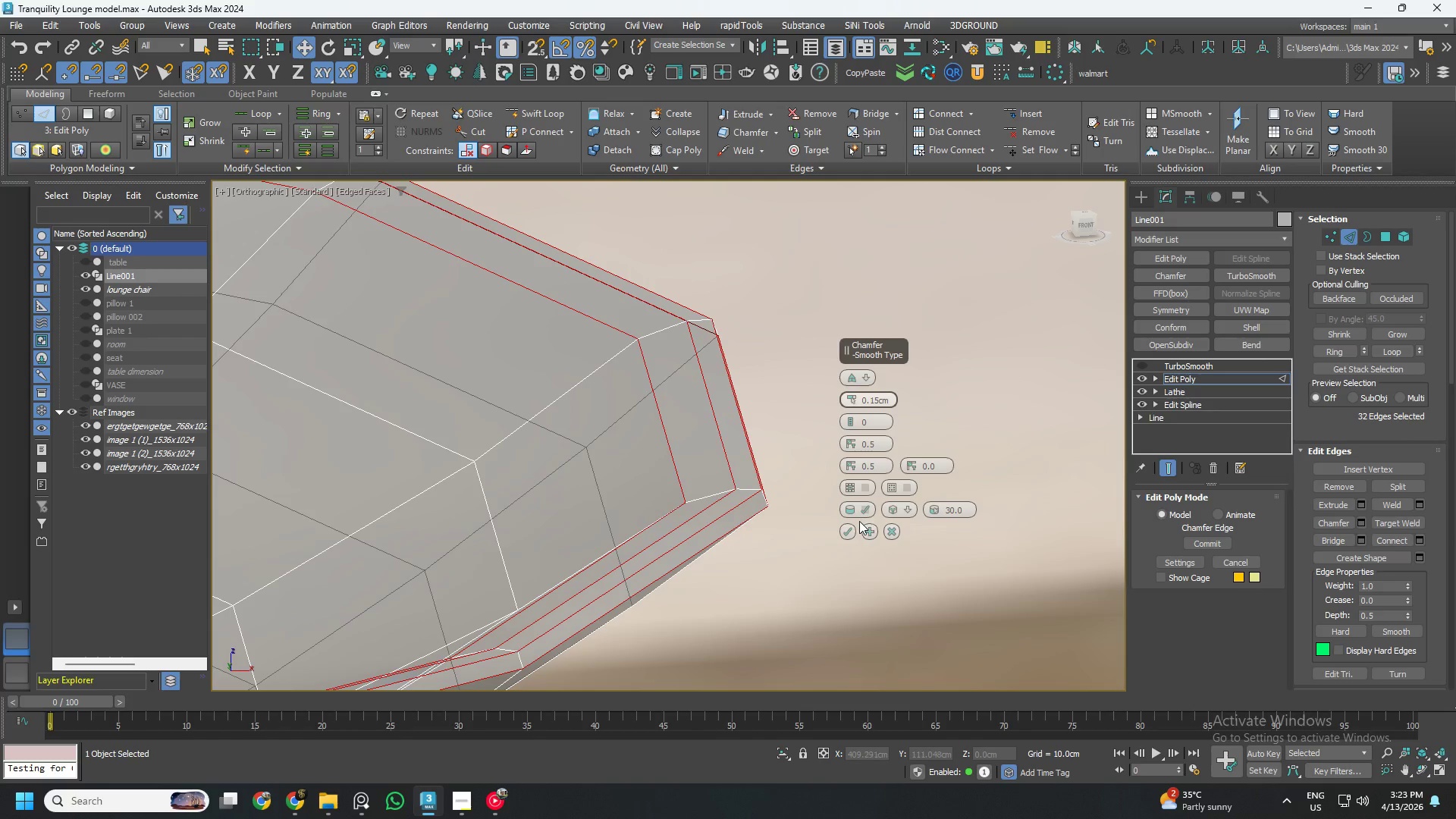 
left_click([850, 531])
 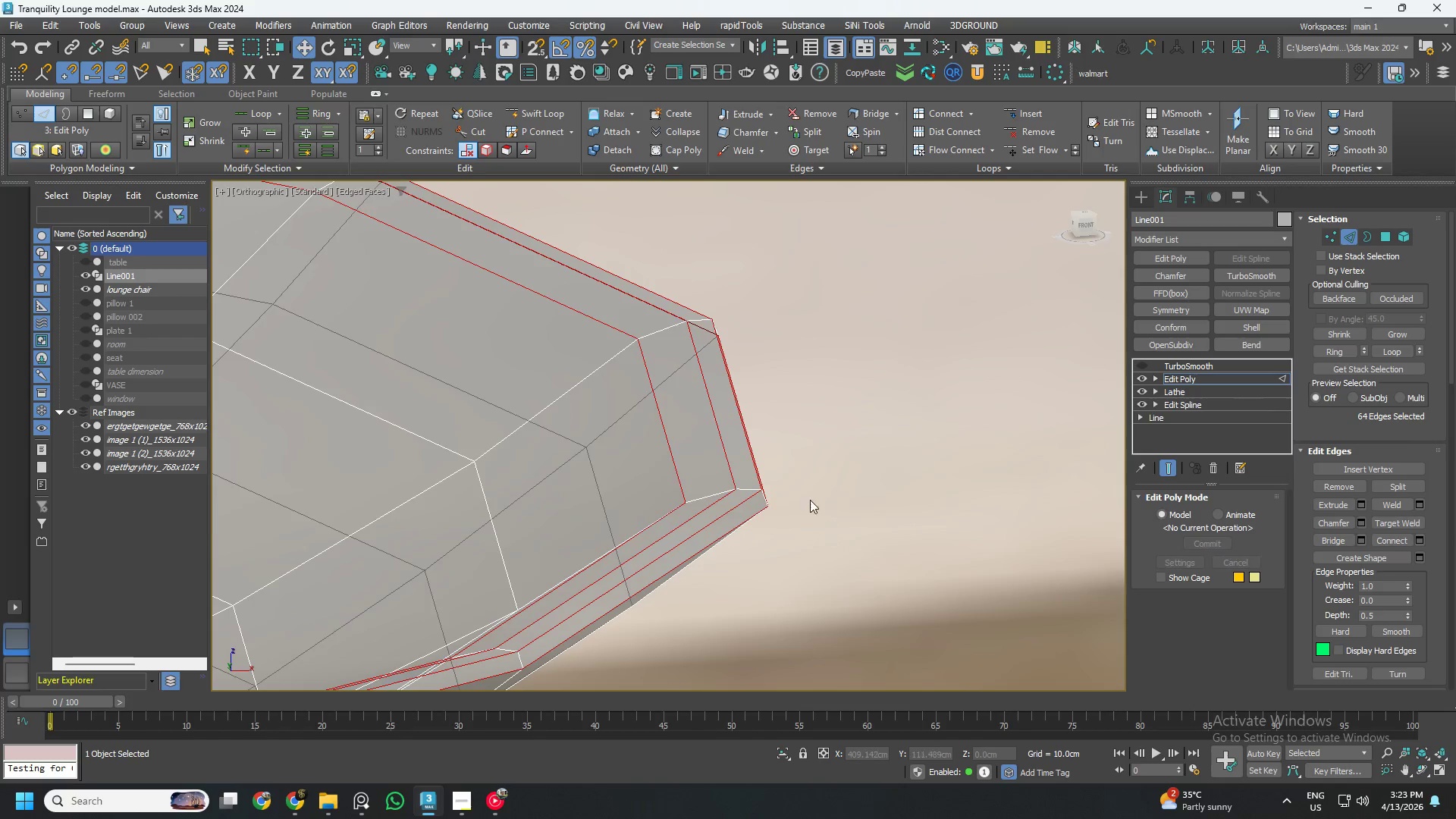 
hold_key(key=AltLeft, duration=0.52)
 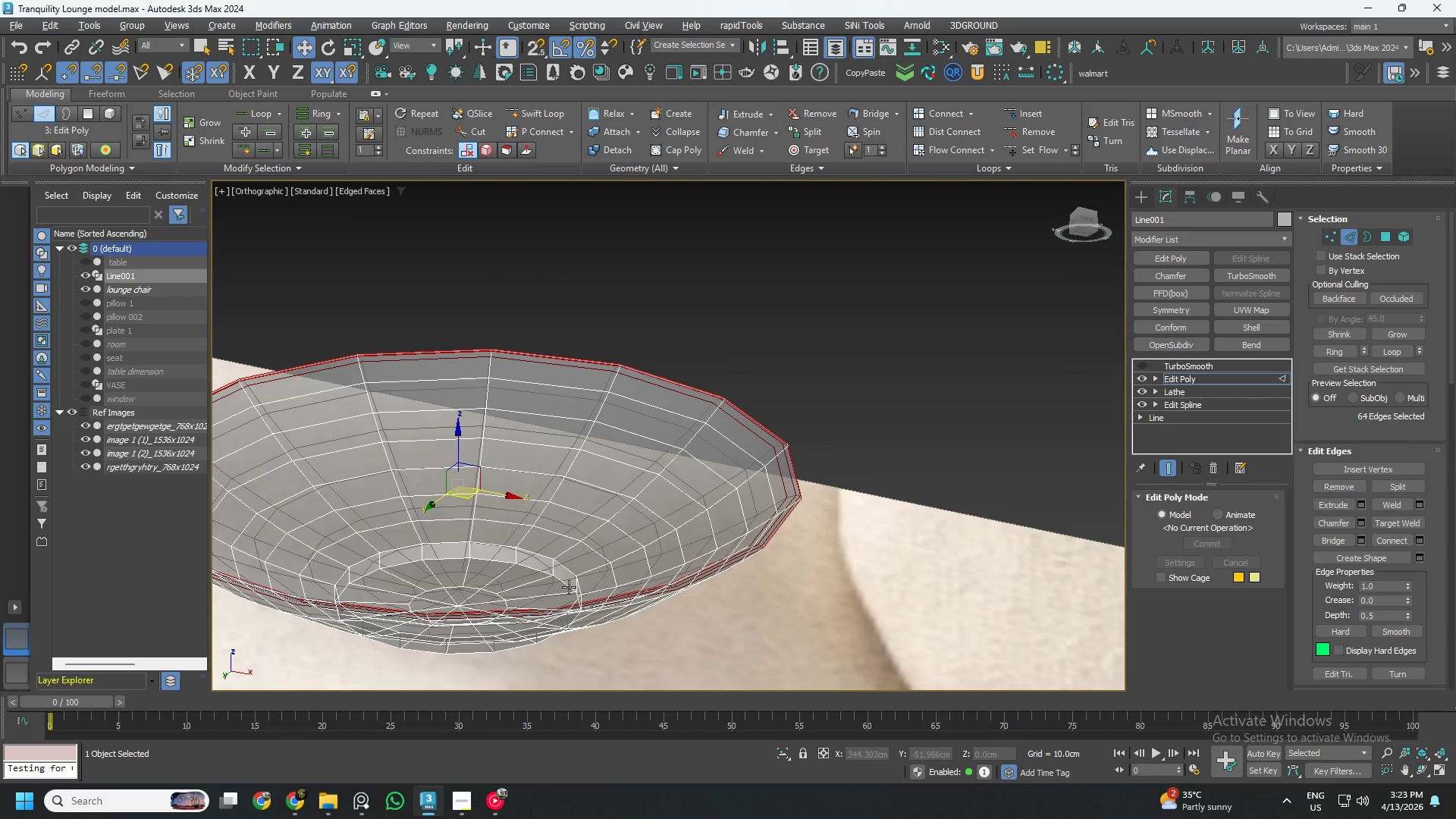 
scroll: coordinate [805, 493], scroll_direction: down, amount: 5.0
 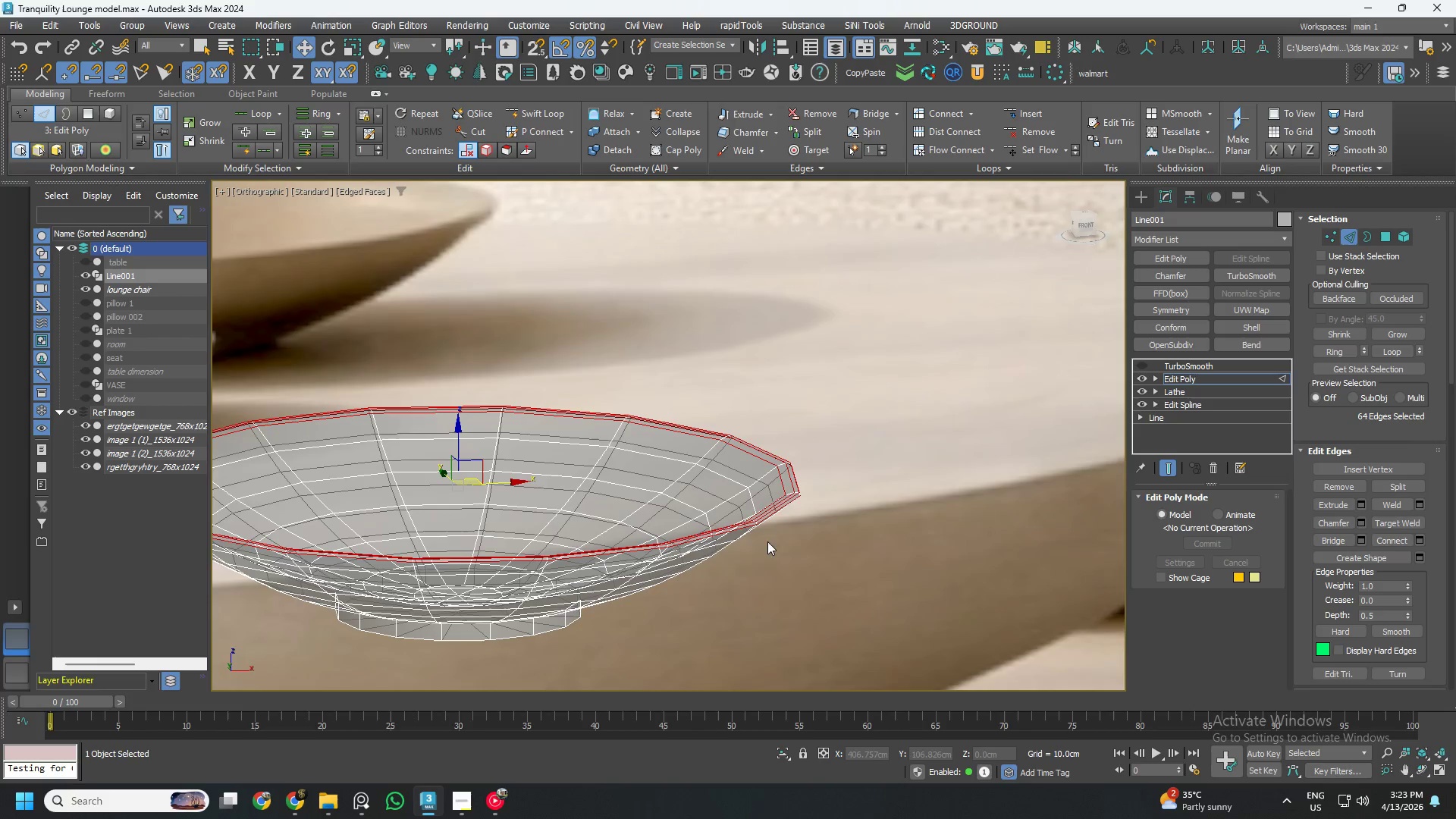 
scroll: coordinate [516, 586], scroll_direction: up, amount: 4.0
 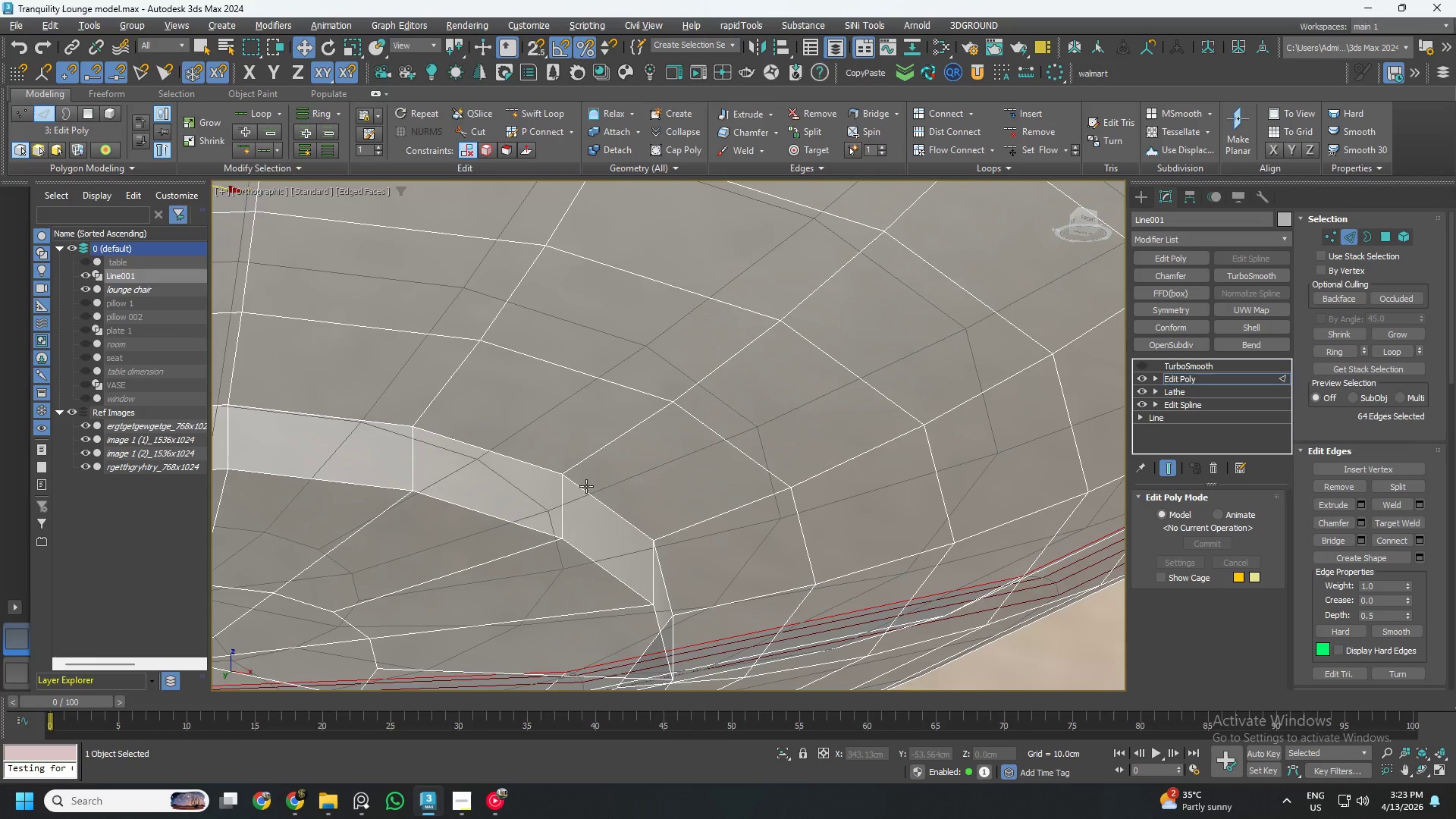 
double_click([586, 486])
 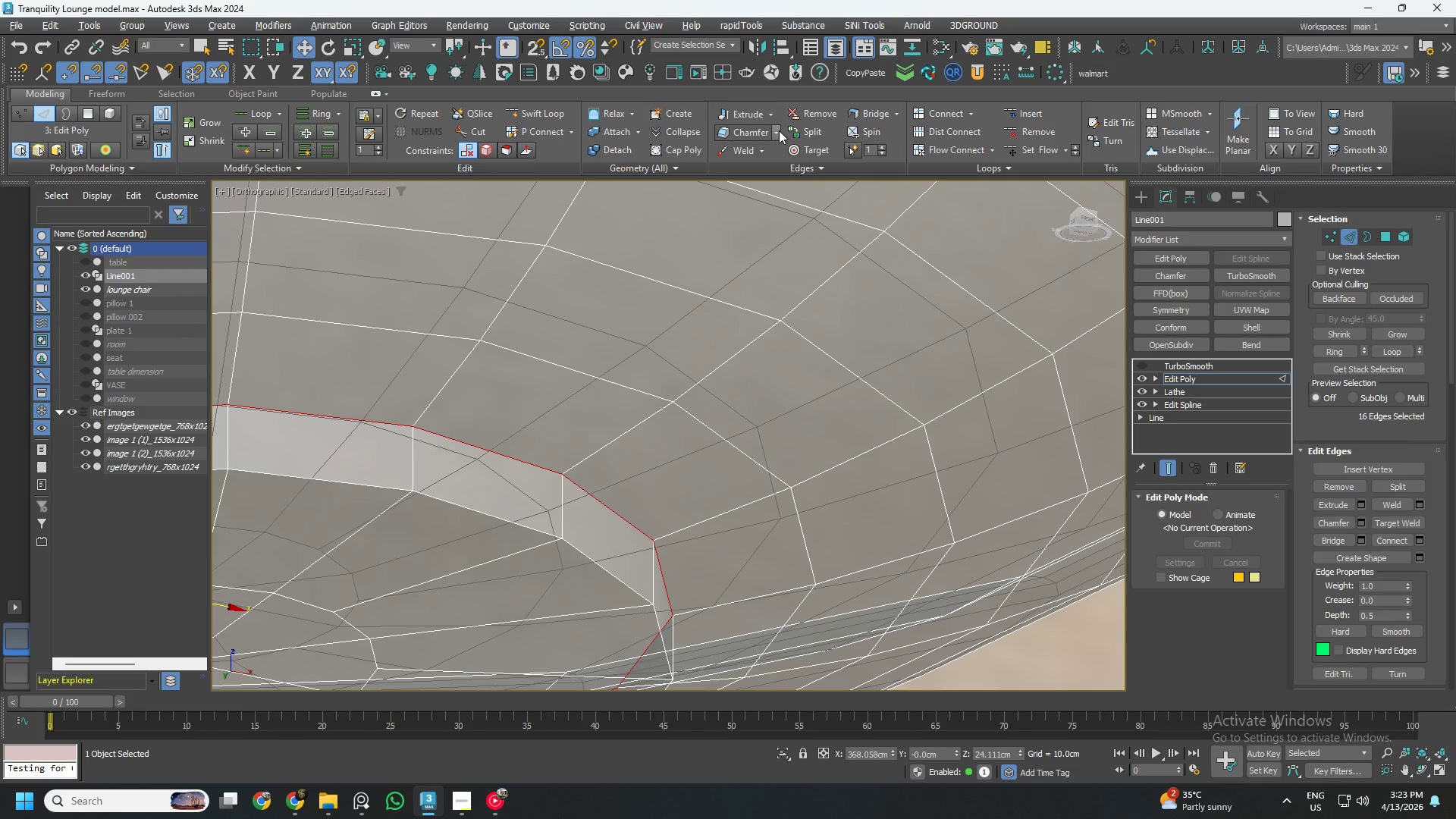 
double_click([778, 149])
 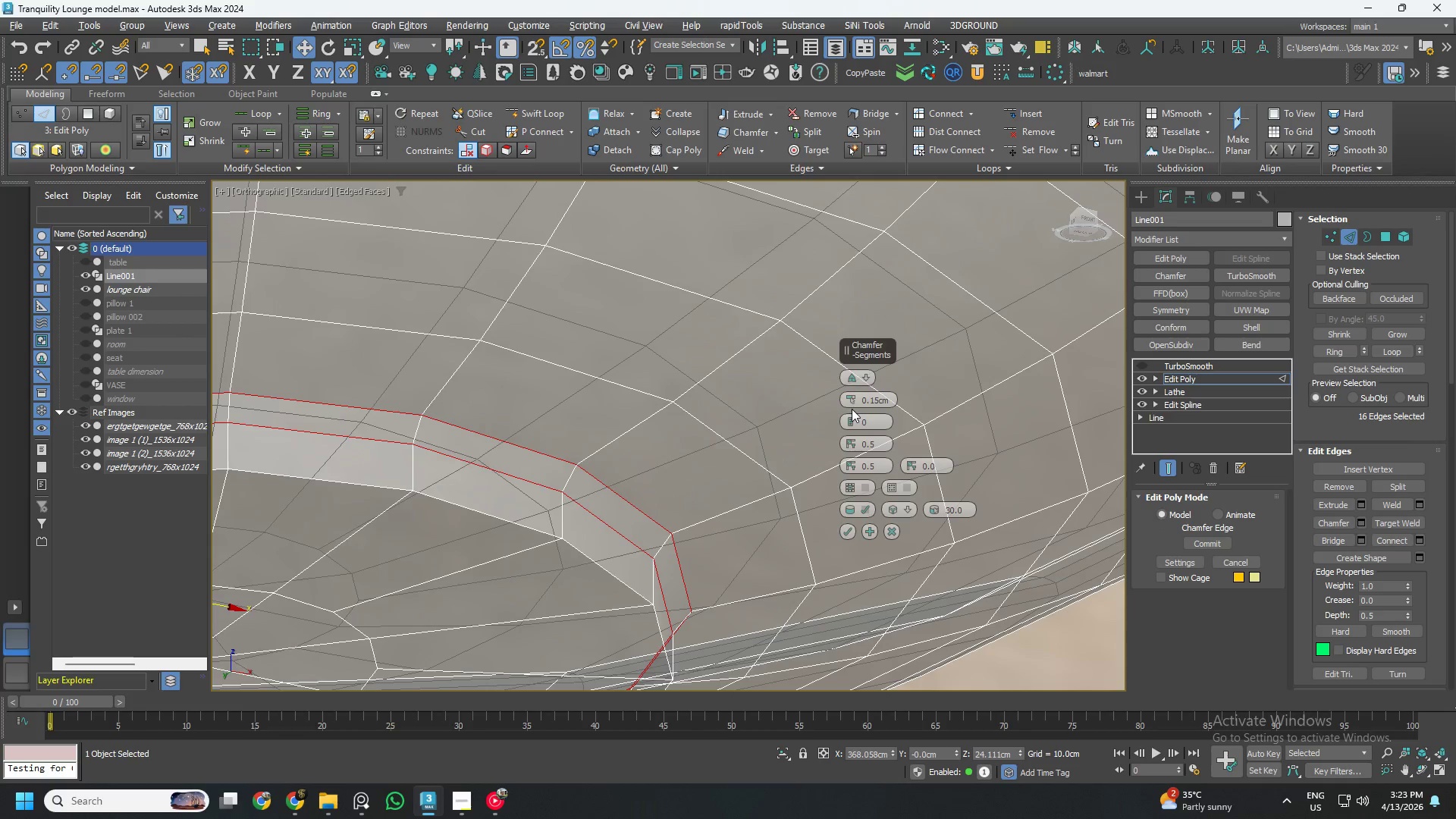 
left_click([849, 418])
 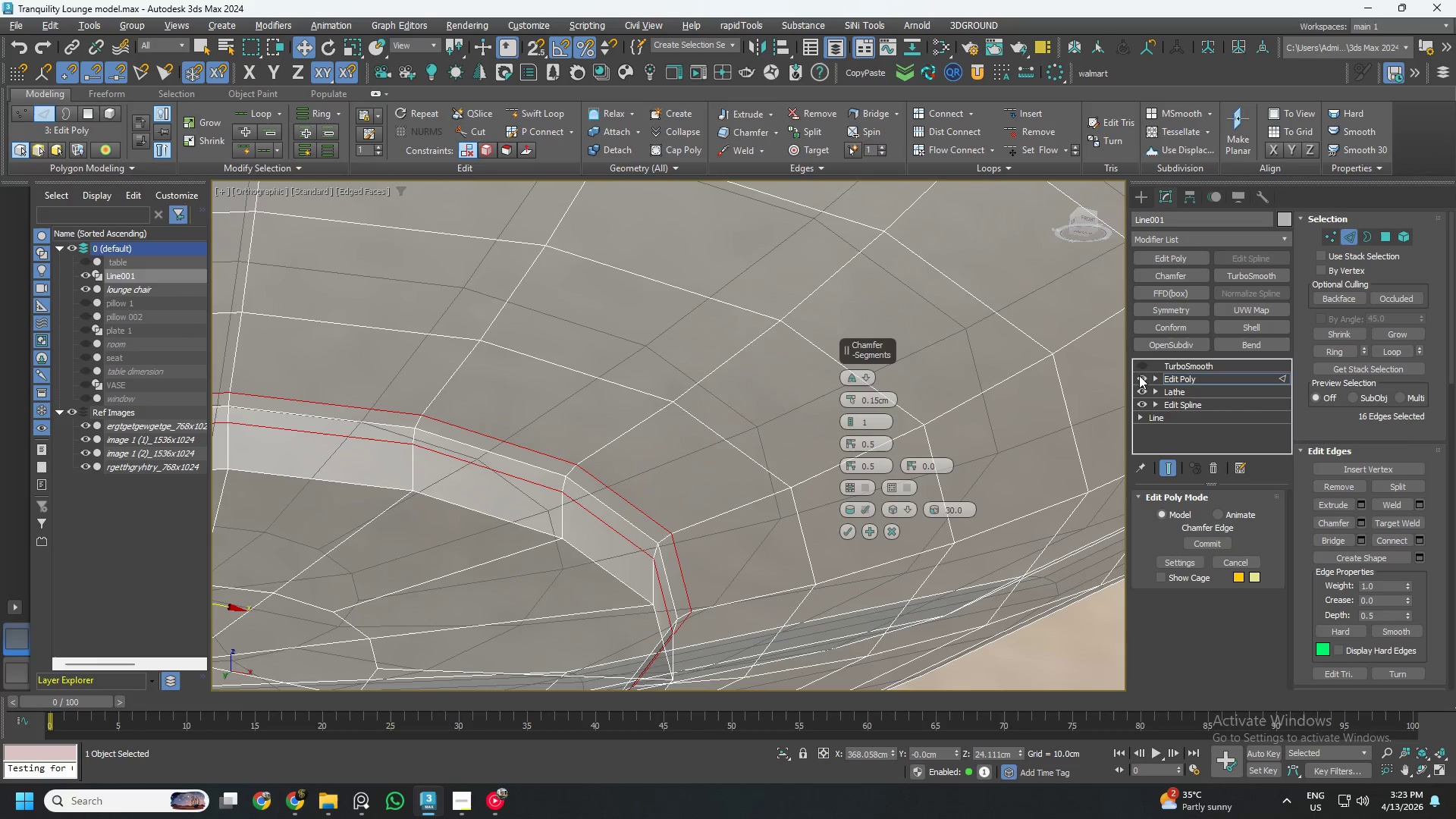 
left_click([1141, 366])
 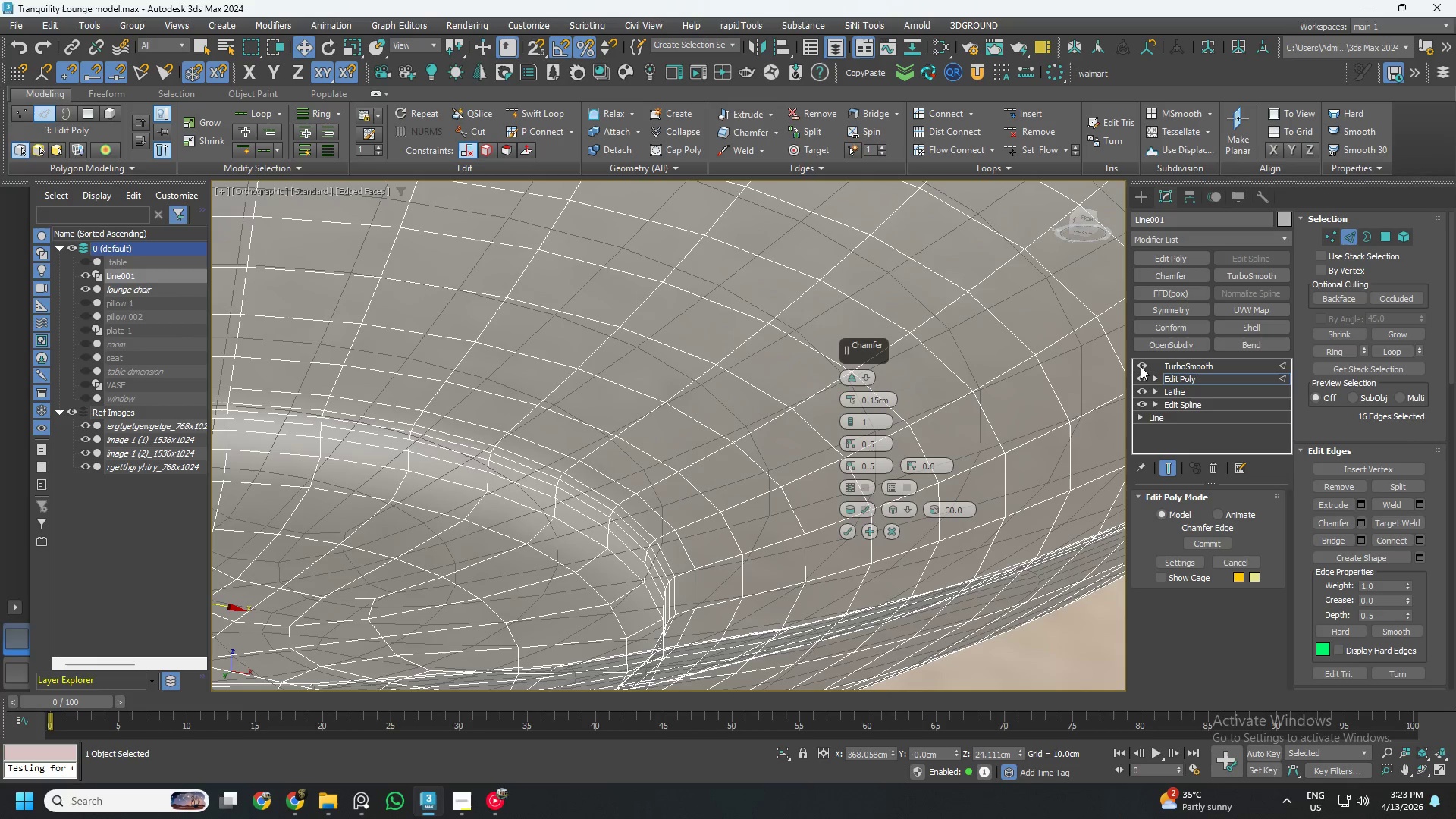 
left_click([1141, 366])
 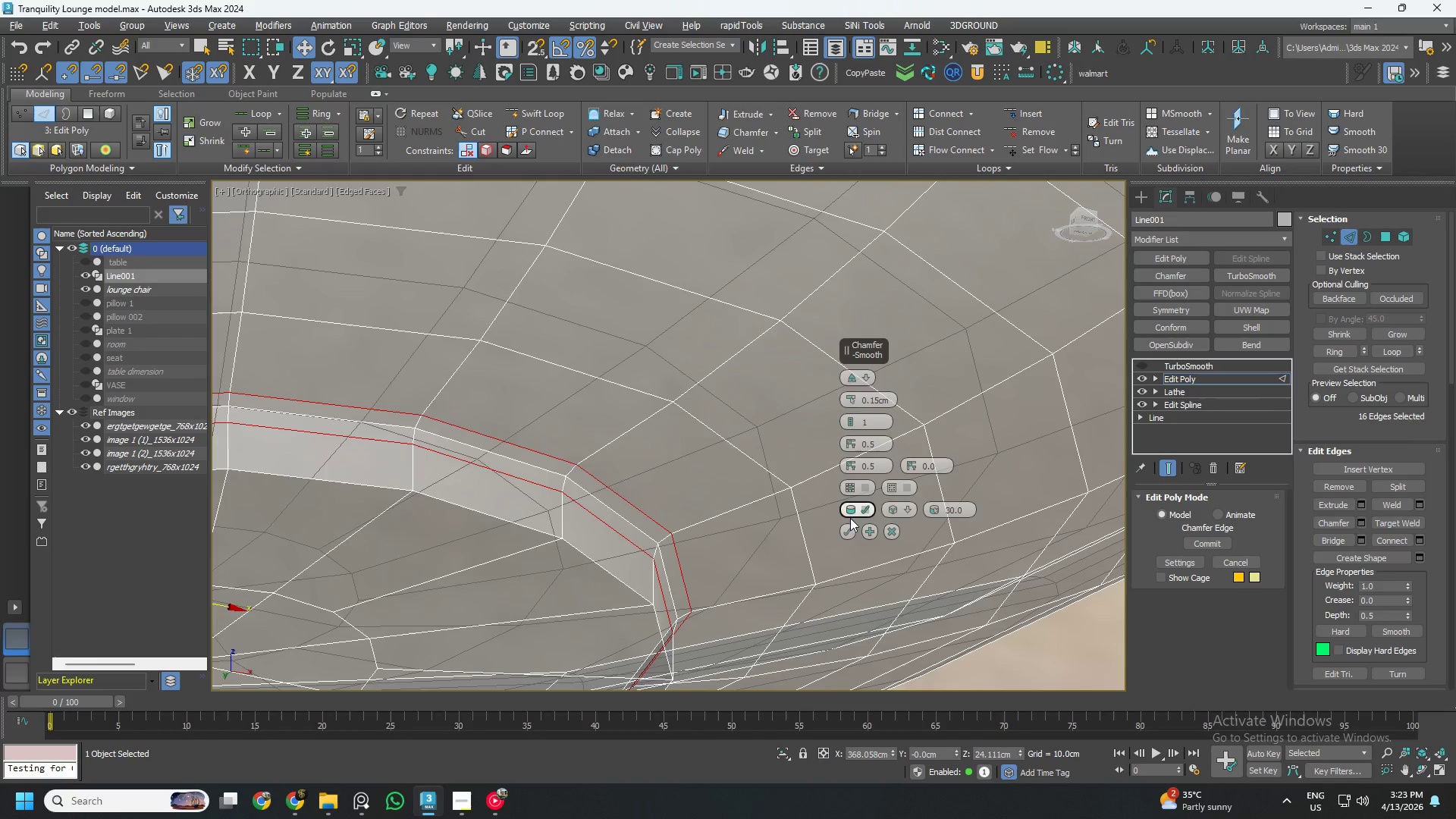 
left_click([847, 529])
 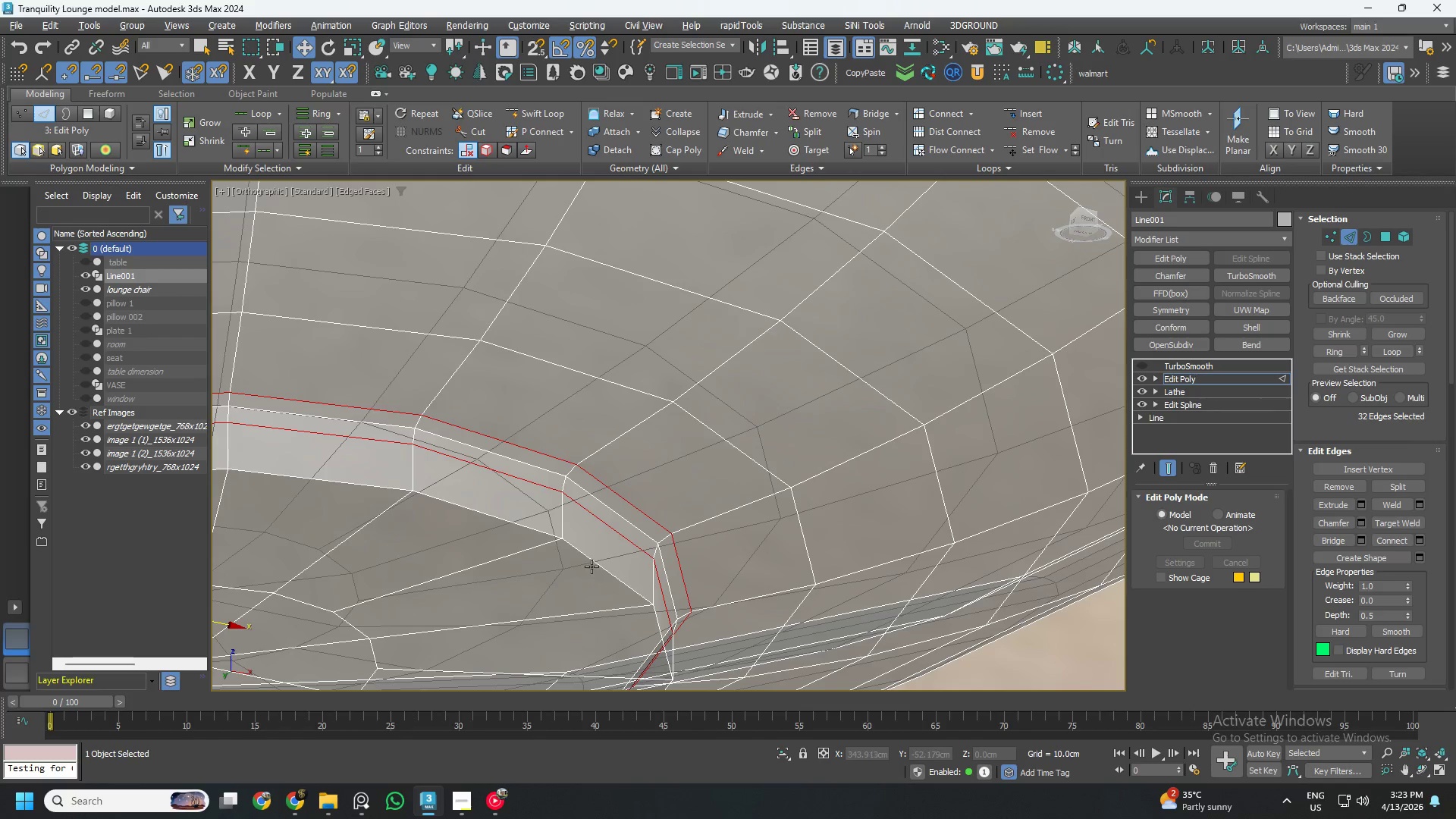 
double_click([592, 566])
 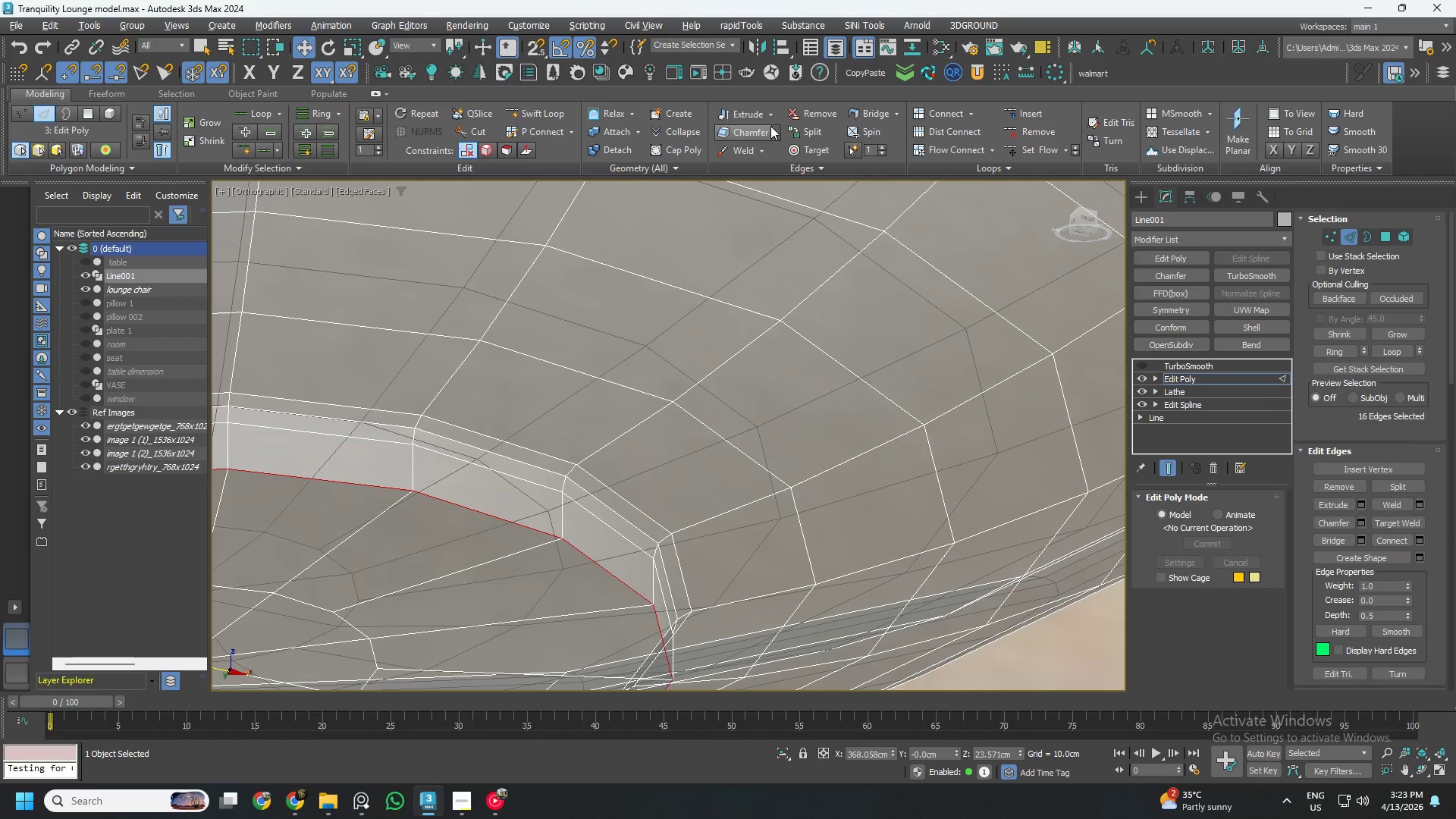 
left_click([775, 132])
 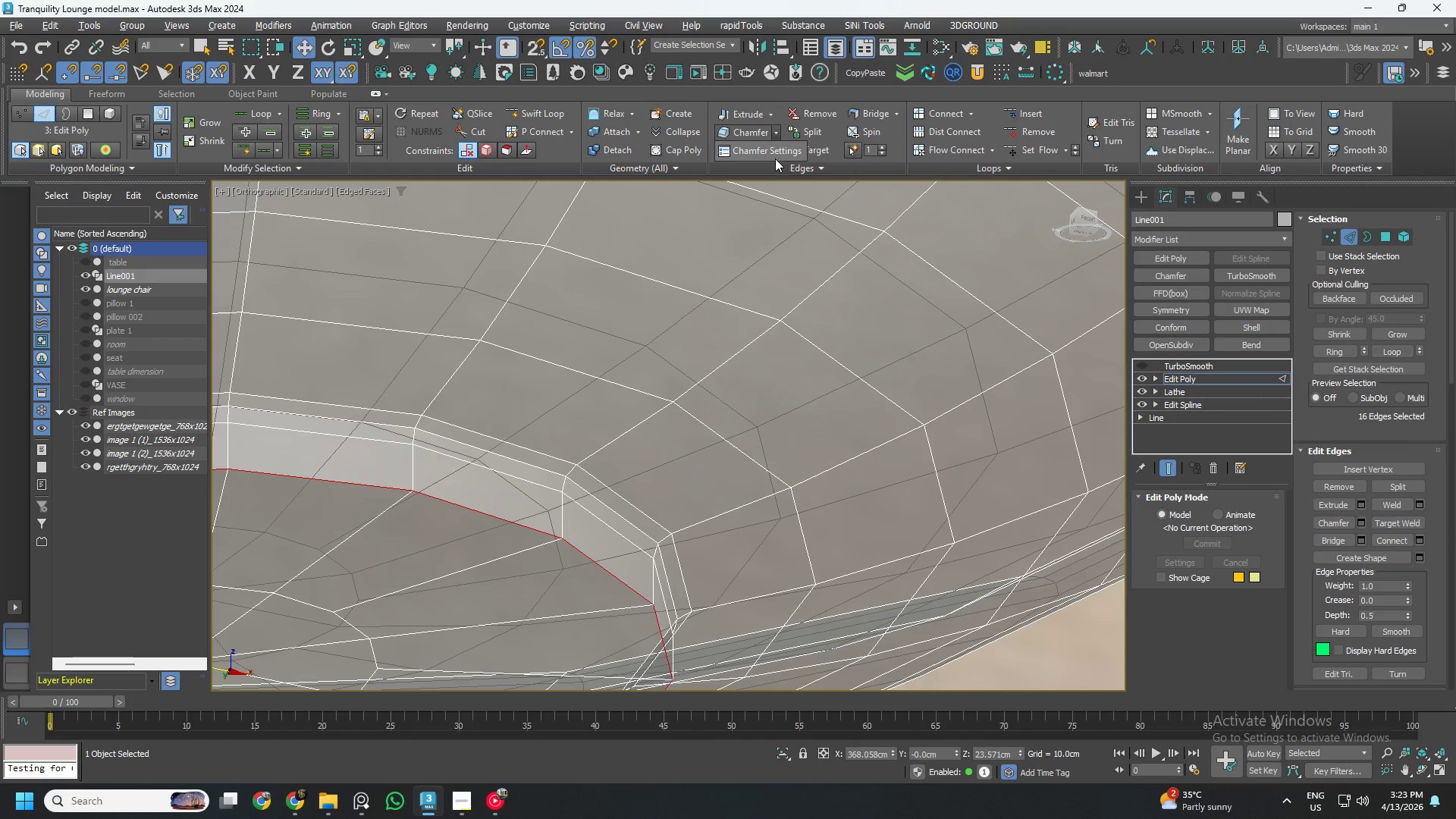 
left_click([774, 151])
 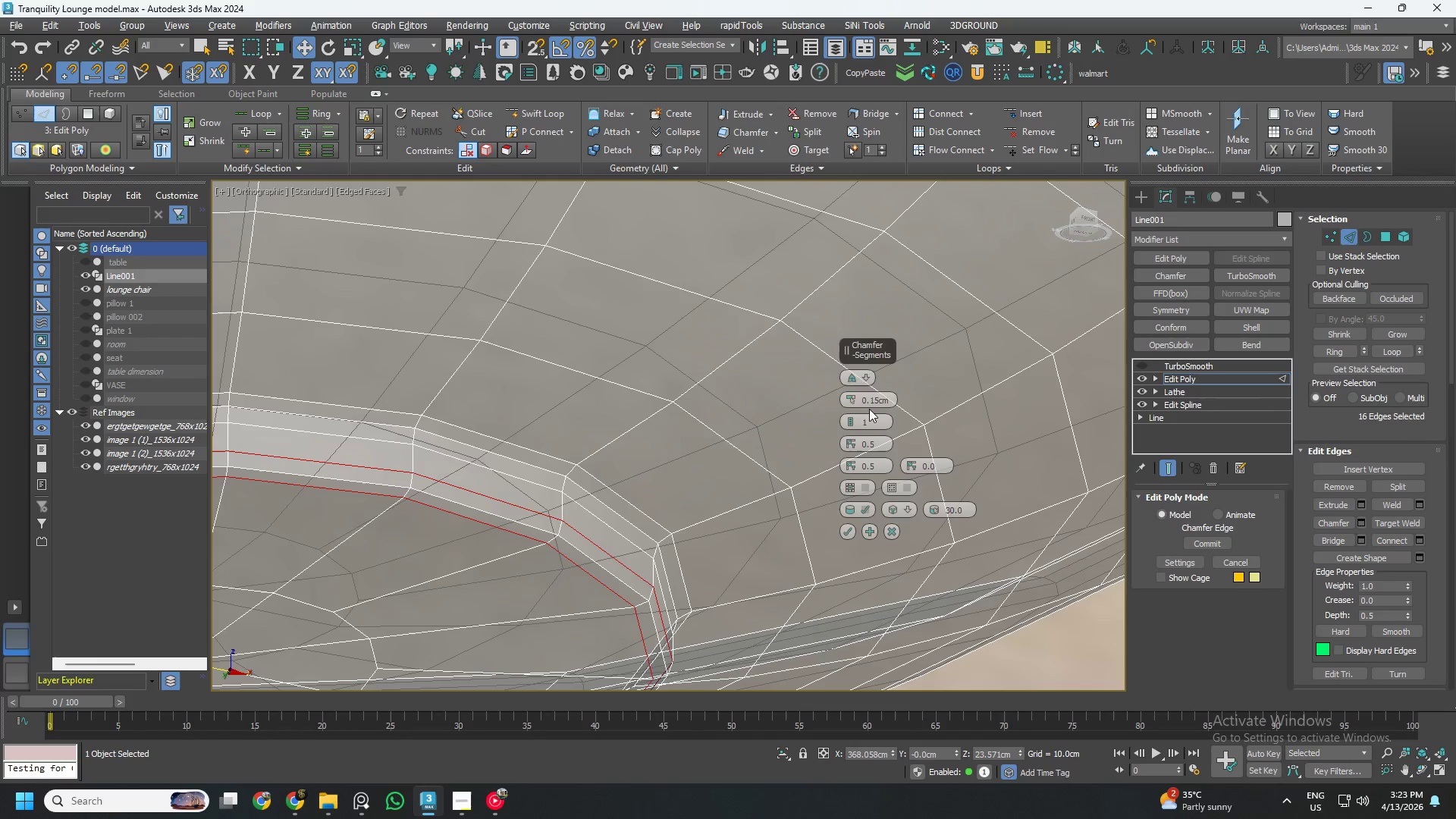 
double_click([869, 402])
 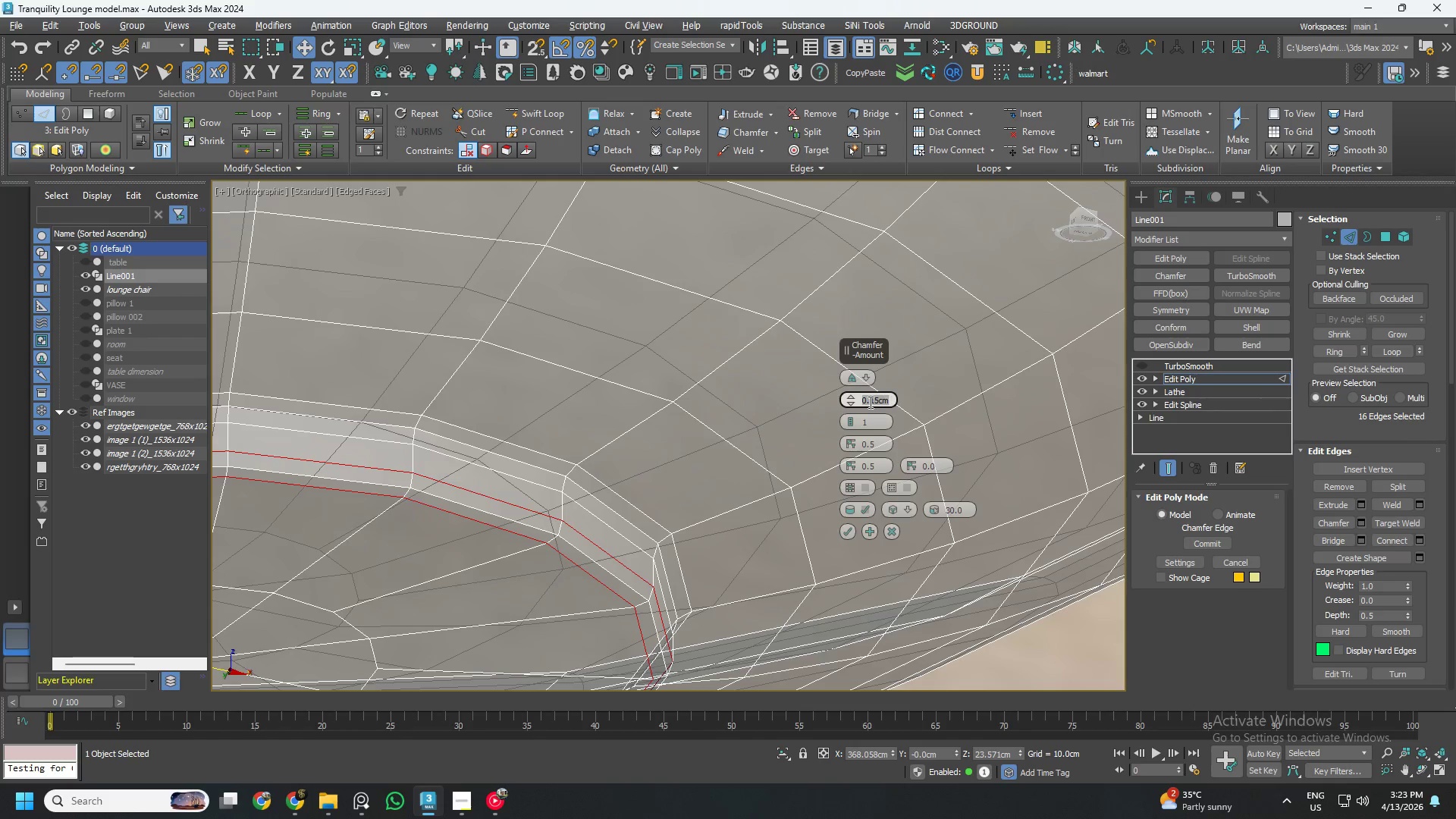 
key(NumpadDecimal)
 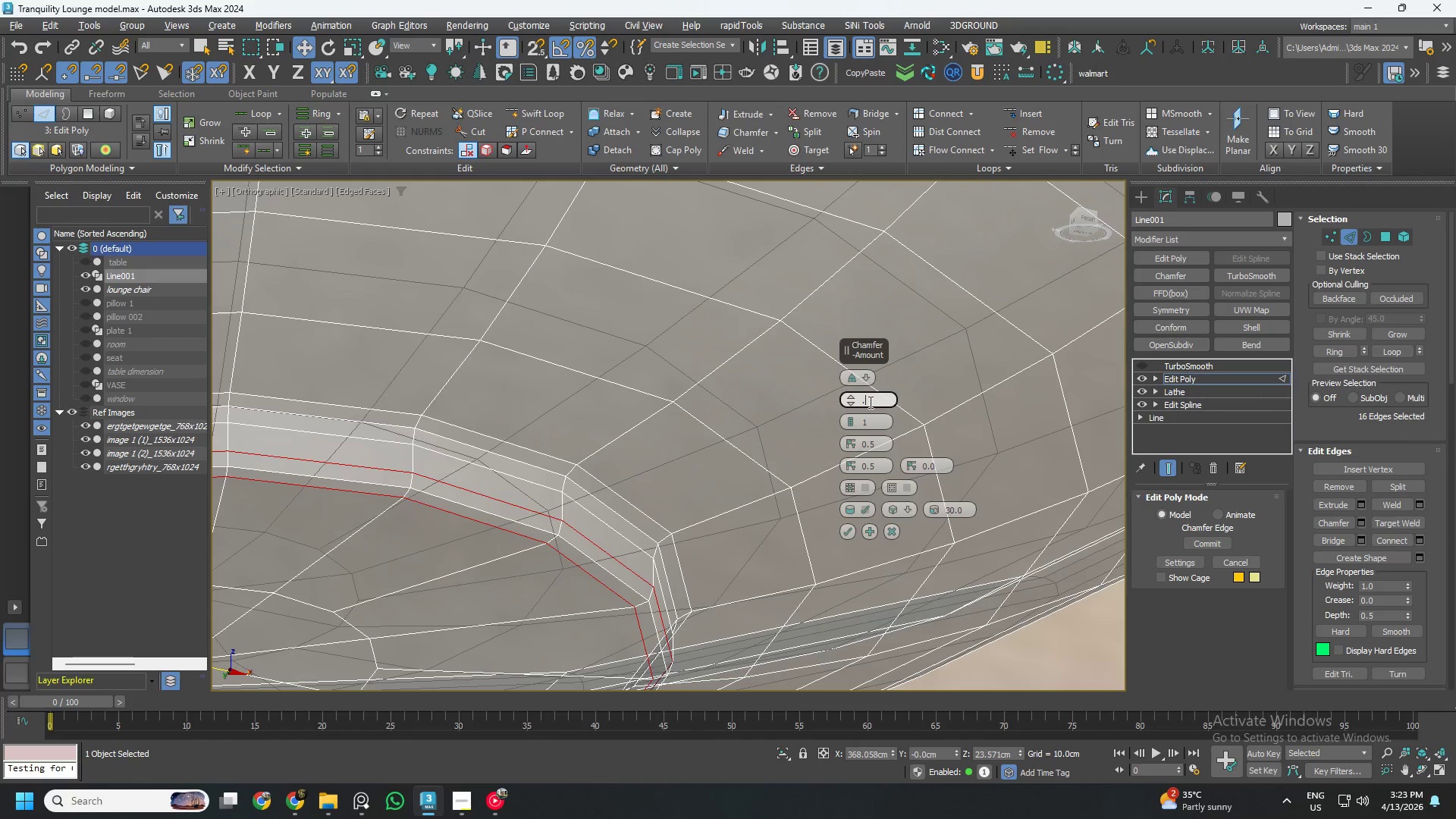 
key(Numpad0)
 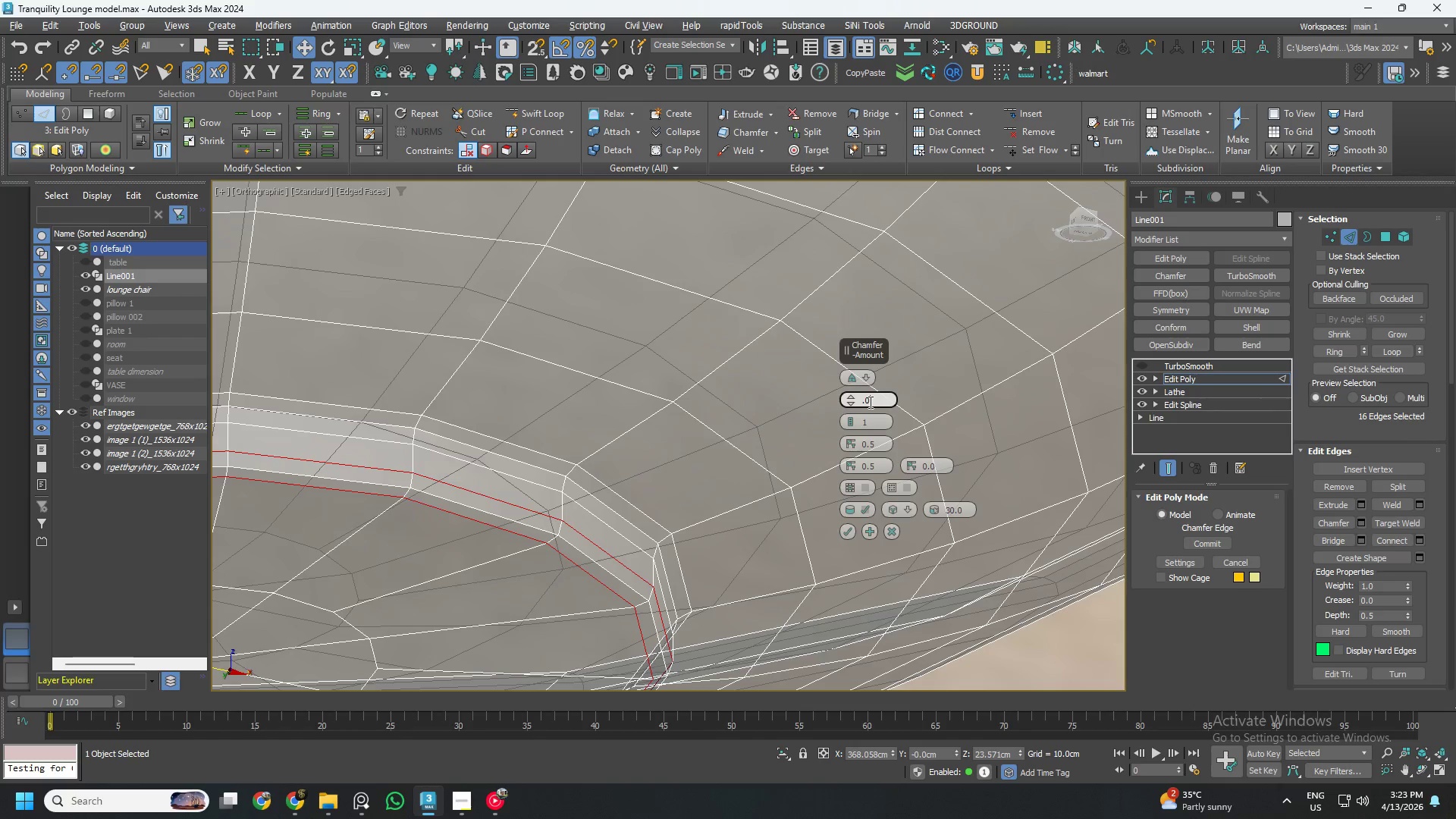 
key(Numpad5)
 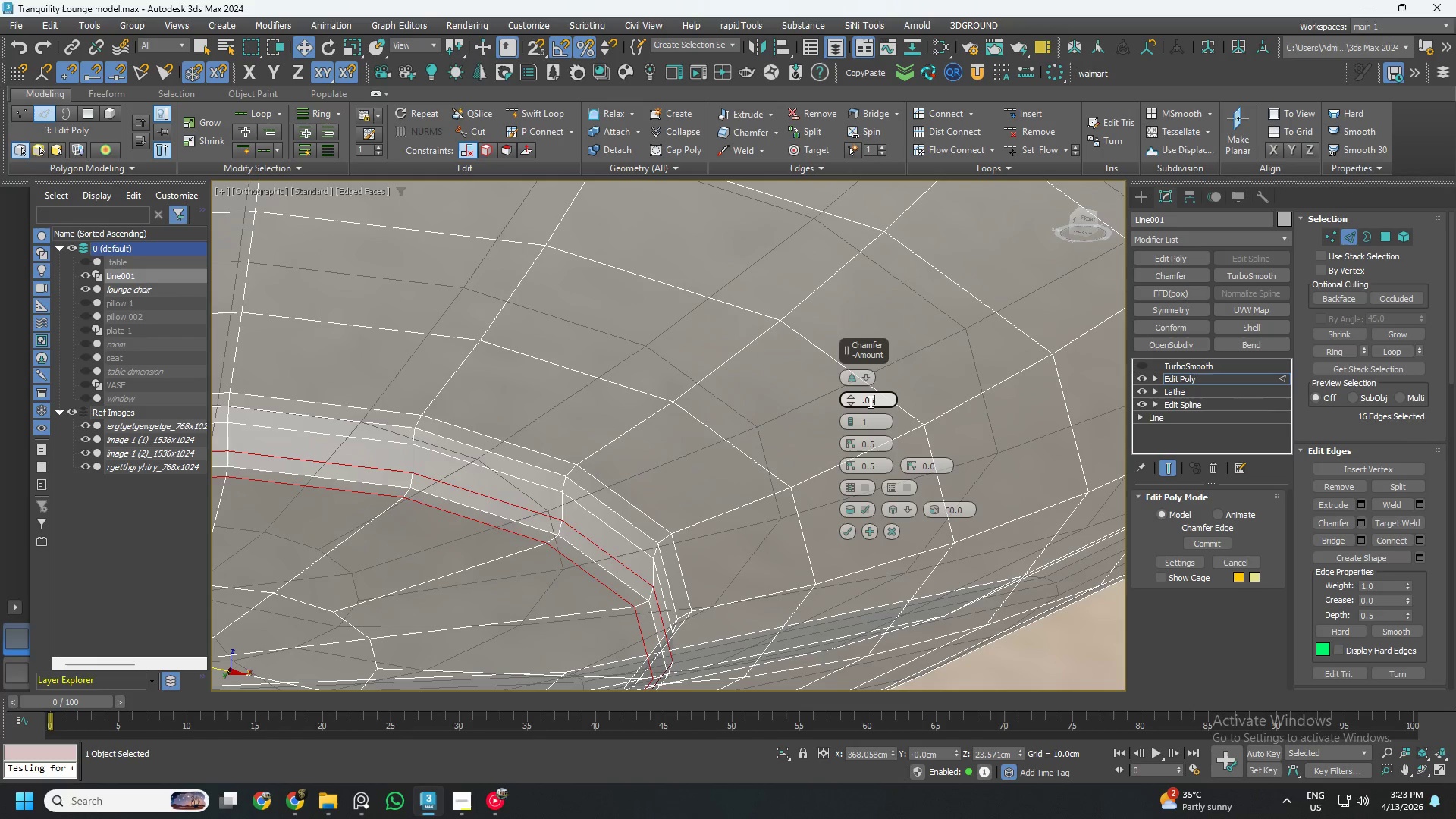 
key(NumpadEnter)
 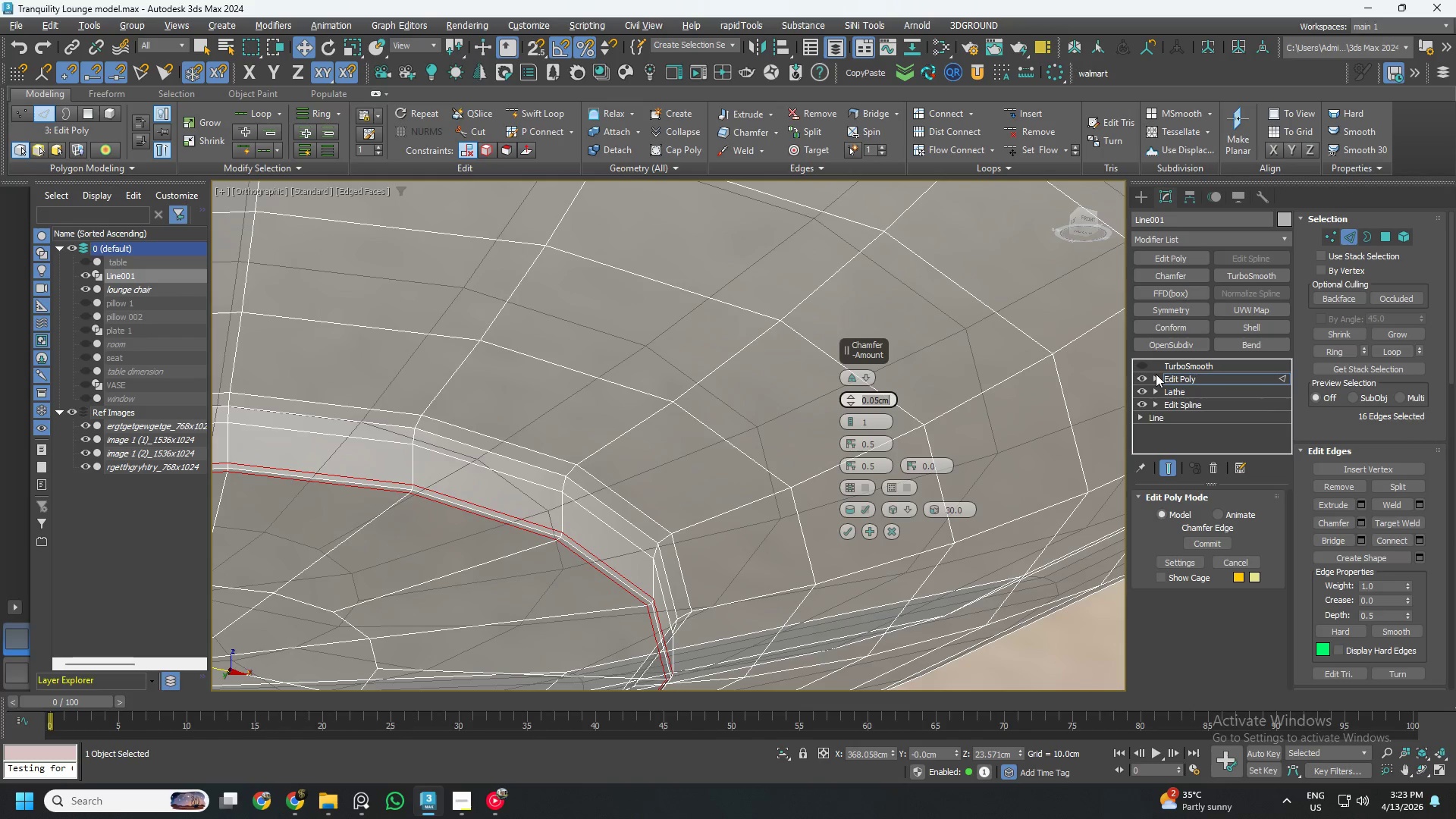 
left_click([1143, 365])
 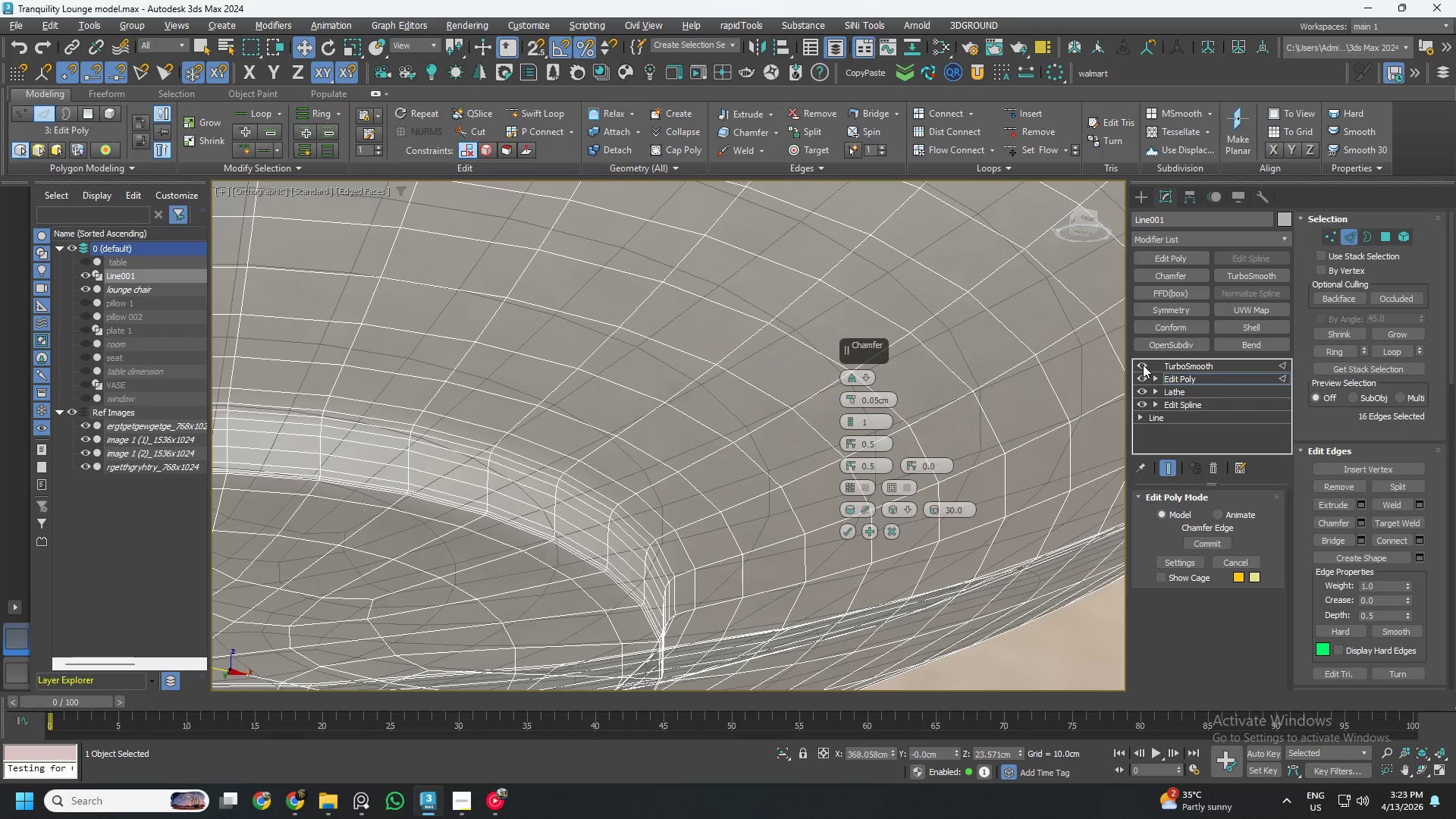 
left_click([1143, 365])
 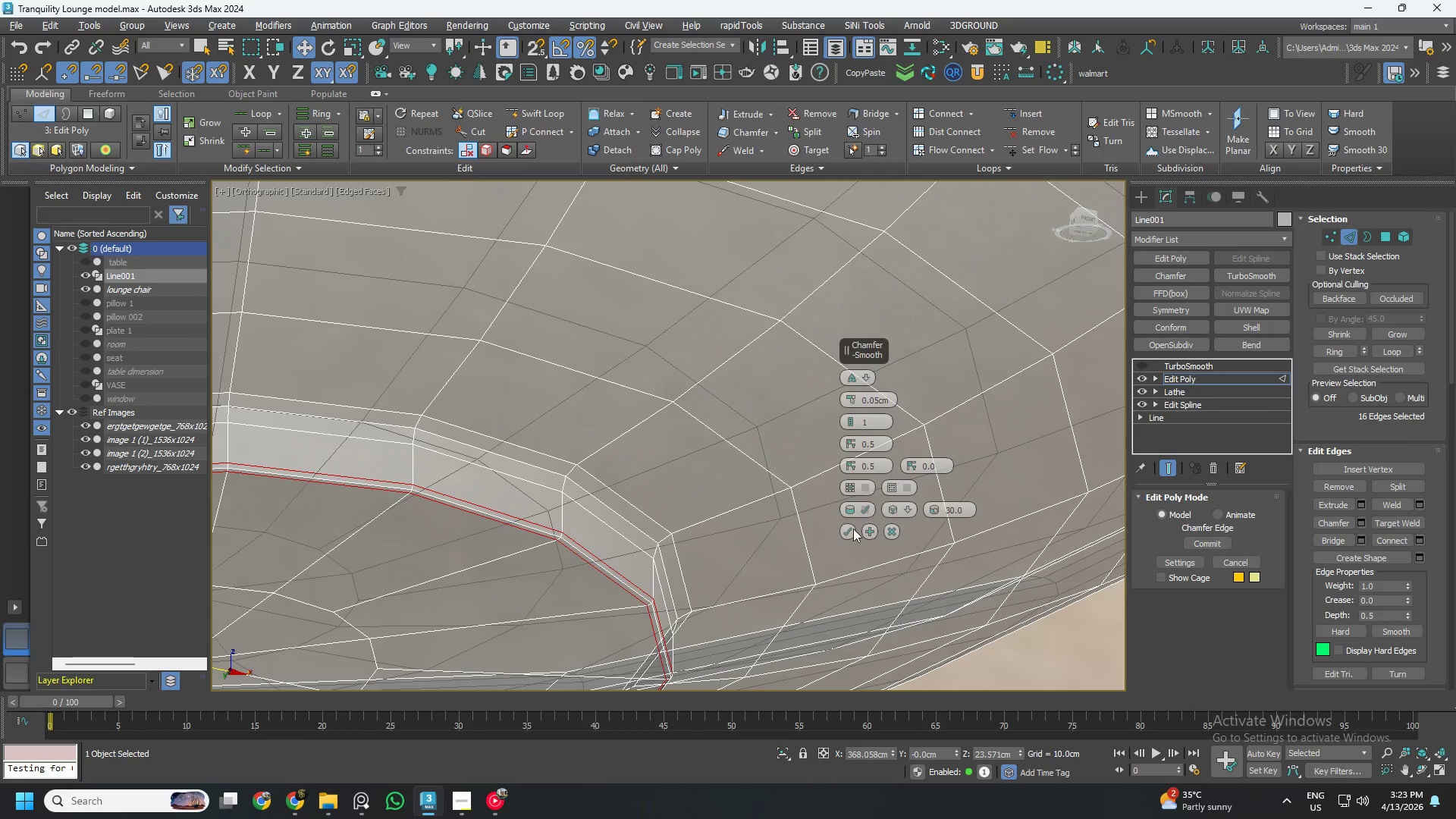 
left_click([843, 533])
 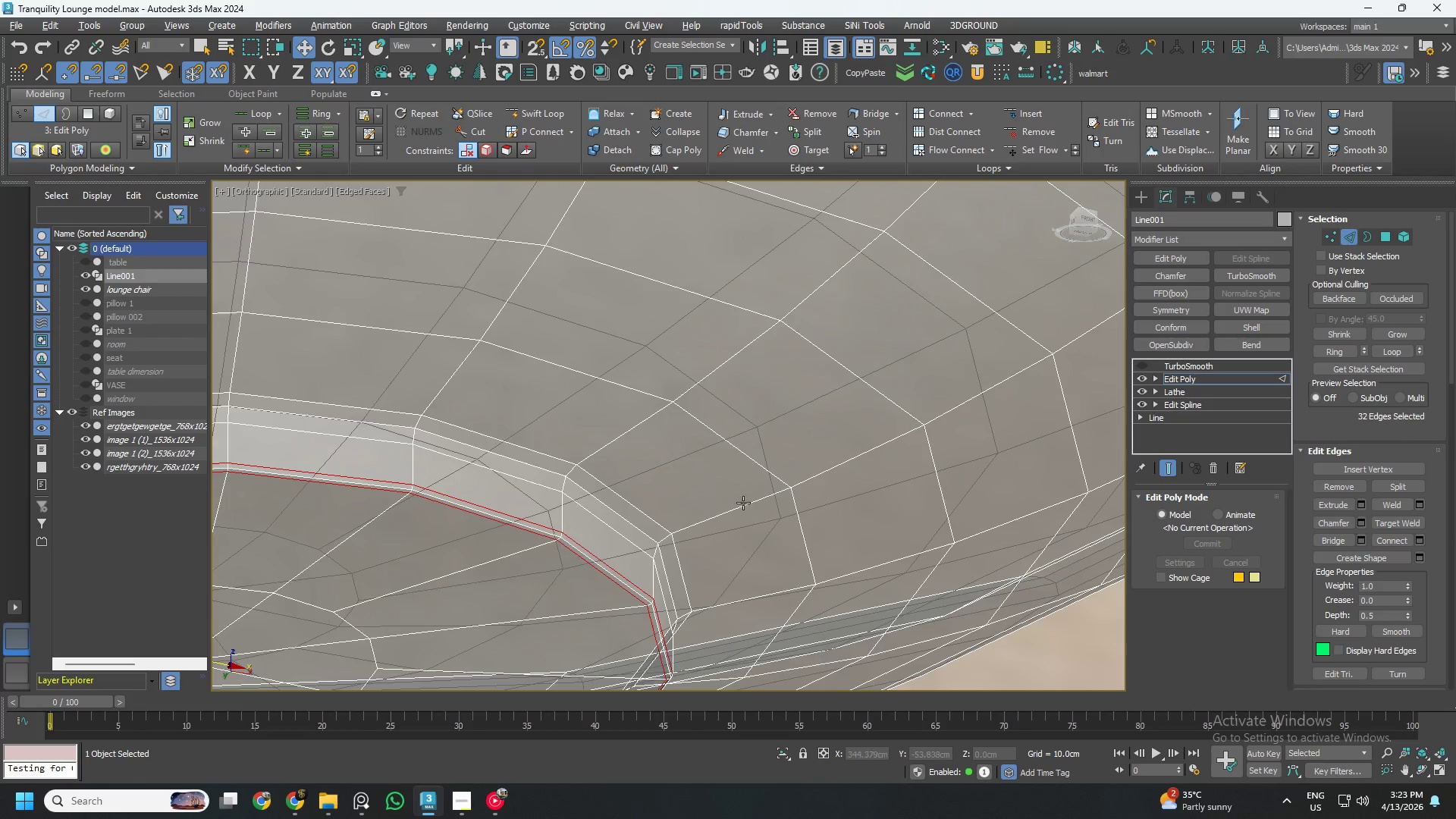 
hold_key(key=AltLeft, duration=0.34)
 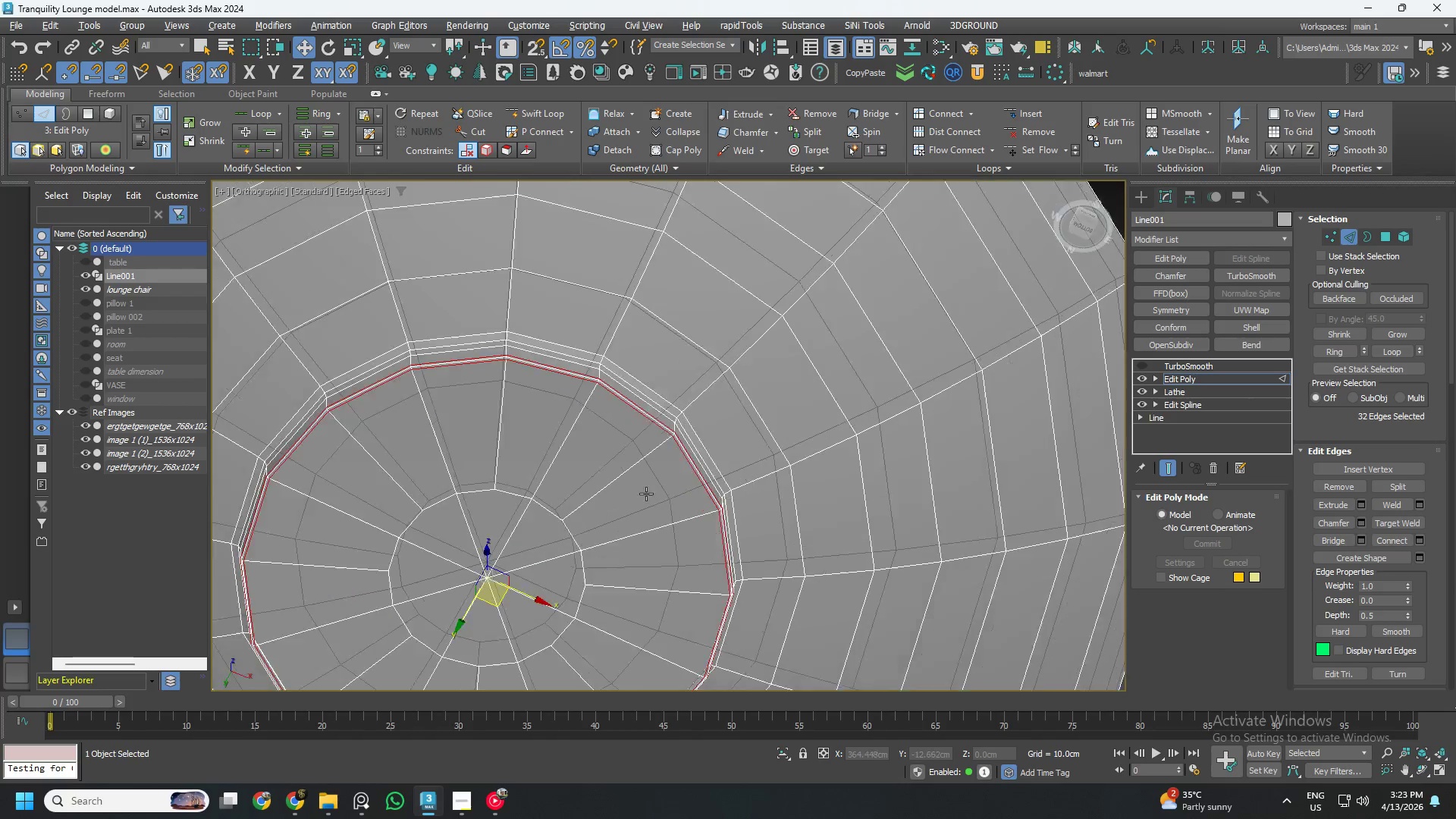 
scroll: coordinate [733, 500], scroll_direction: down, amount: 3.0
 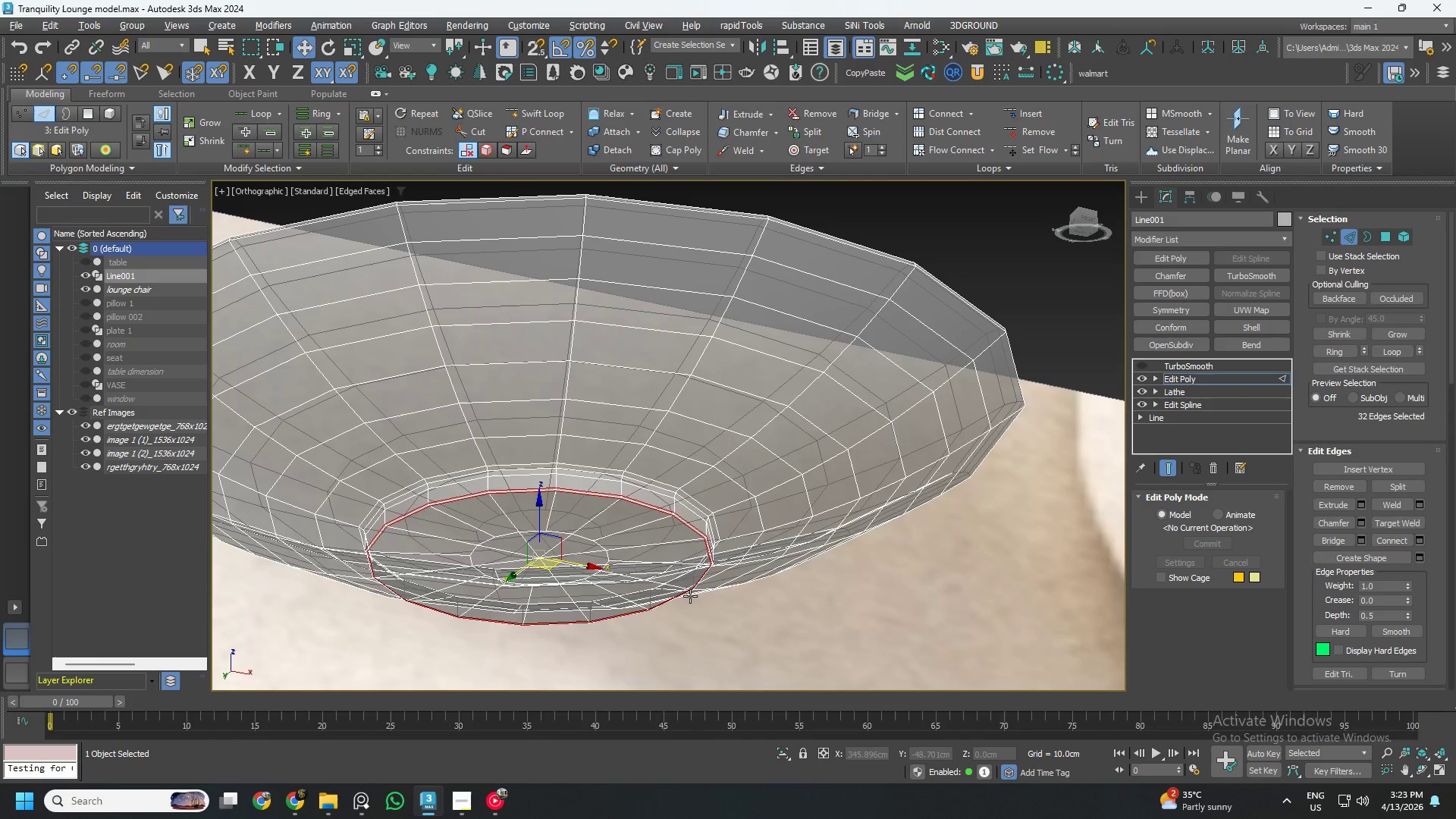 
scroll: coordinate [635, 490], scroll_direction: up, amount: 2.0
 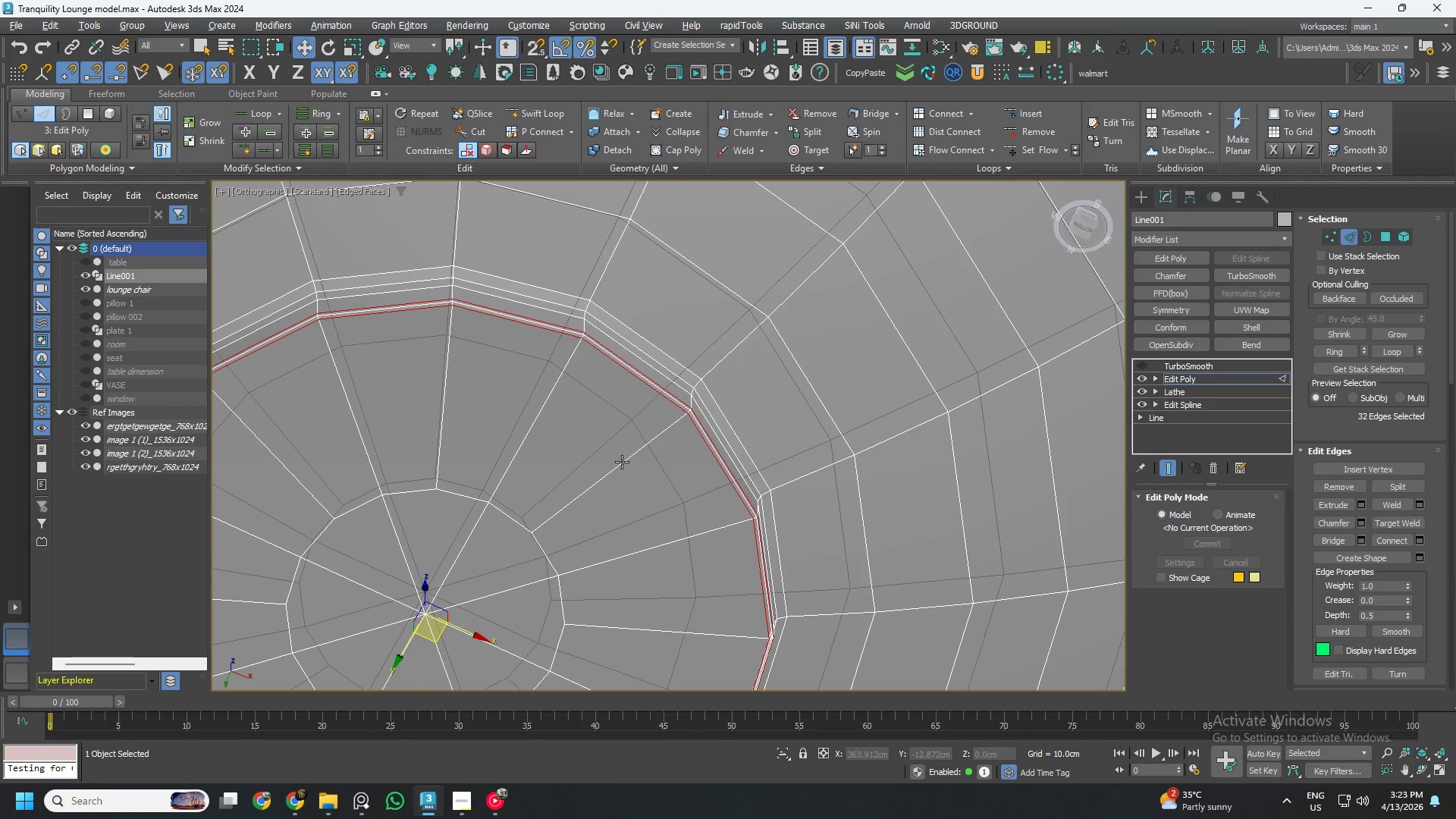 
left_click([622, 462])
 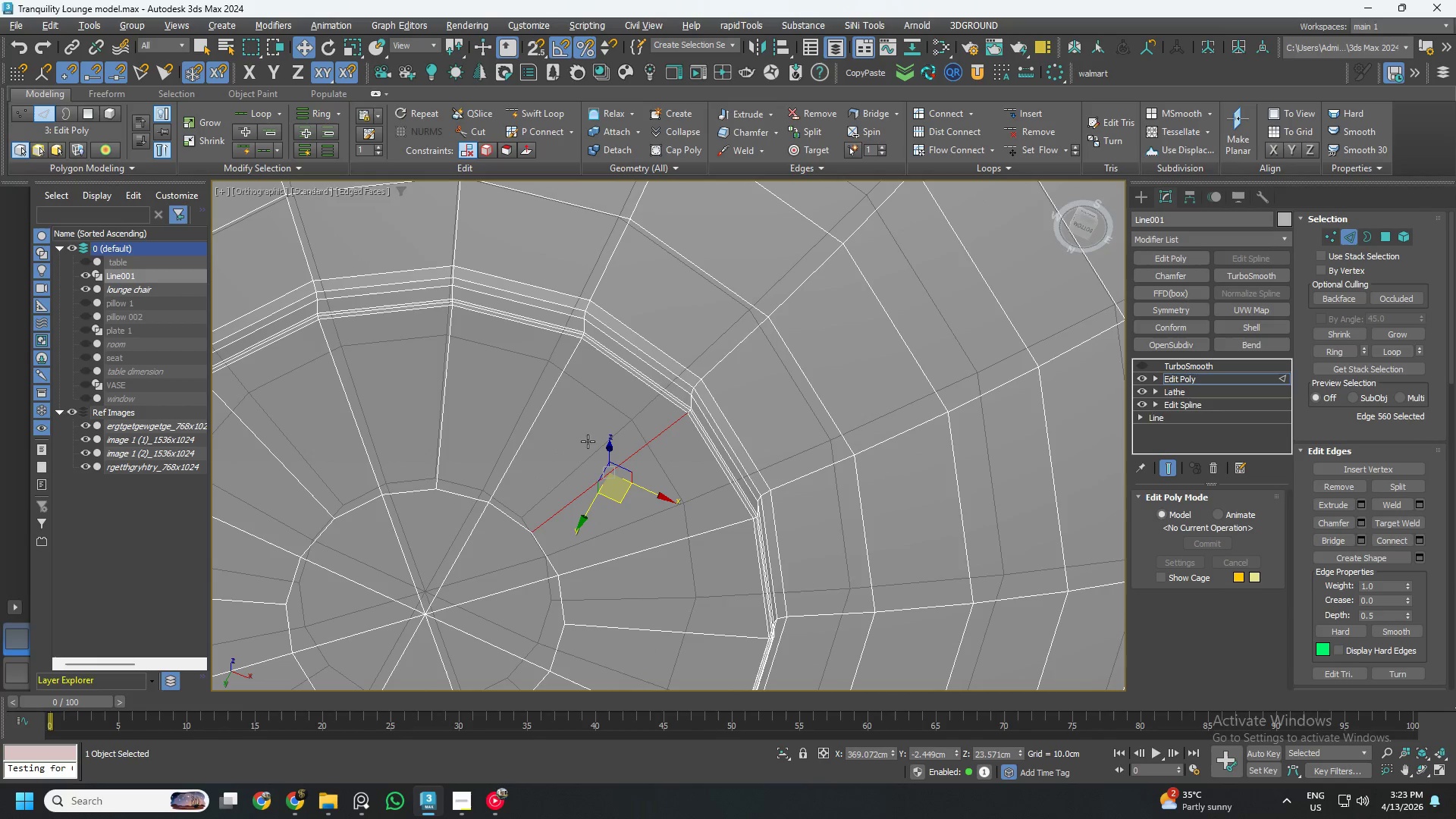 
hold_key(key=ControlLeft, duration=0.67)
double_click([550, 393])
 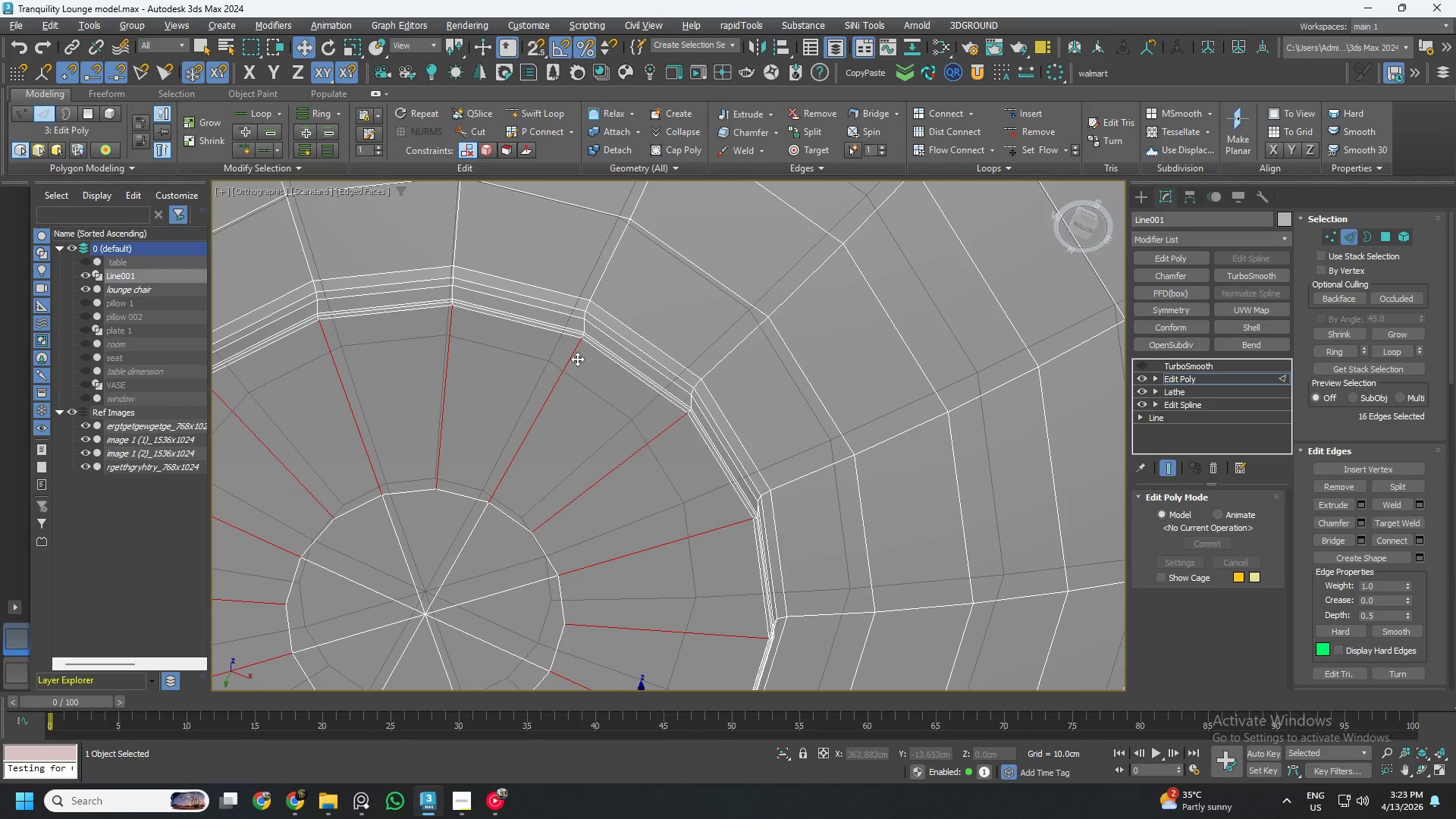 
hold_key(key=ControlLeft, duration=15.98)
left_click([929, 110])
 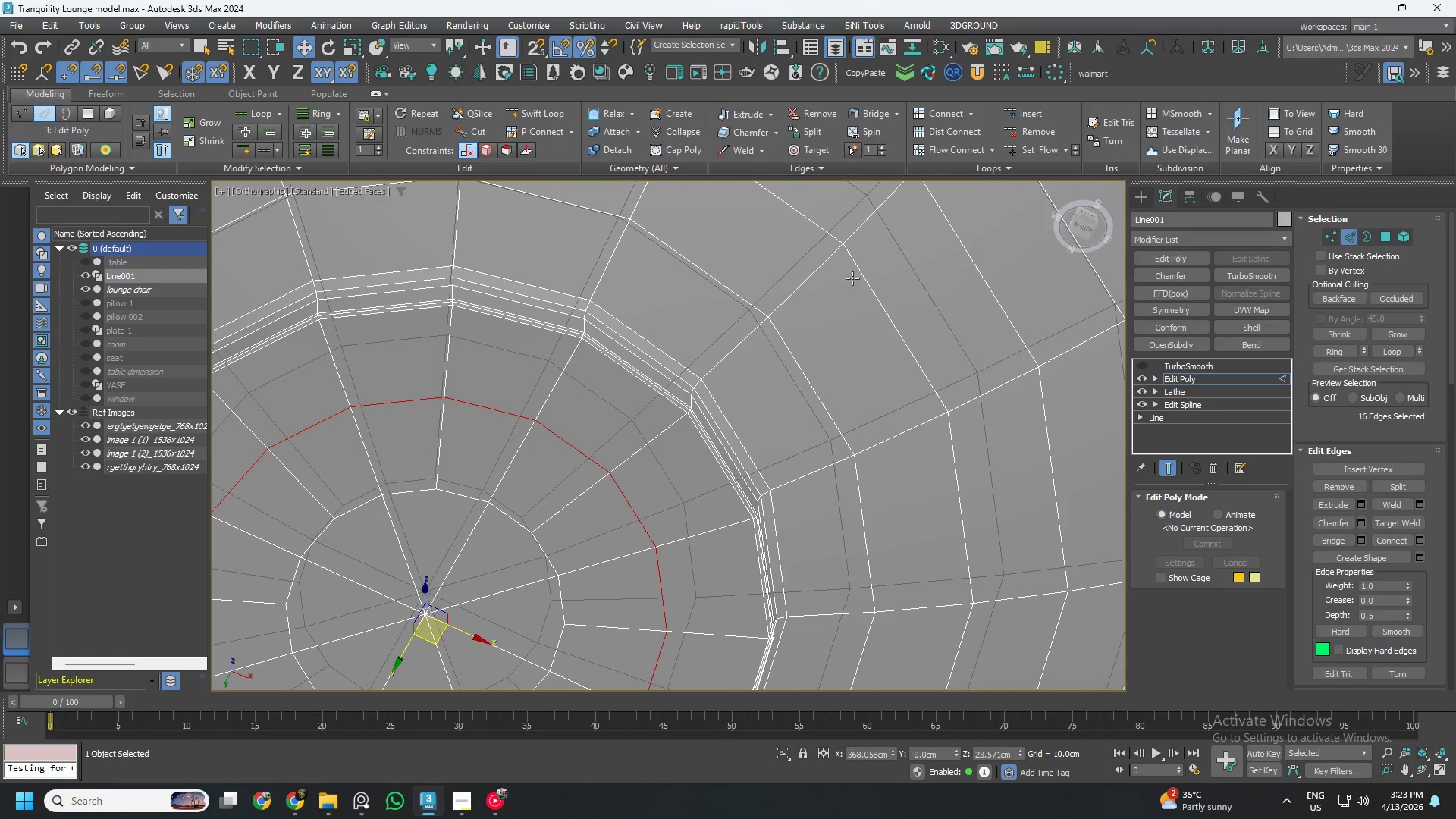 
hold_key(key=AltLeft, duration=0.64)
scroll: coordinate [776, 340], scroll_direction: down, amount: 2.0
 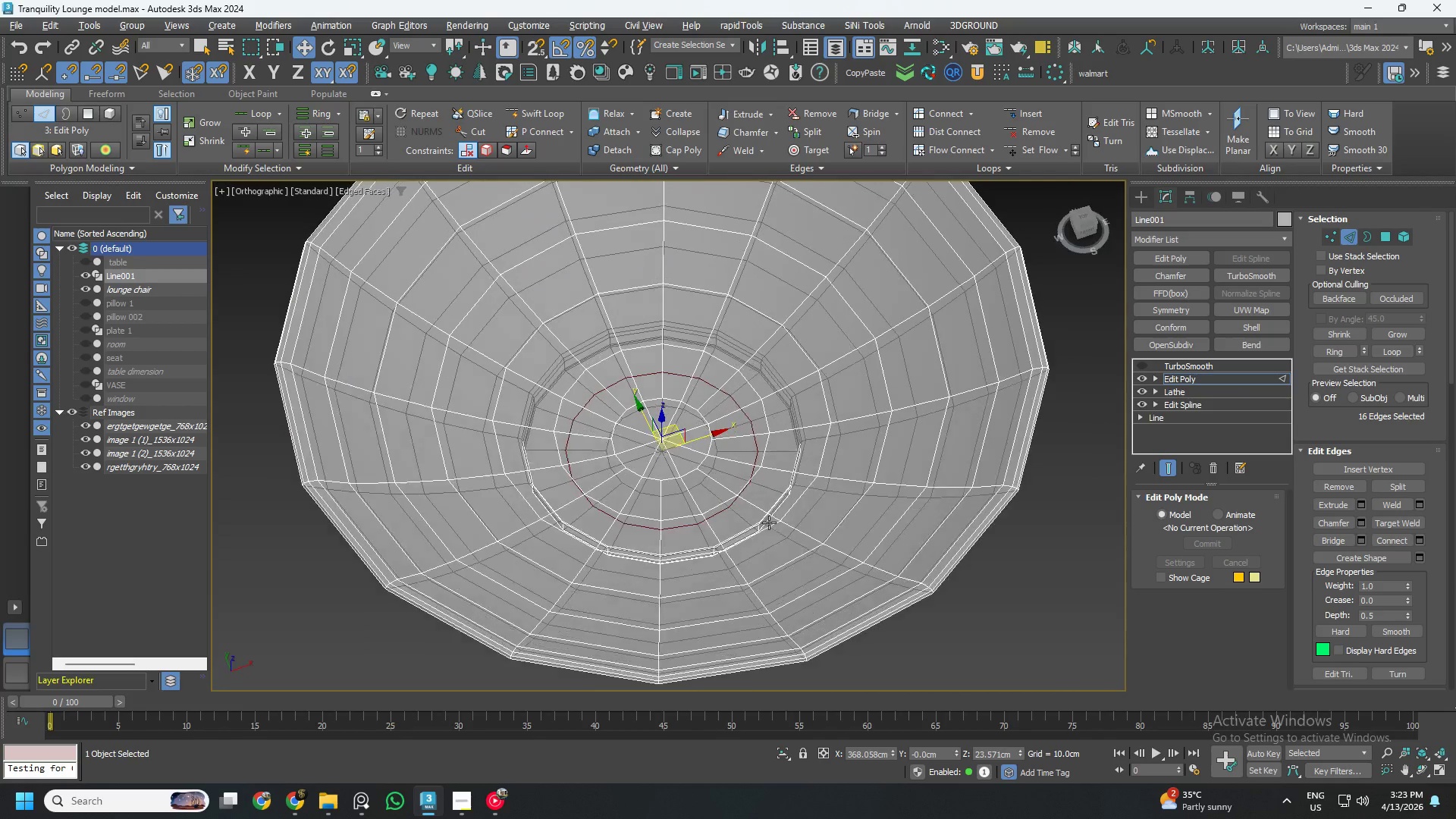 
hold_key(key=AltLeft, duration=2.08)
left_click([1227, 378])
 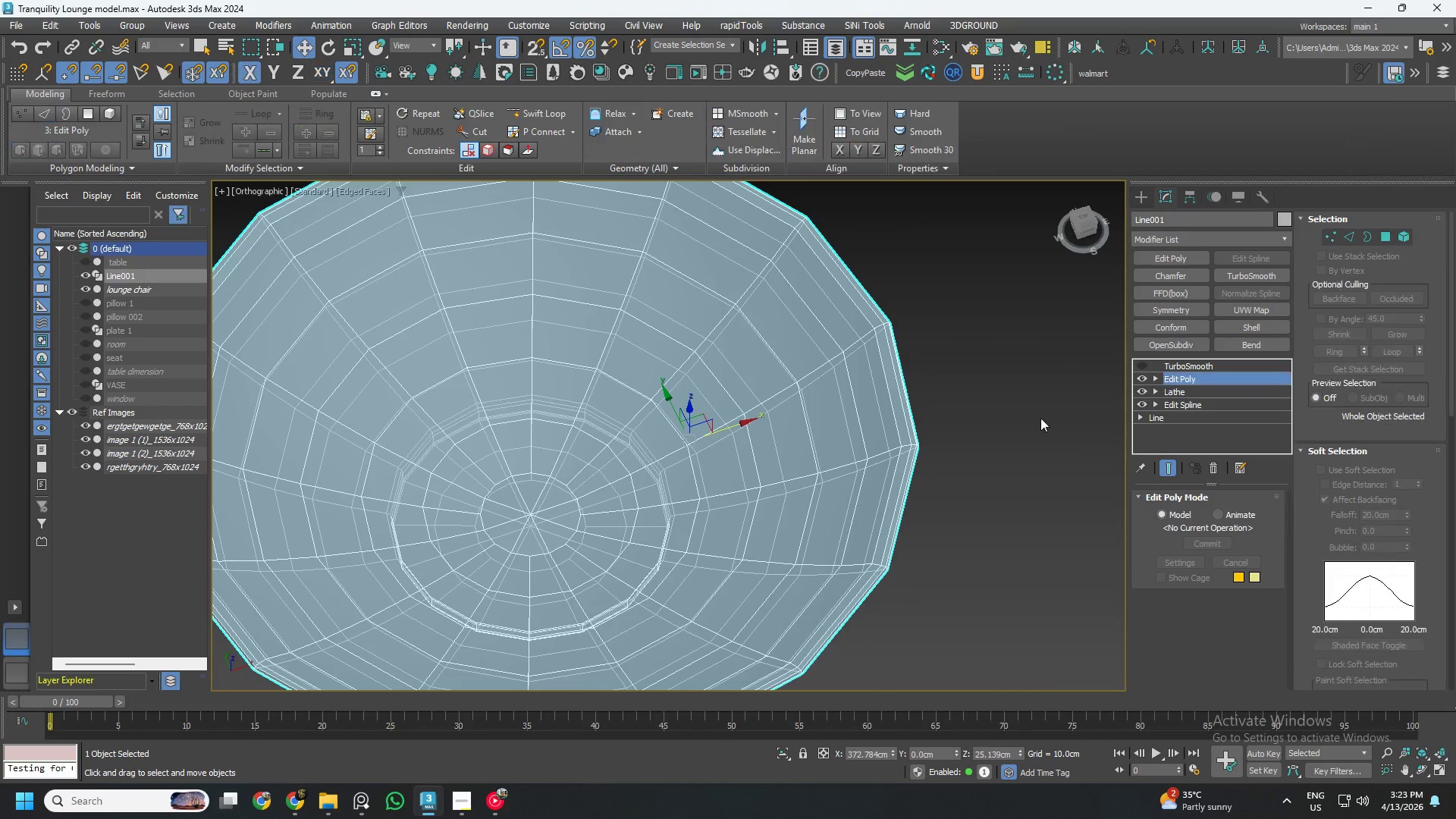 
hold_key(key=AltLeft, duration=0.45)
 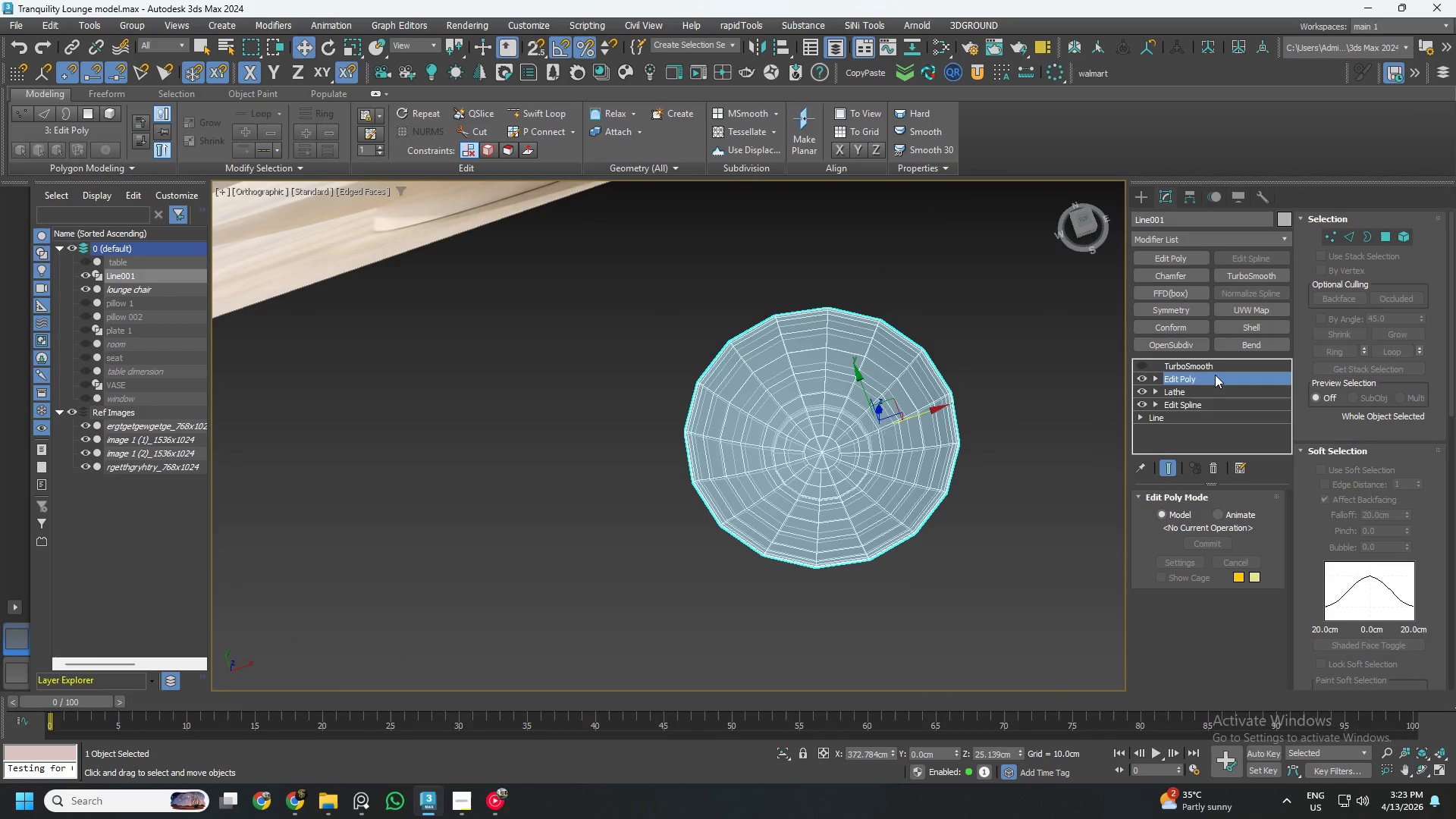 
scroll: coordinate [965, 425], scroll_direction: down, amount: 3.0
 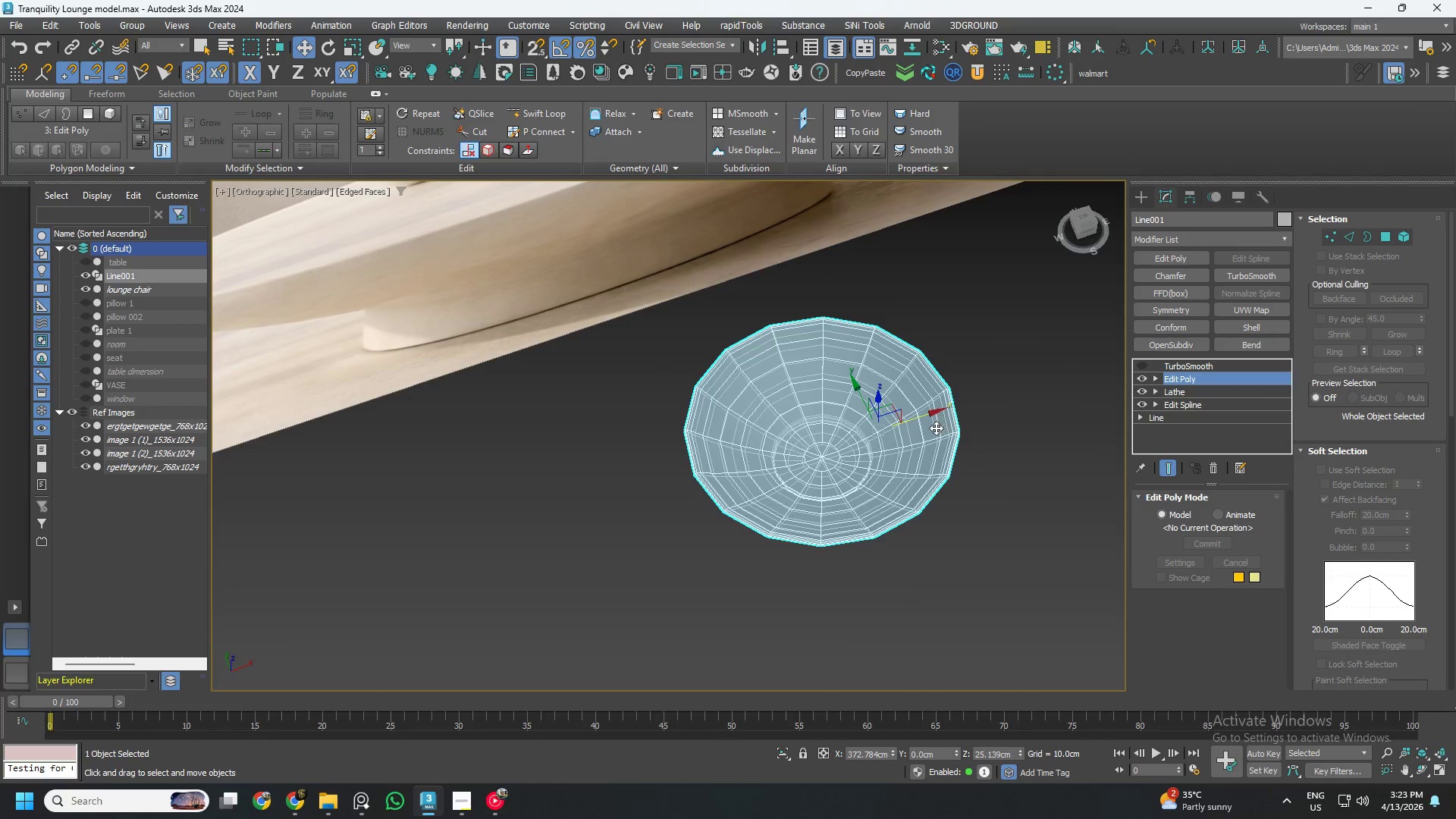 
left_click([1204, 368])
 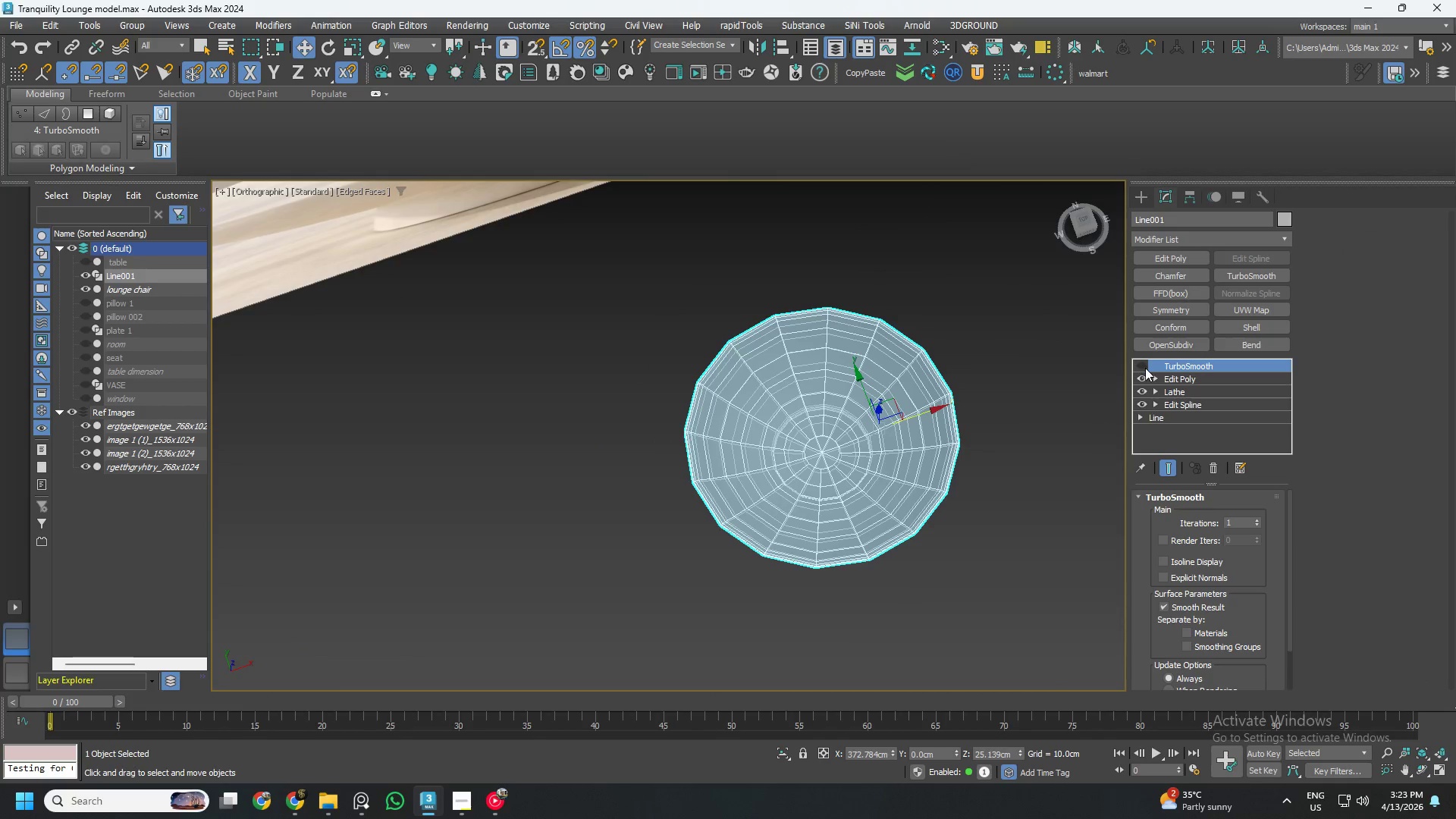 
left_click([1142, 368])
 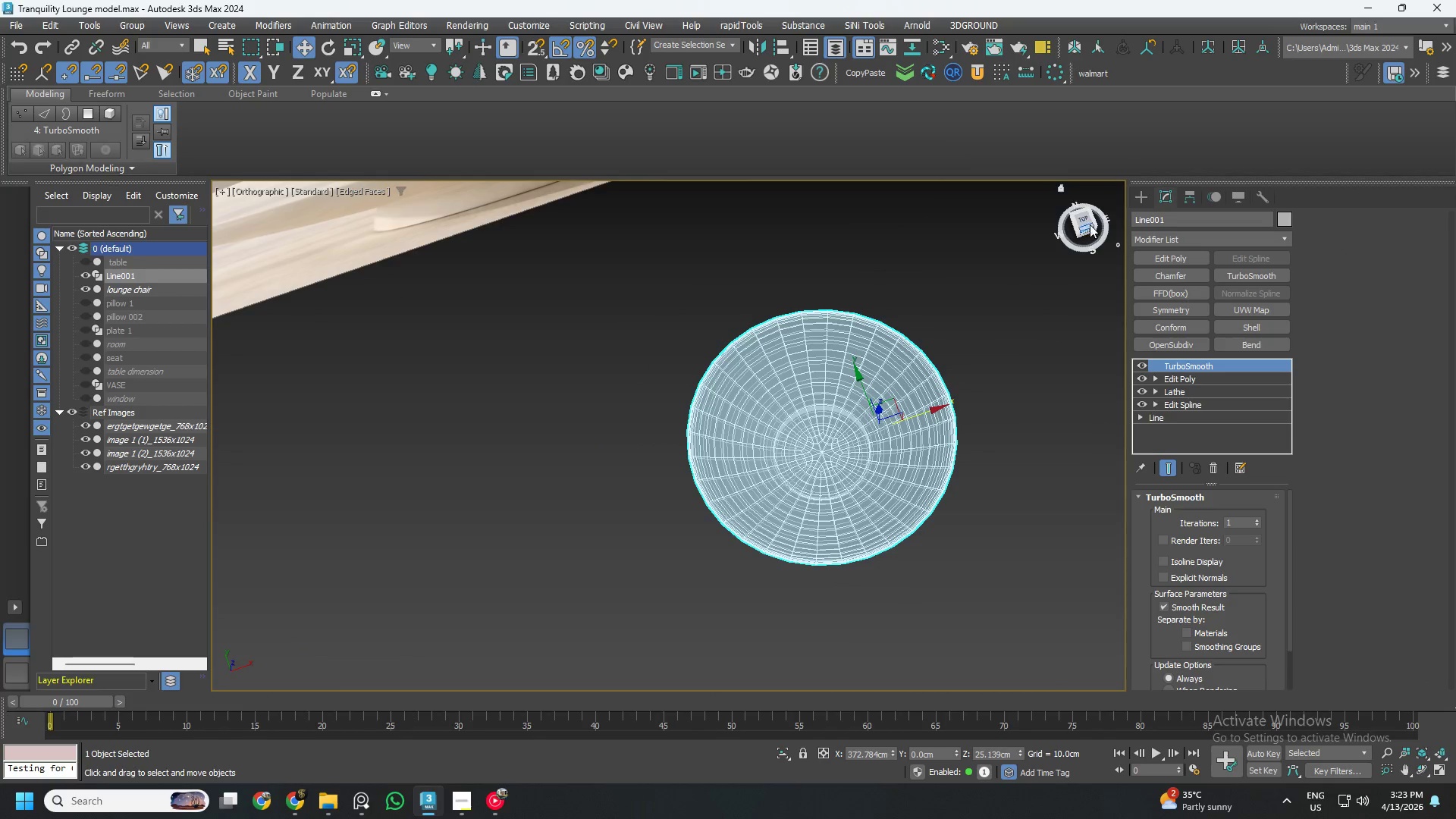 
left_click([1084, 219])
 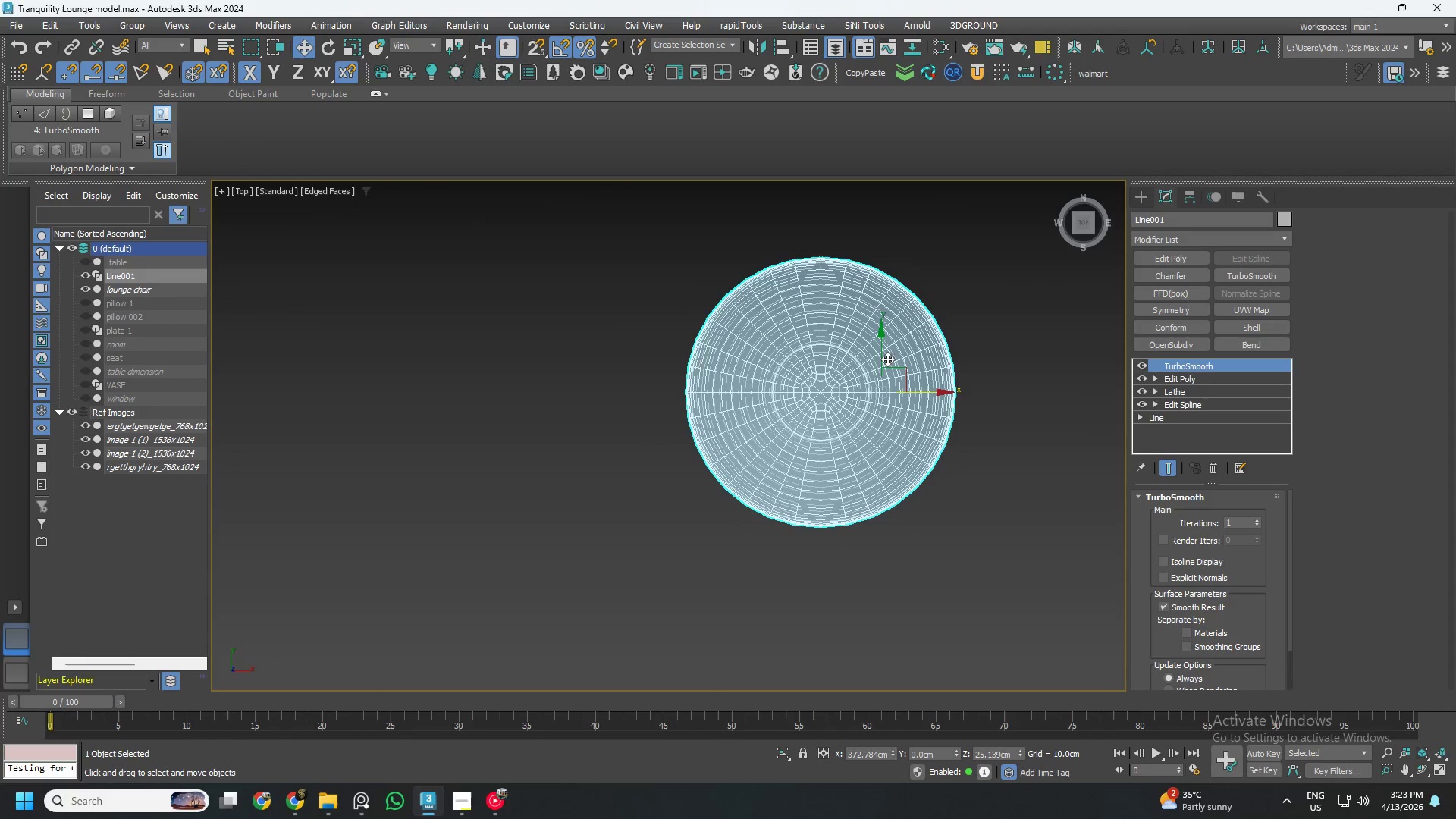 
scroll: coordinate [866, 384], scroll_direction: down, amount: 1.0
 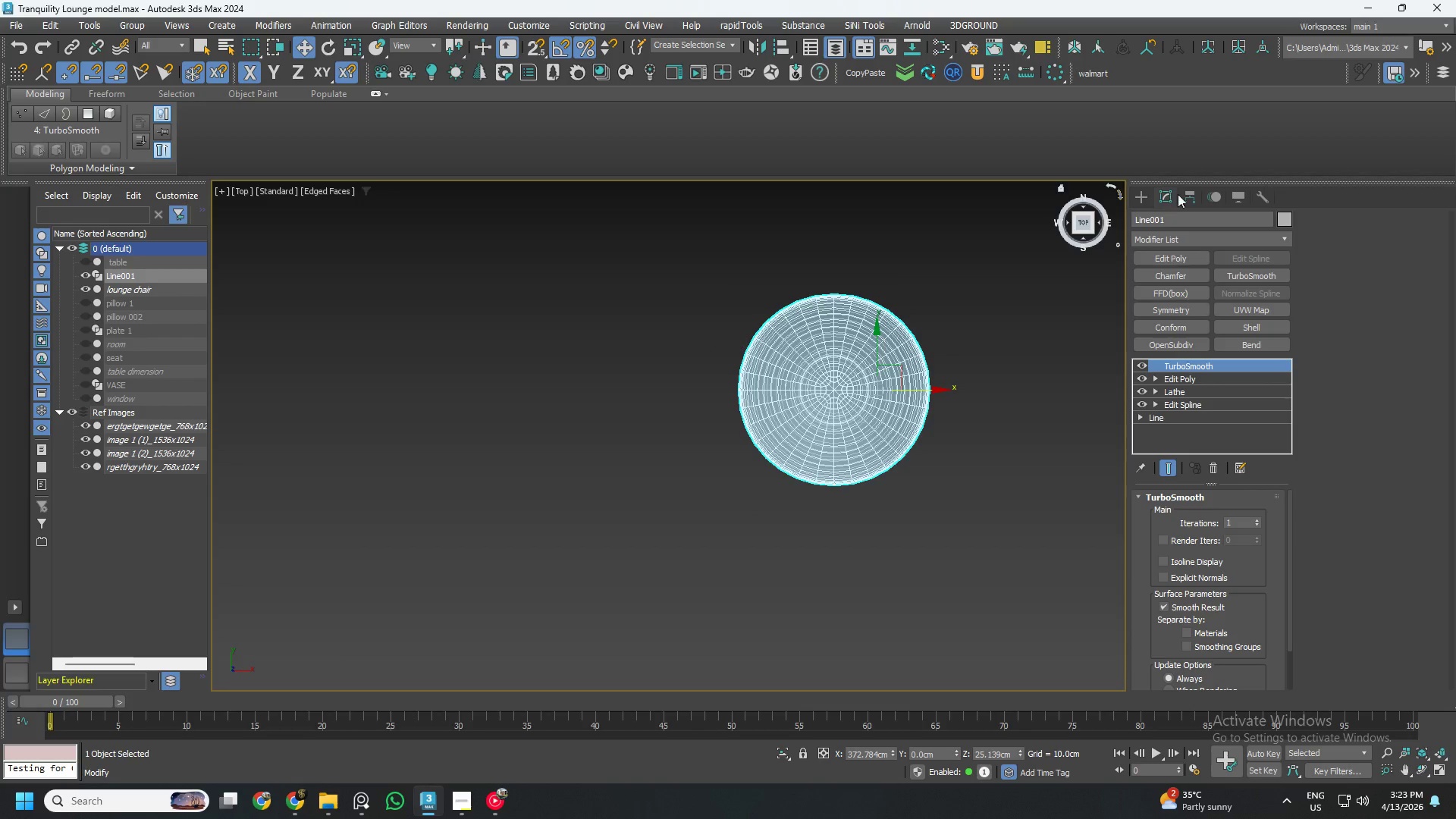 
left_click([1185, 192])
 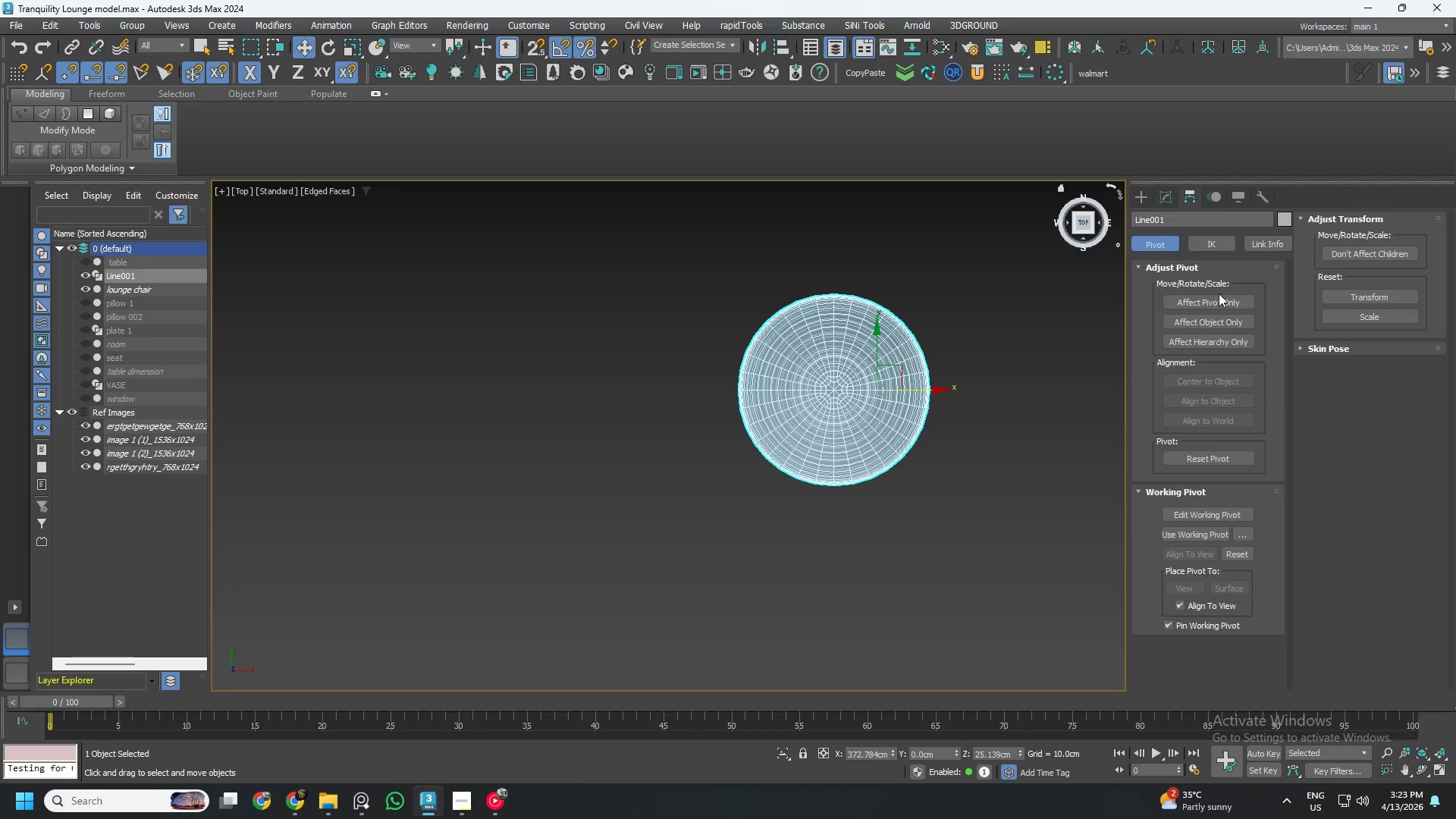 
double_click([1219, 298])
 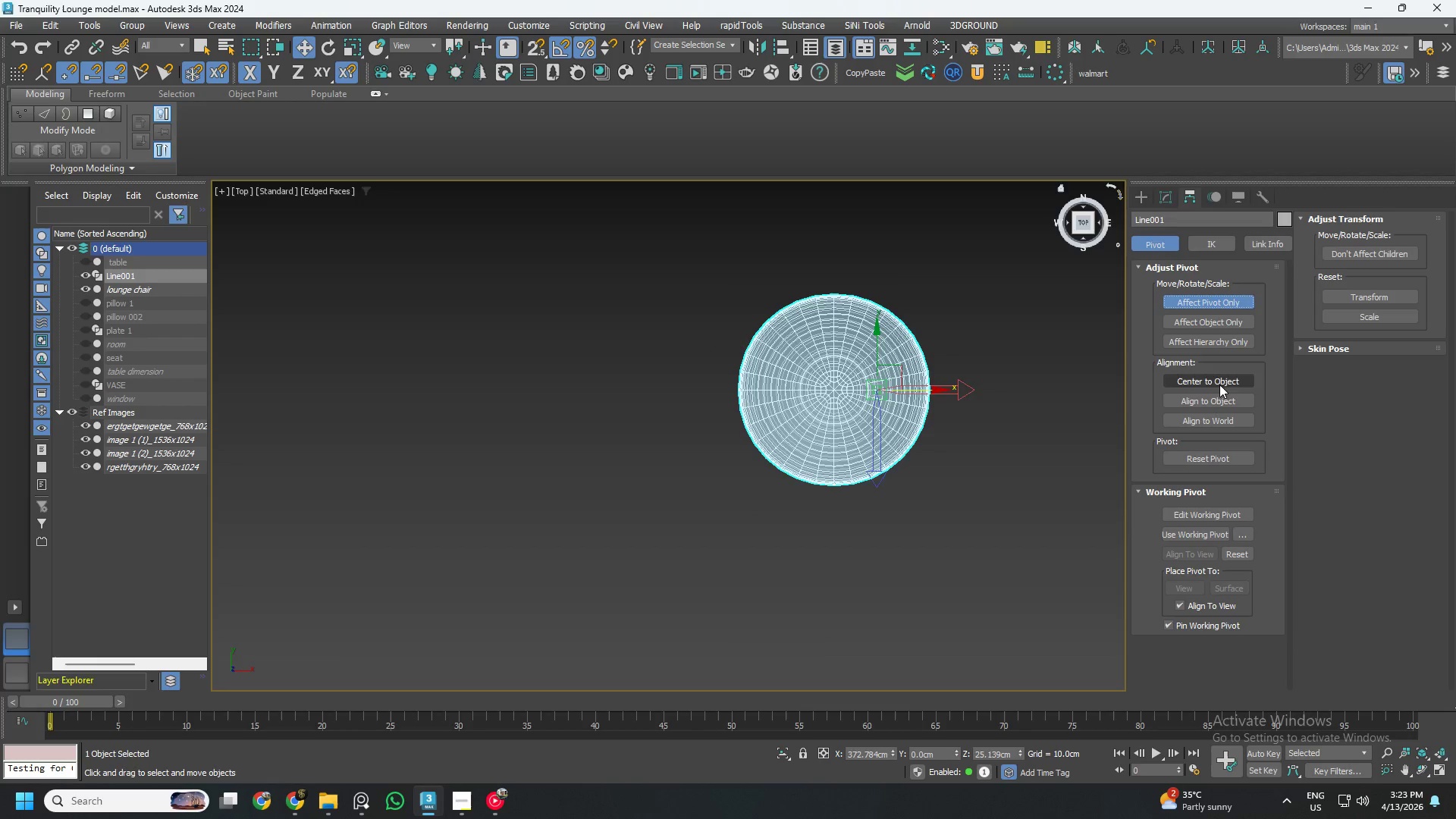 
left_click([1218, 388])
 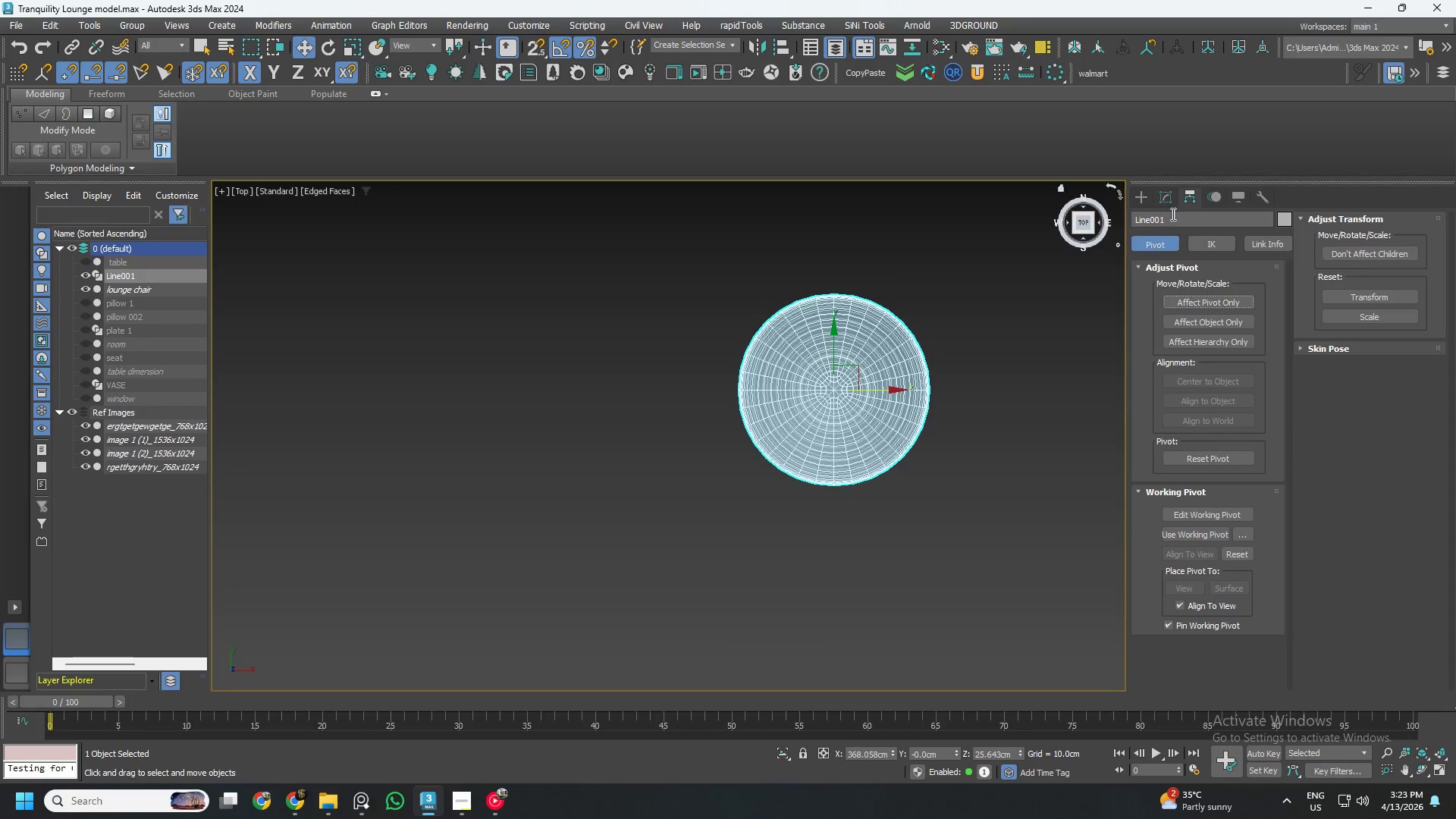 
left_click([1137, 193])
 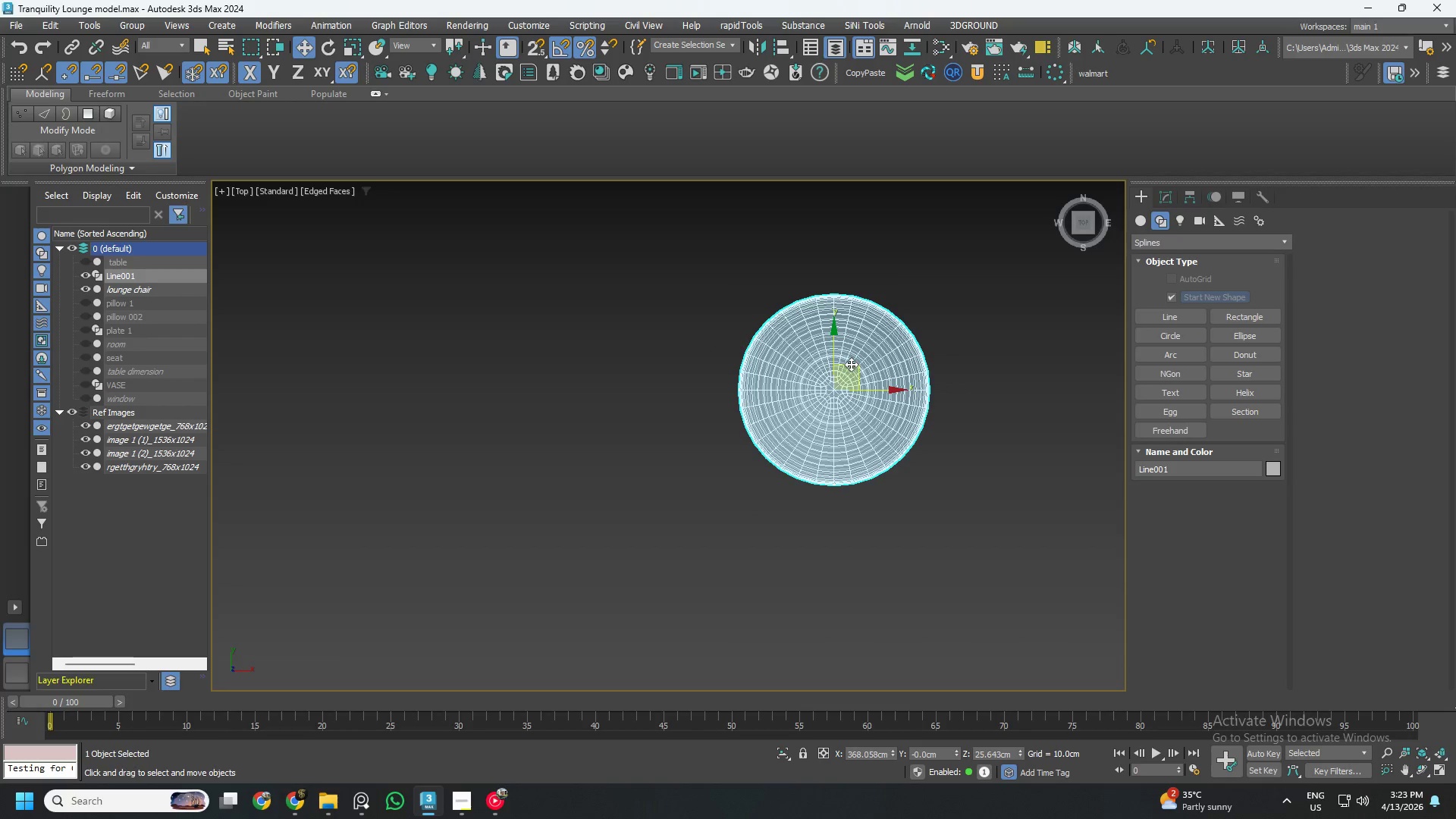 
left_click_drag(start_coordinate=[836, 349], to_coordinate=[847, 266])
 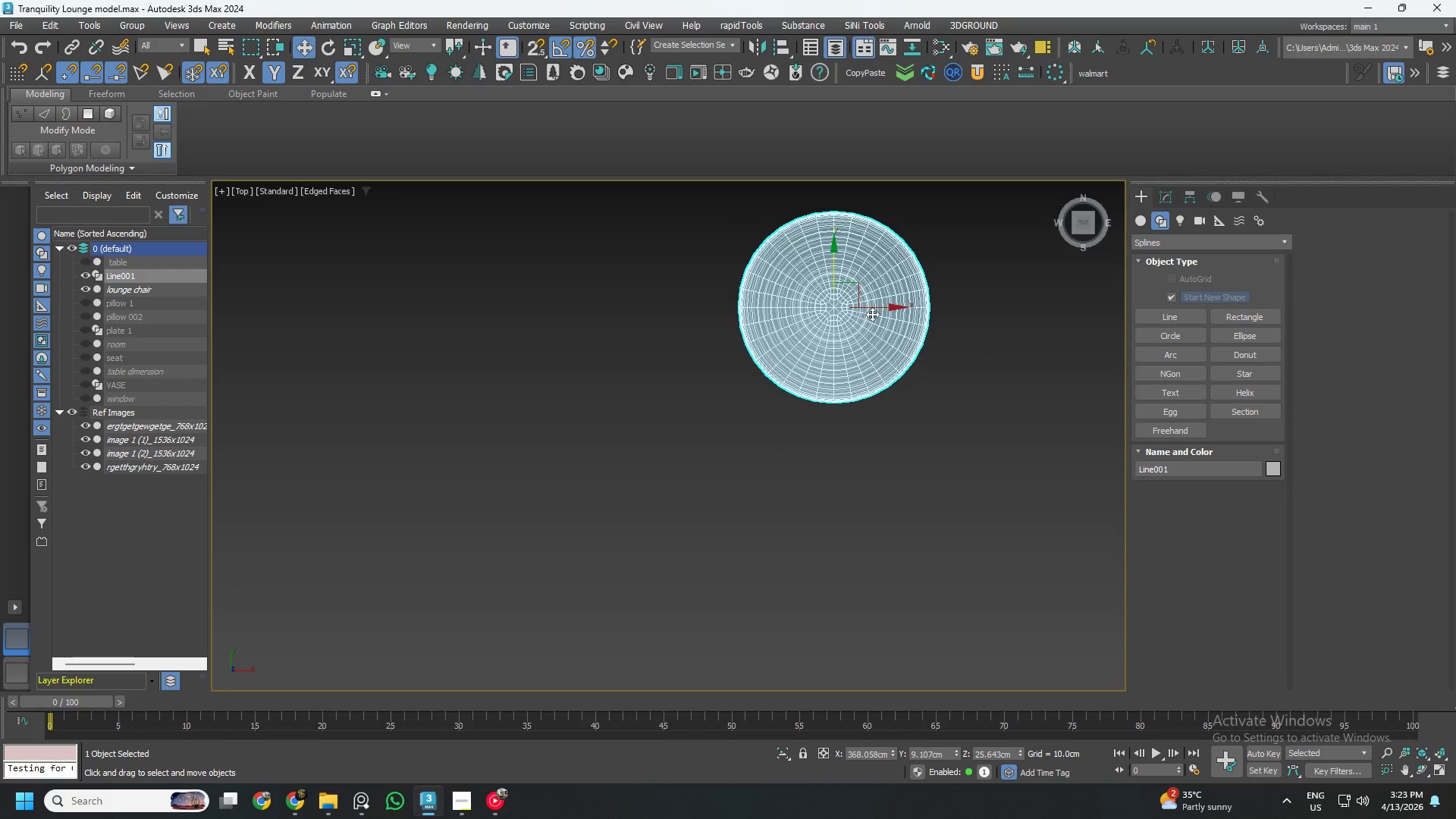 
key(Control+S)
 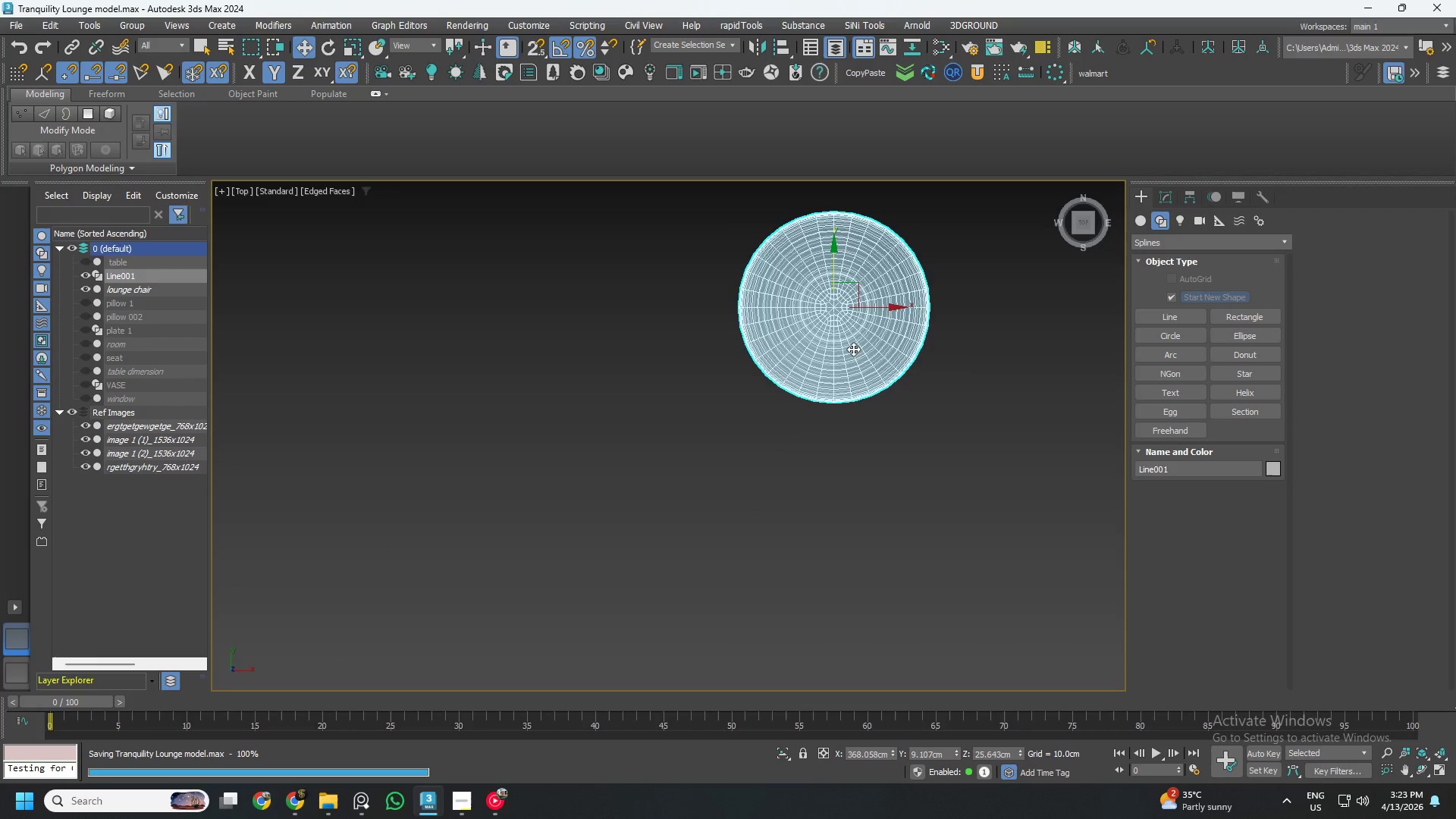 
scroll: coordinate [816, 378], scroll_direction: down, amount: 3.0
 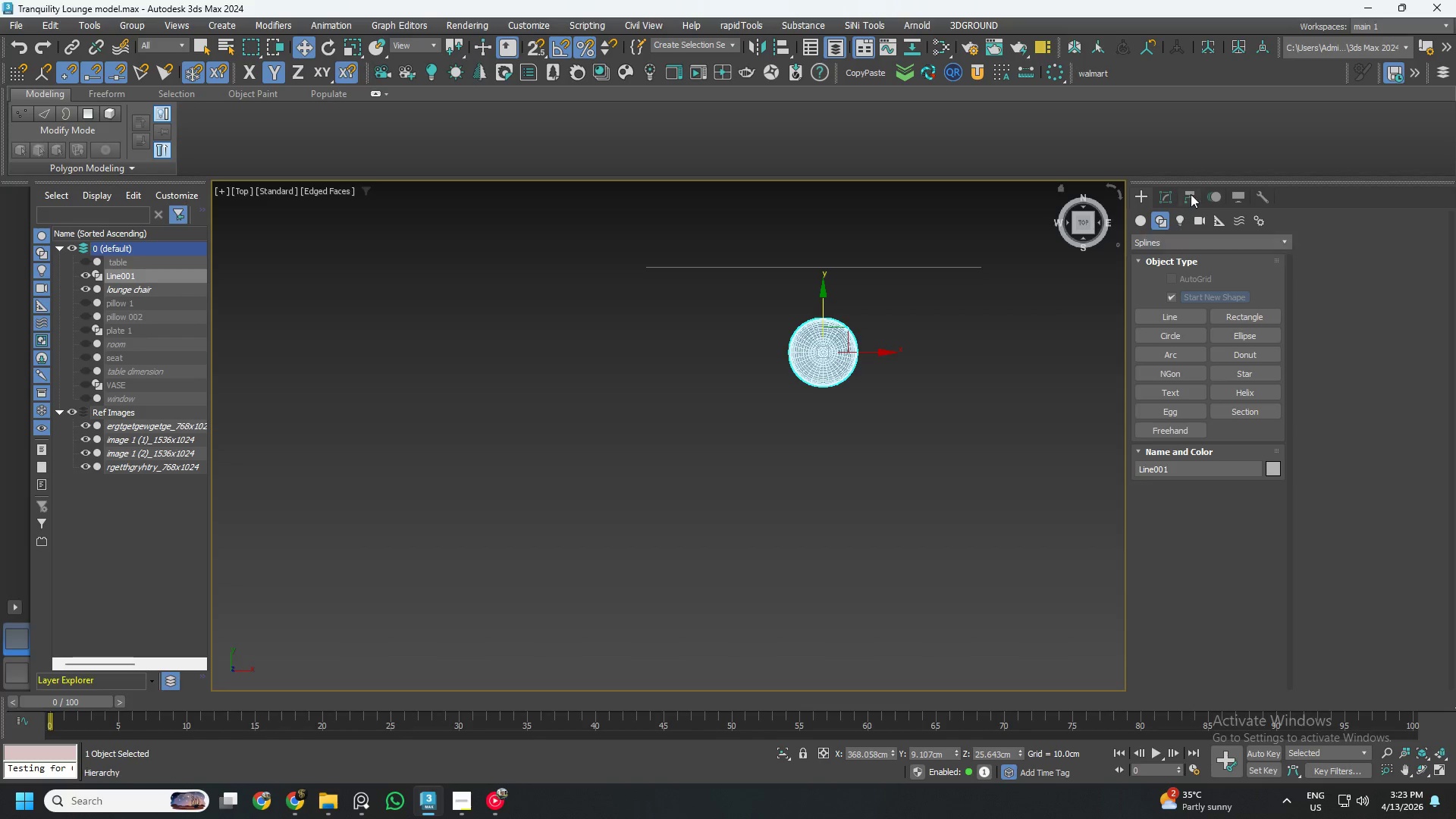 
left_click([1143, 220])
 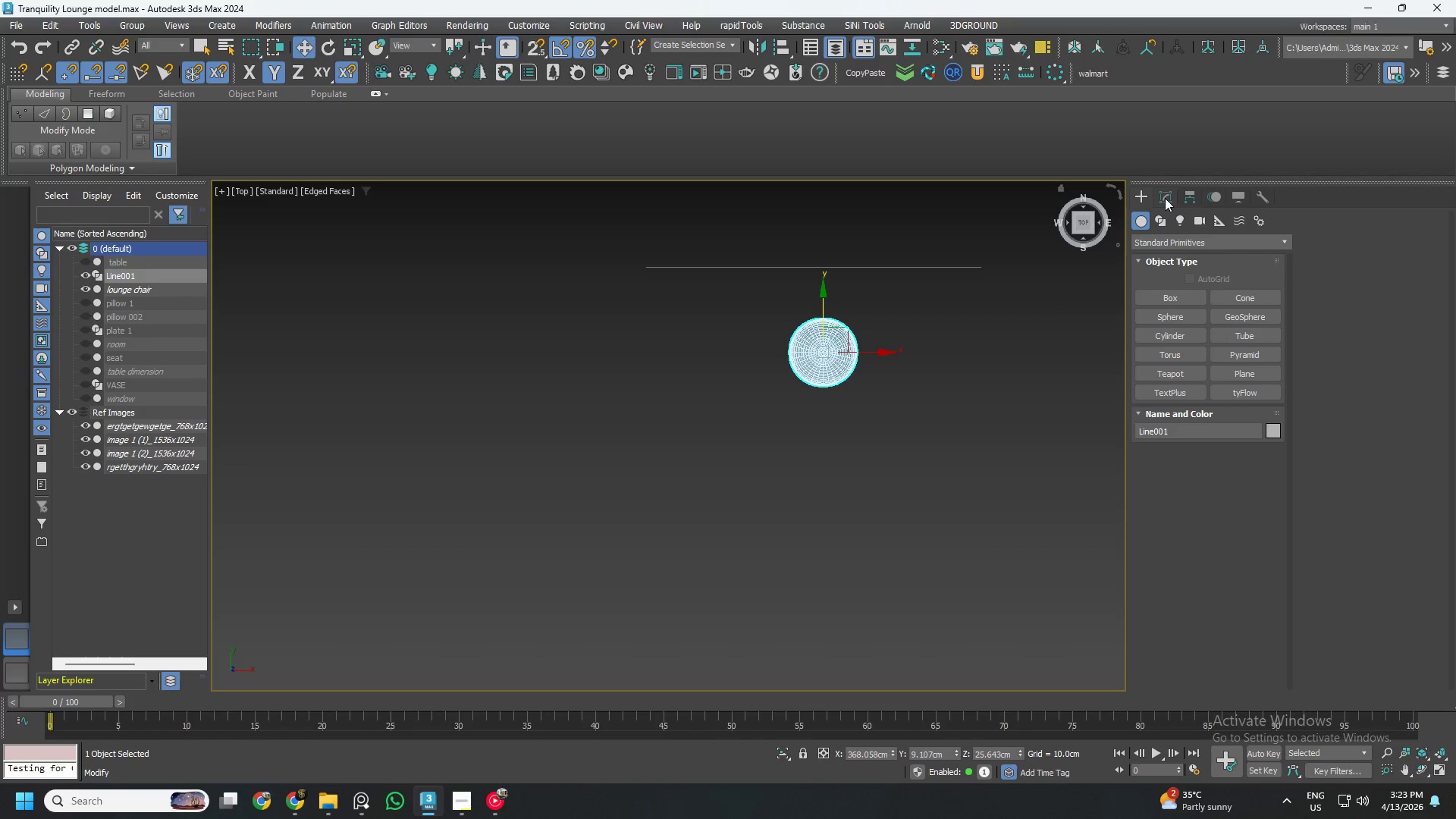 
left_click([1165, 198])
 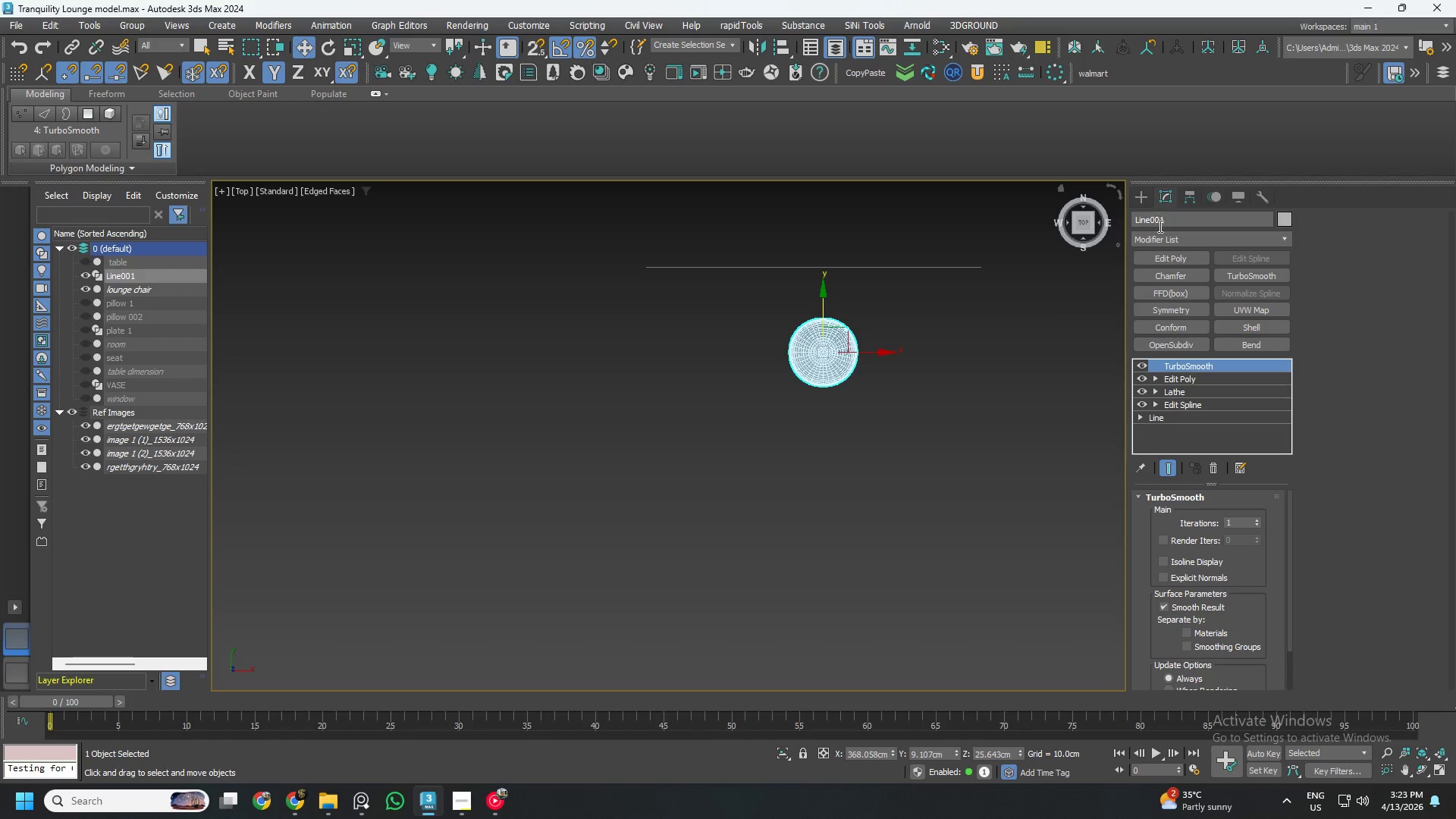 
double_click([1159, 226])
 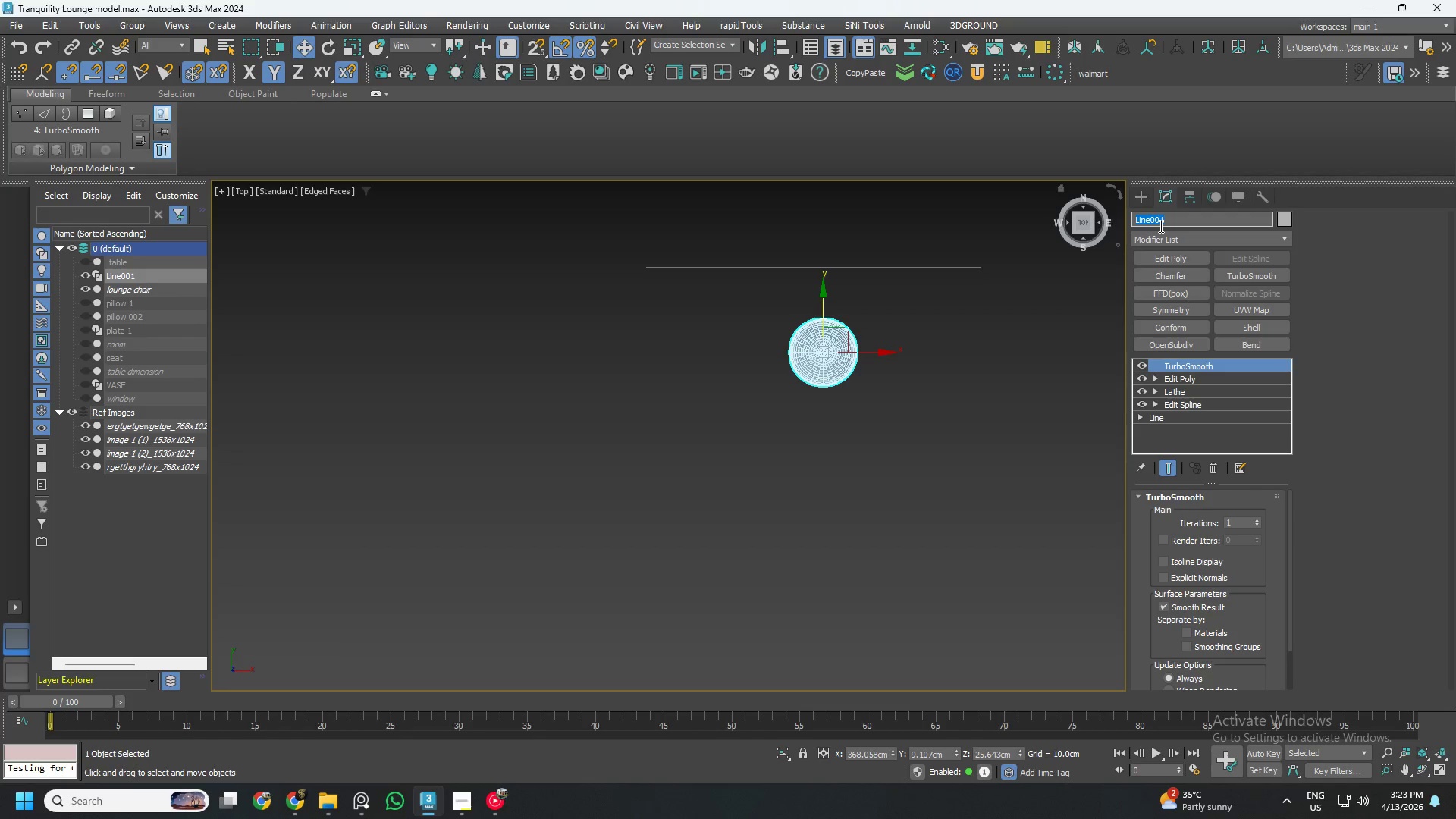 
type(PLATE 2)
 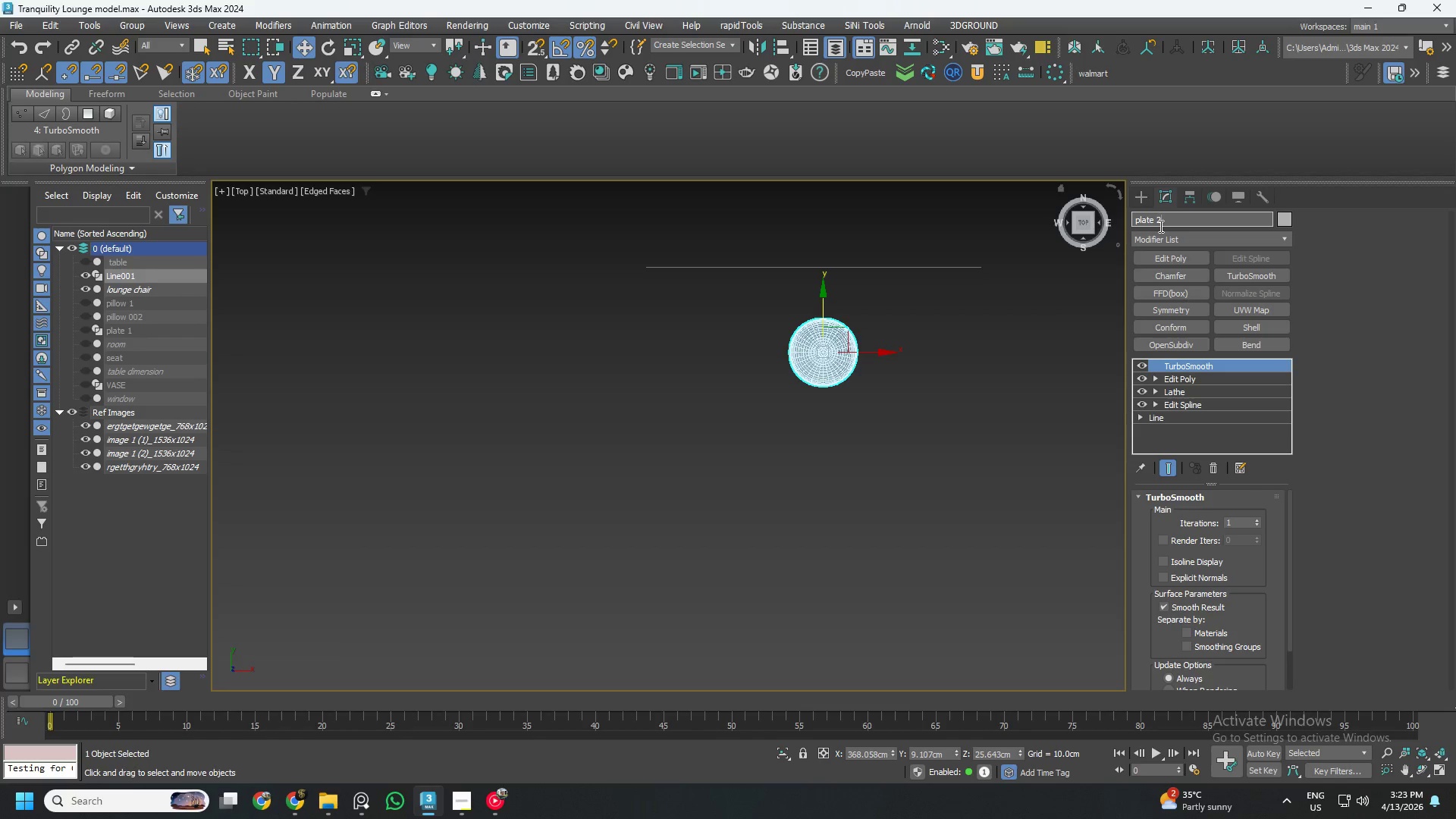 
key(Enter)
 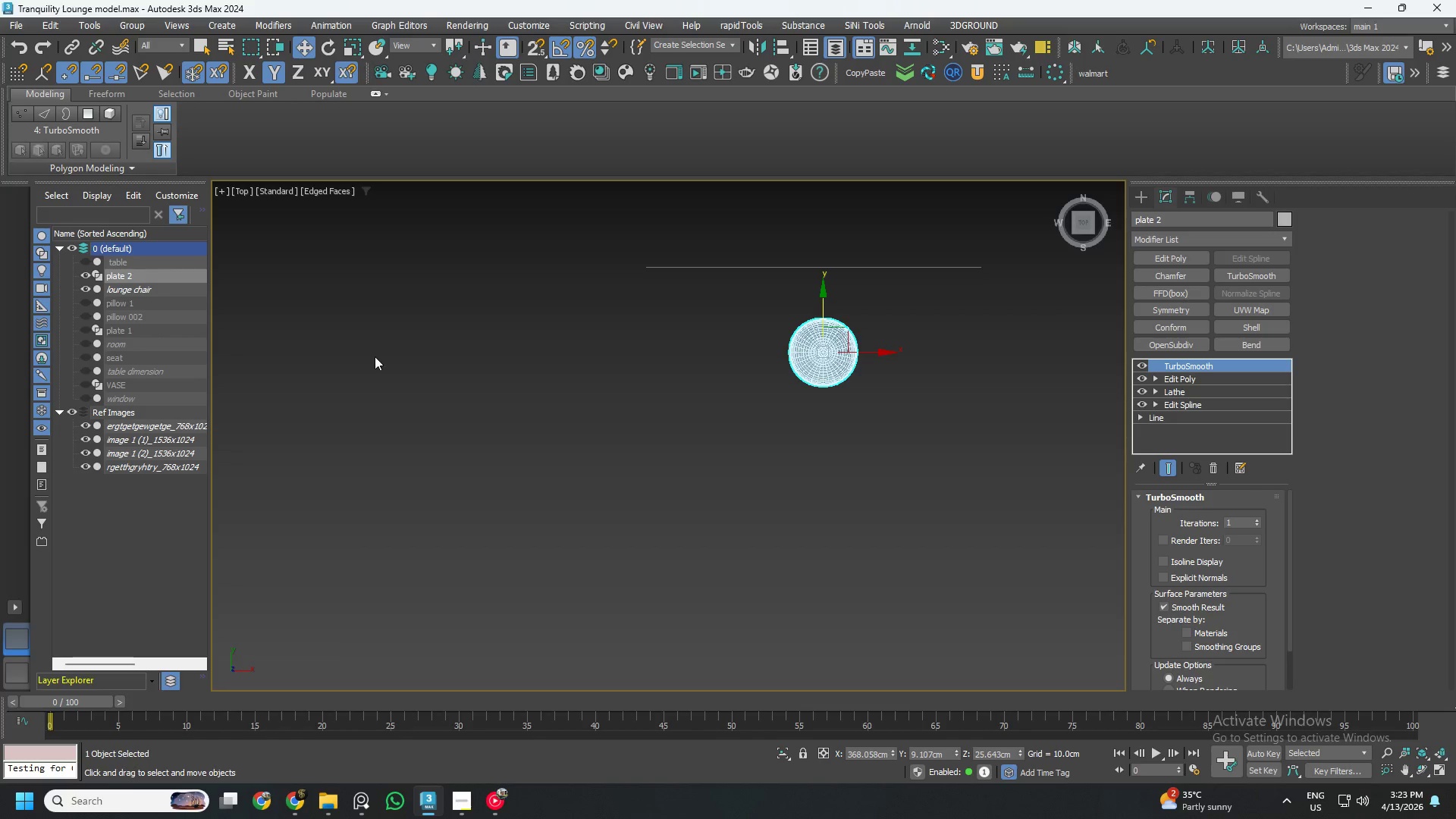 
left_click([130, 293])
 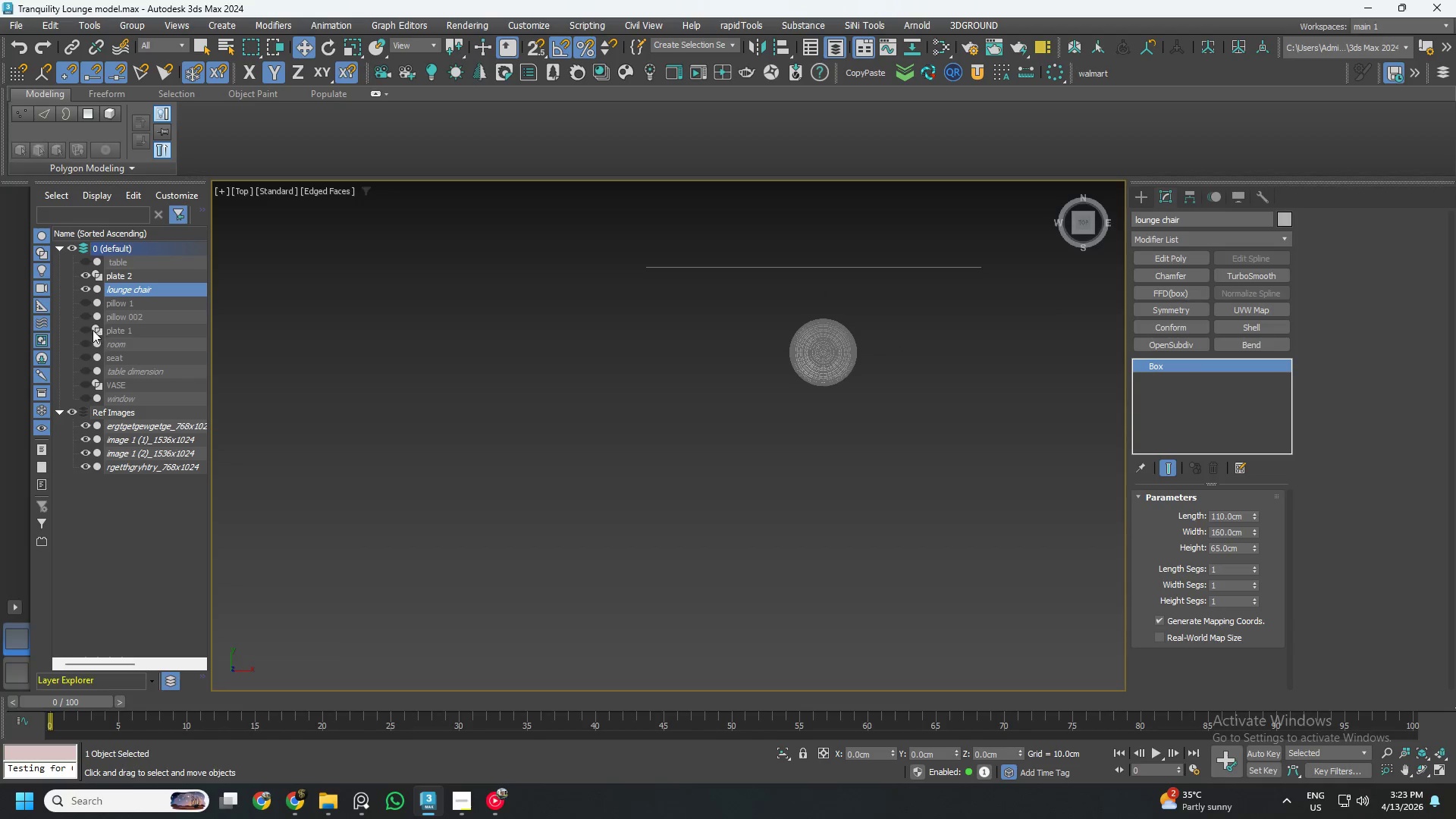 
left_click([86, 330])
 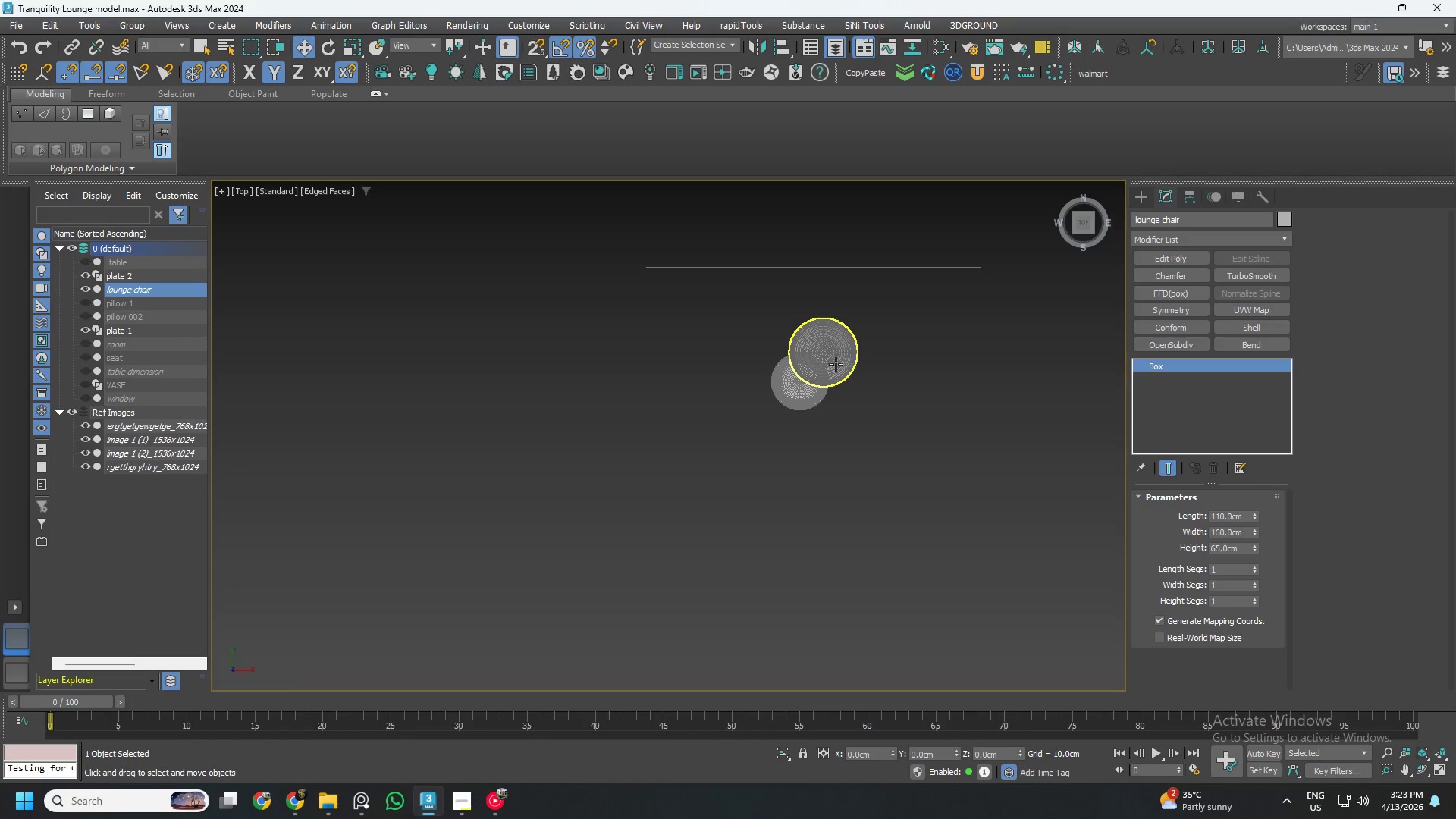 
scroll: coordinate [833, 382], scroll_direction: up, amount: 2.0
 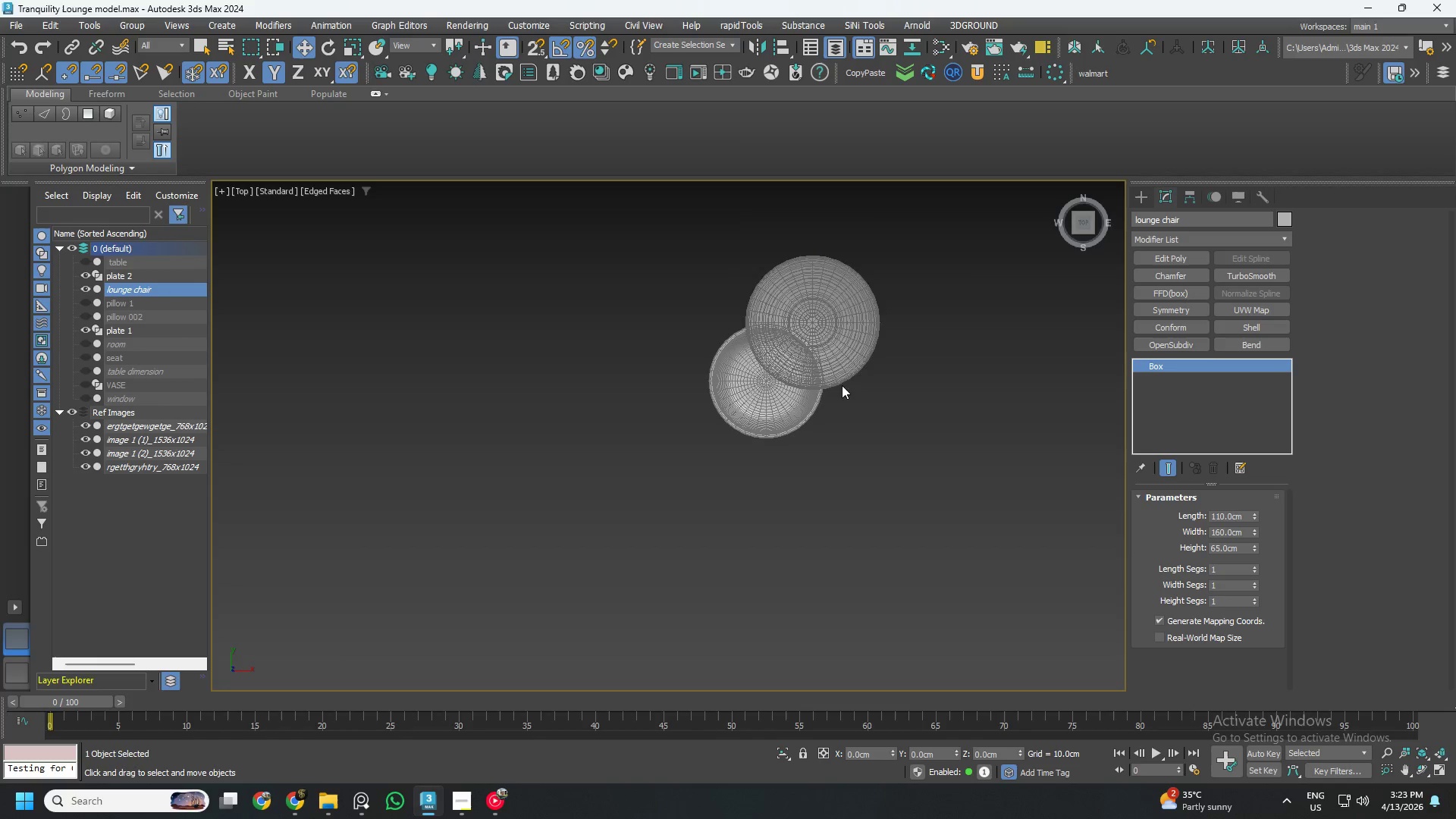 
left_click([846, 361])
 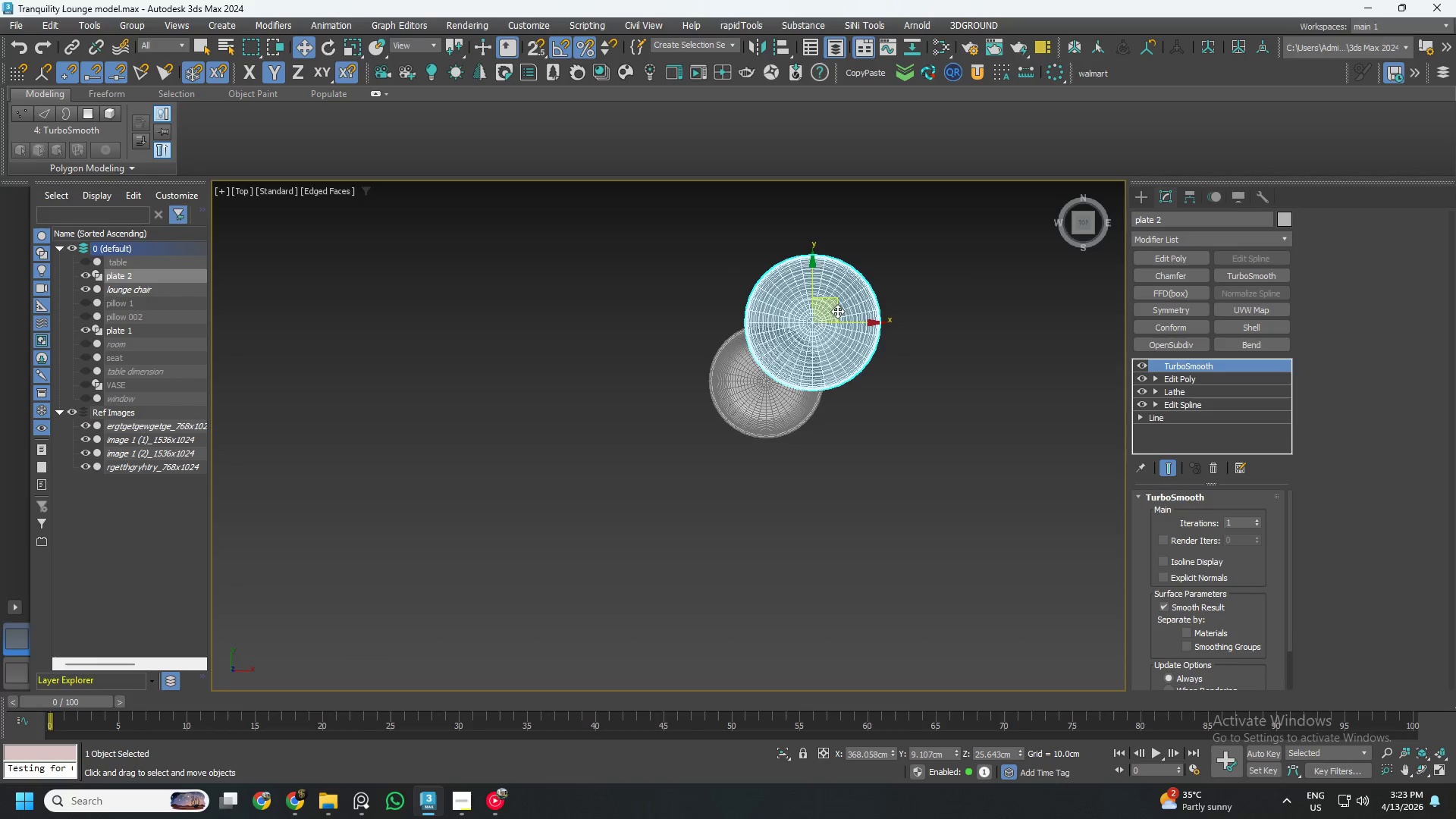 
left_click_drag(start_coordinate=[836, 309], to_coordinate=[849, 290])
 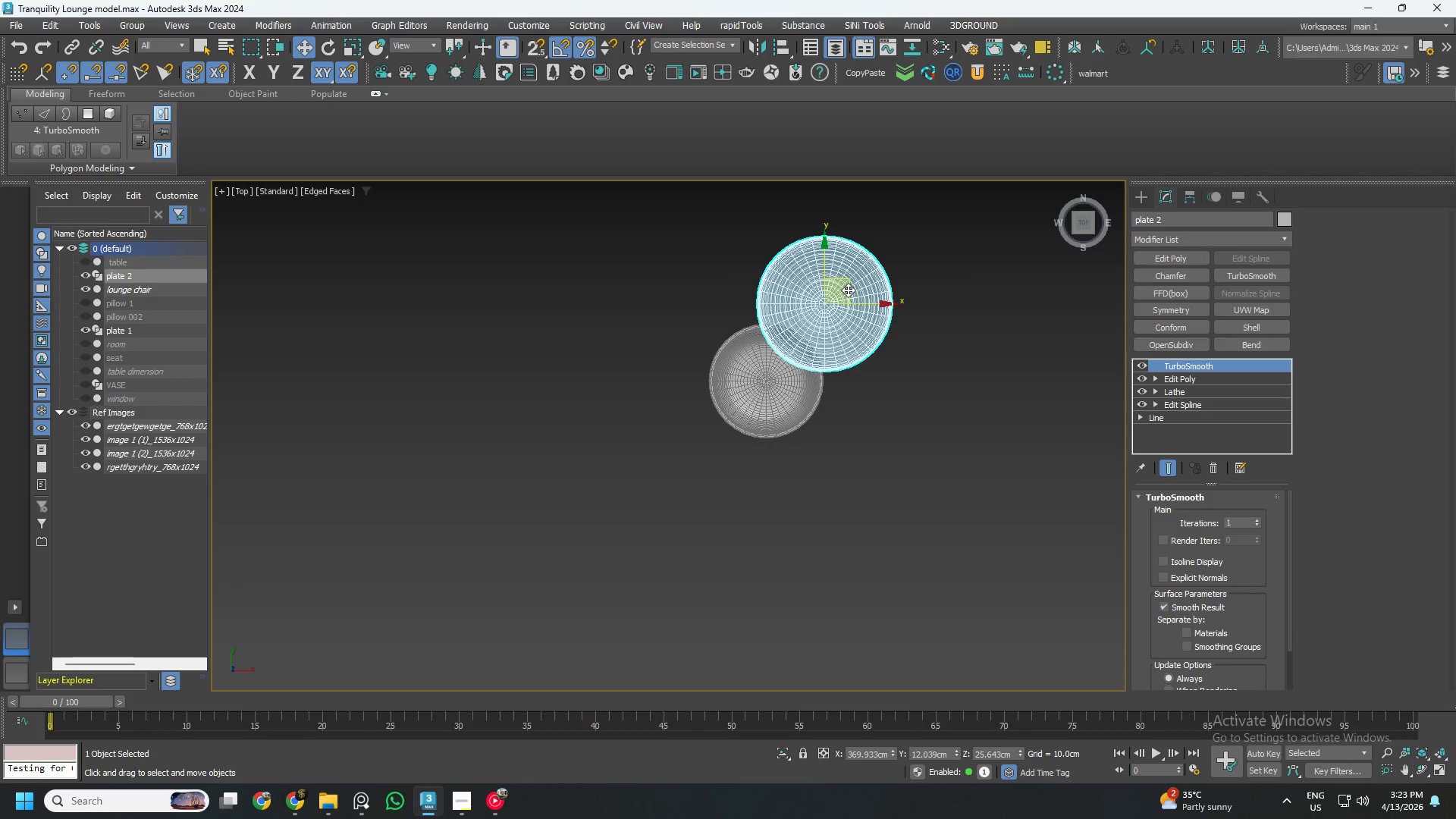 
key(Control+ControlLeft)
 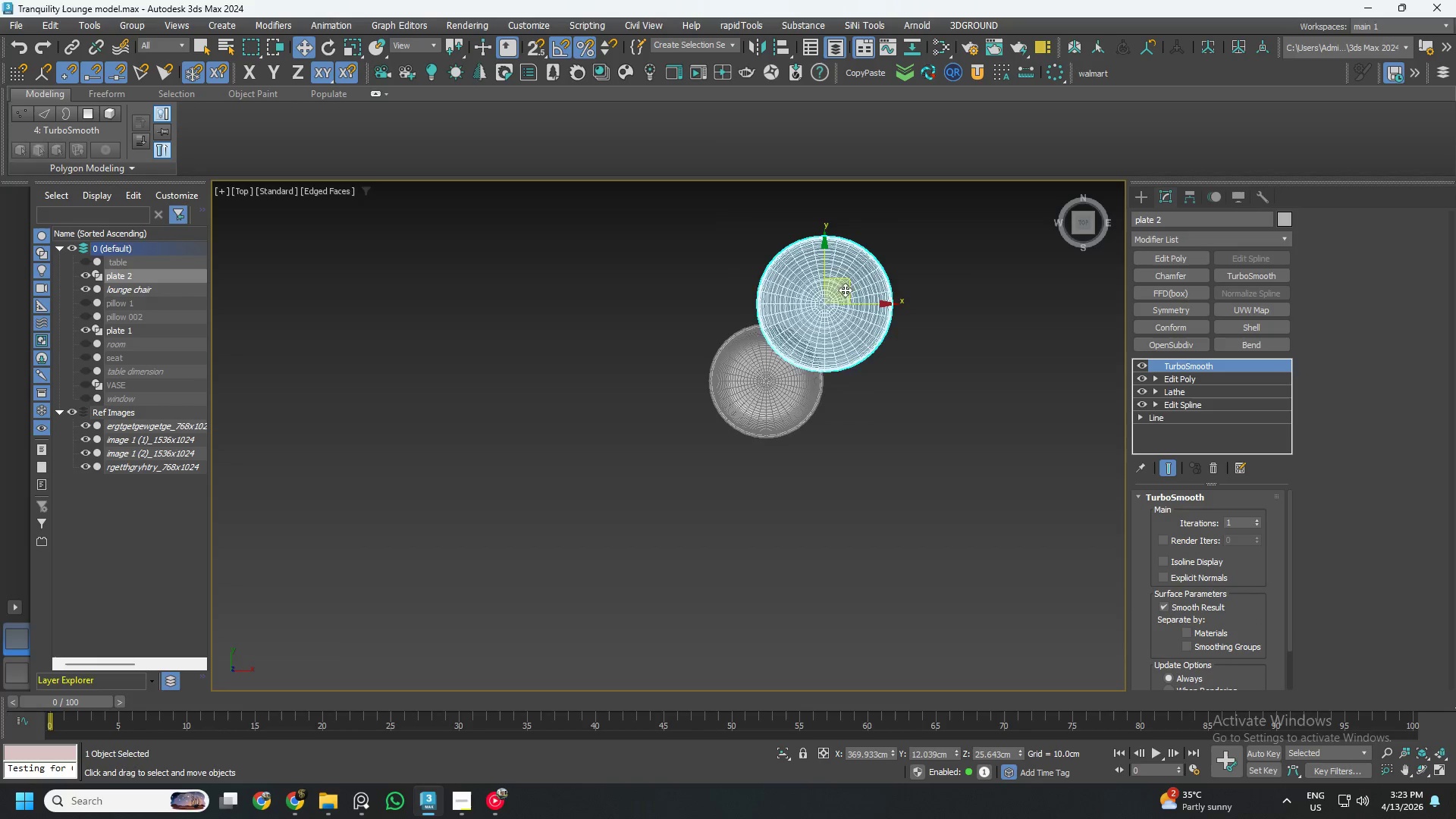 
key(Control+Z)
 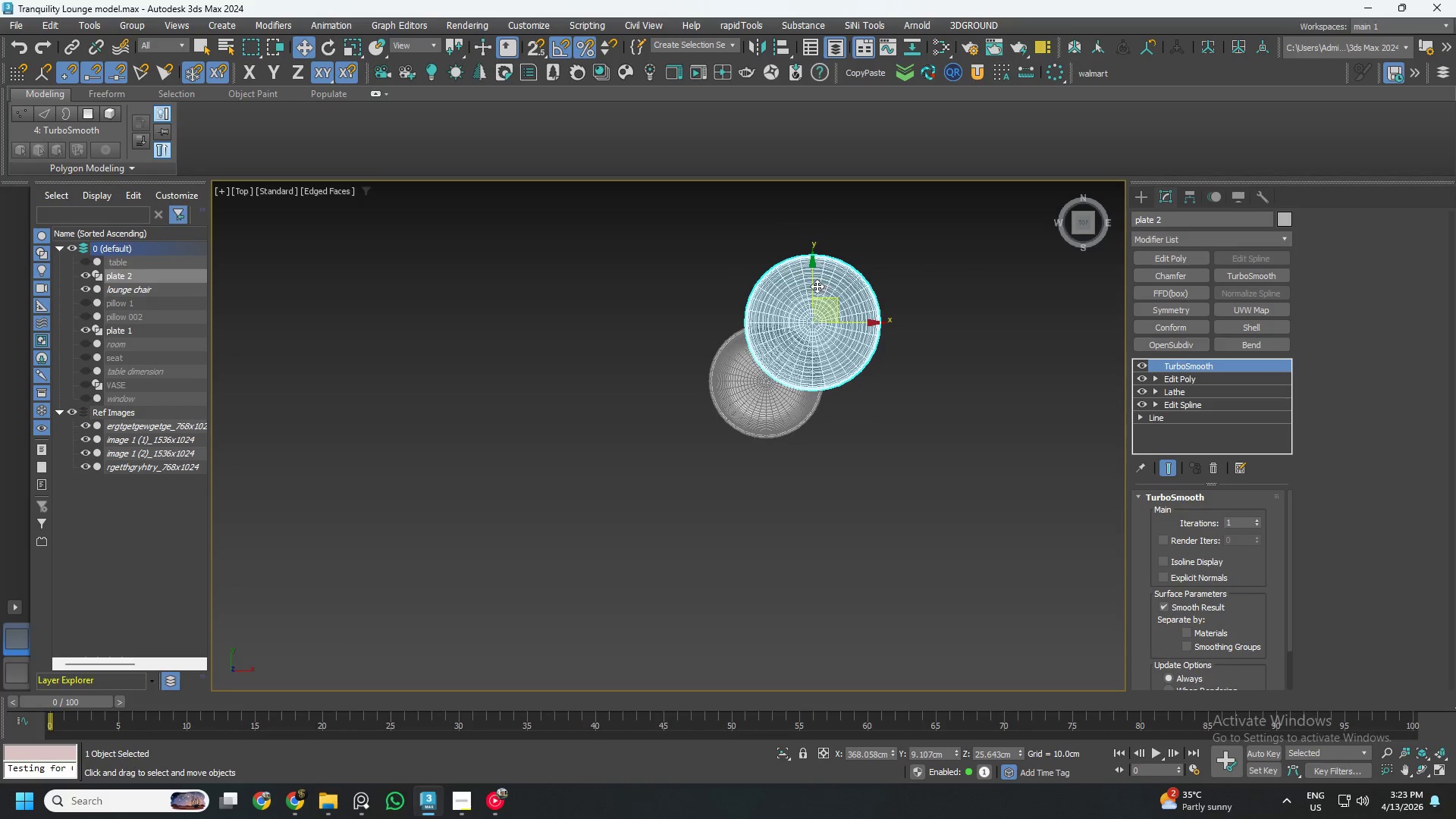 
left_click_drag(start_coordinate=[814, 286], to_coordinate=[808, 228])
 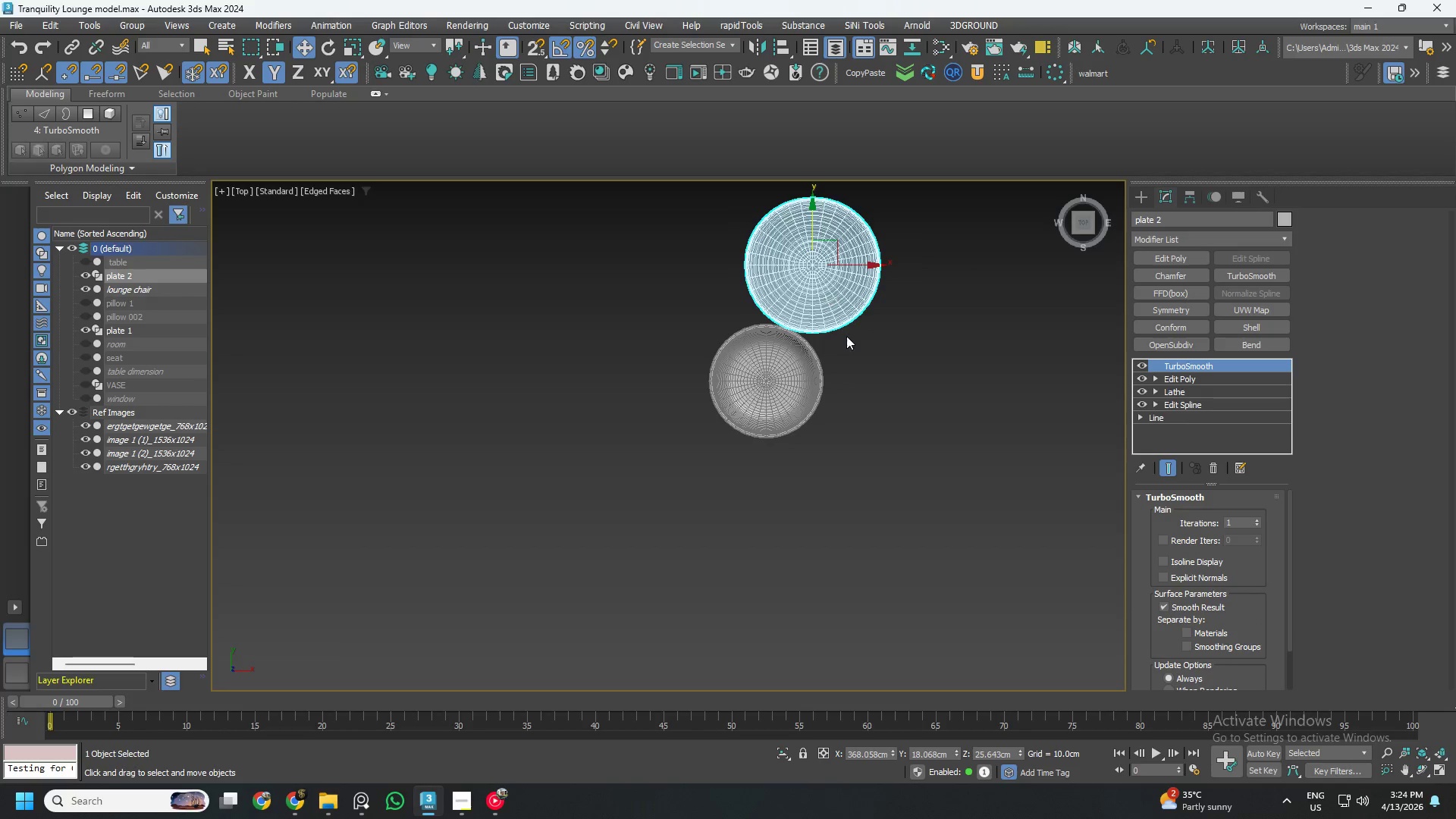 
hold_key(key=AltLeft, duration=0.97)
 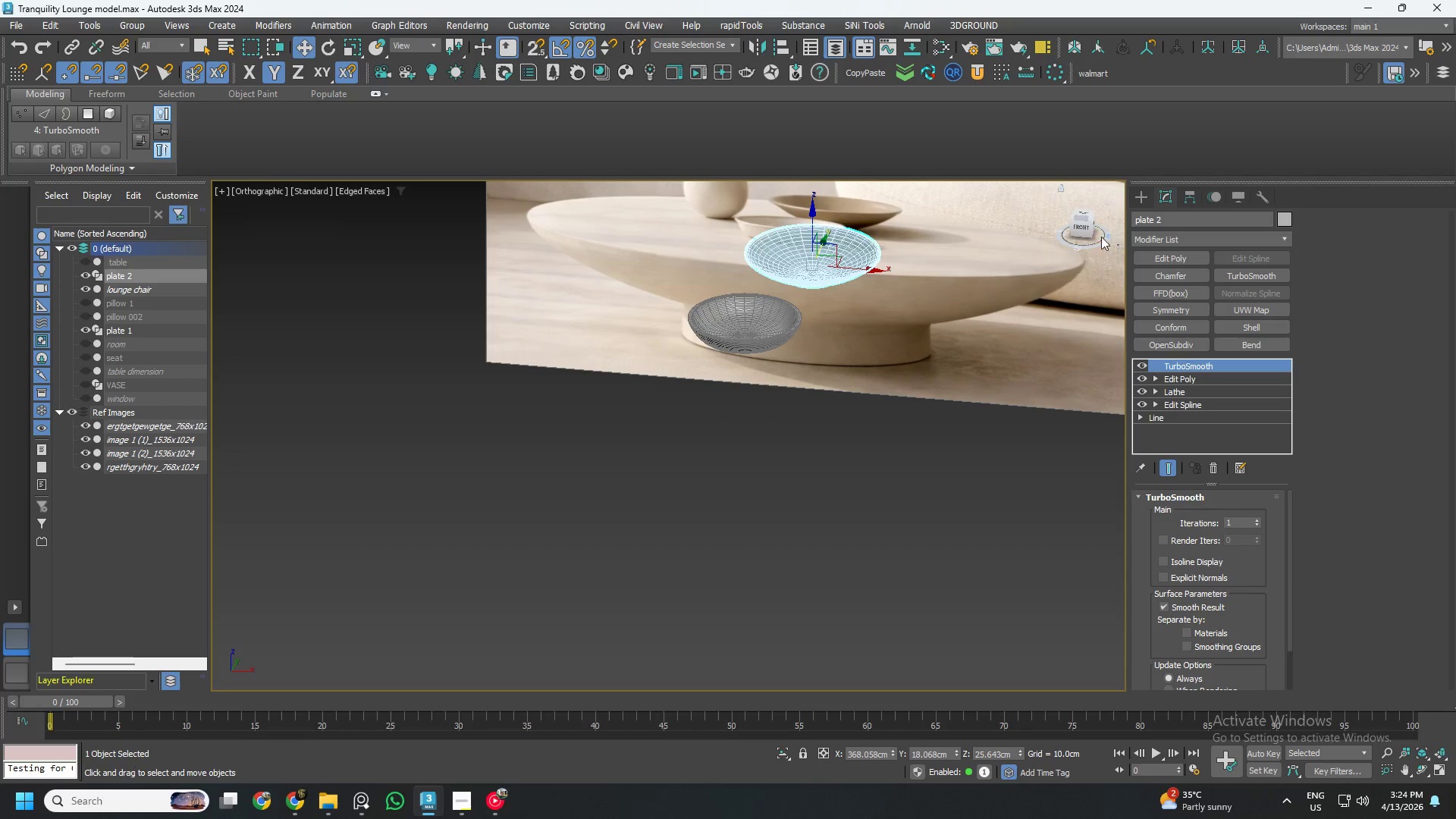 
left_click([1077, 231])
 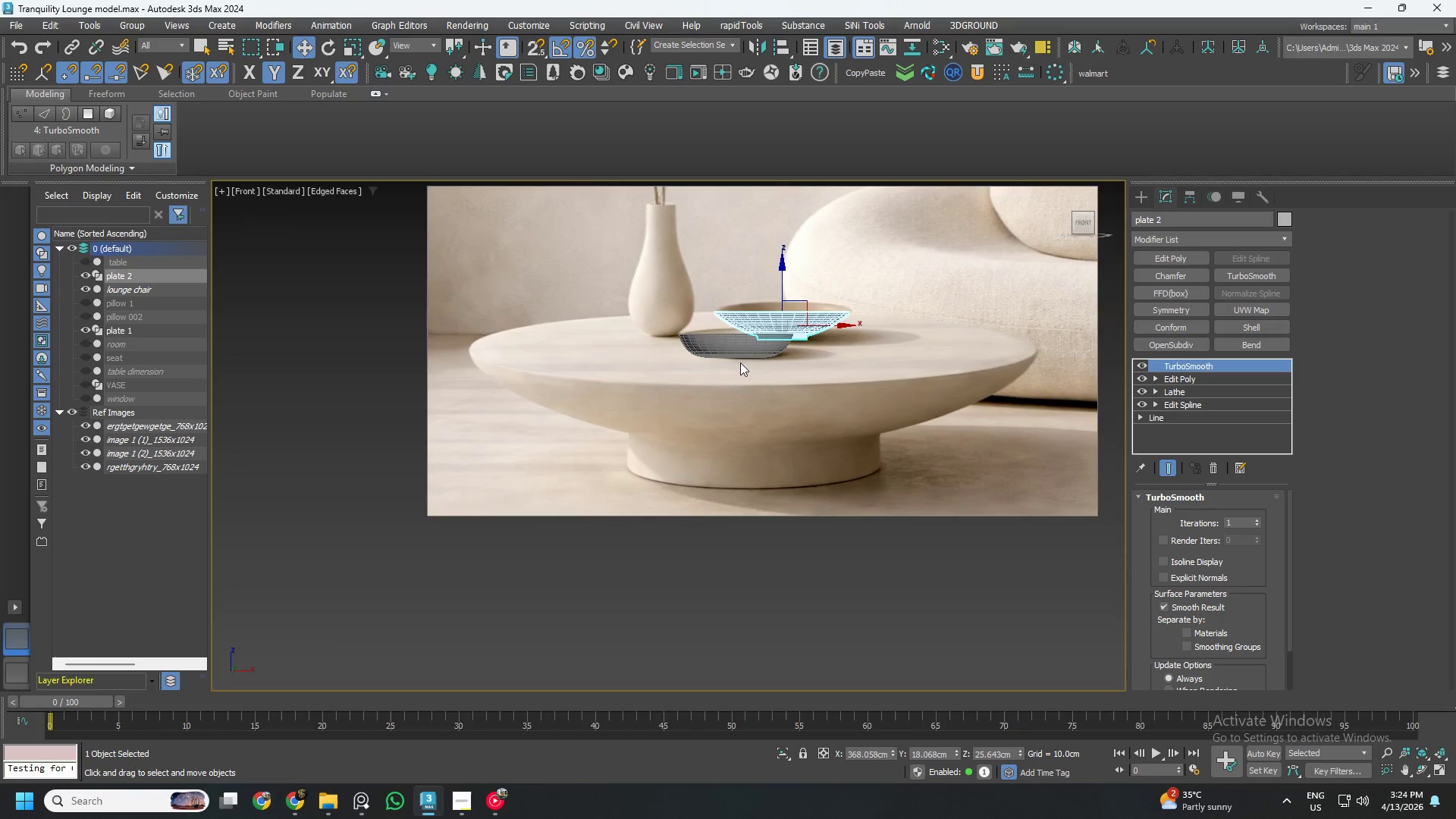 
scroll: coordinate [785, 303], scroll_direction: up, amount: 3.0
 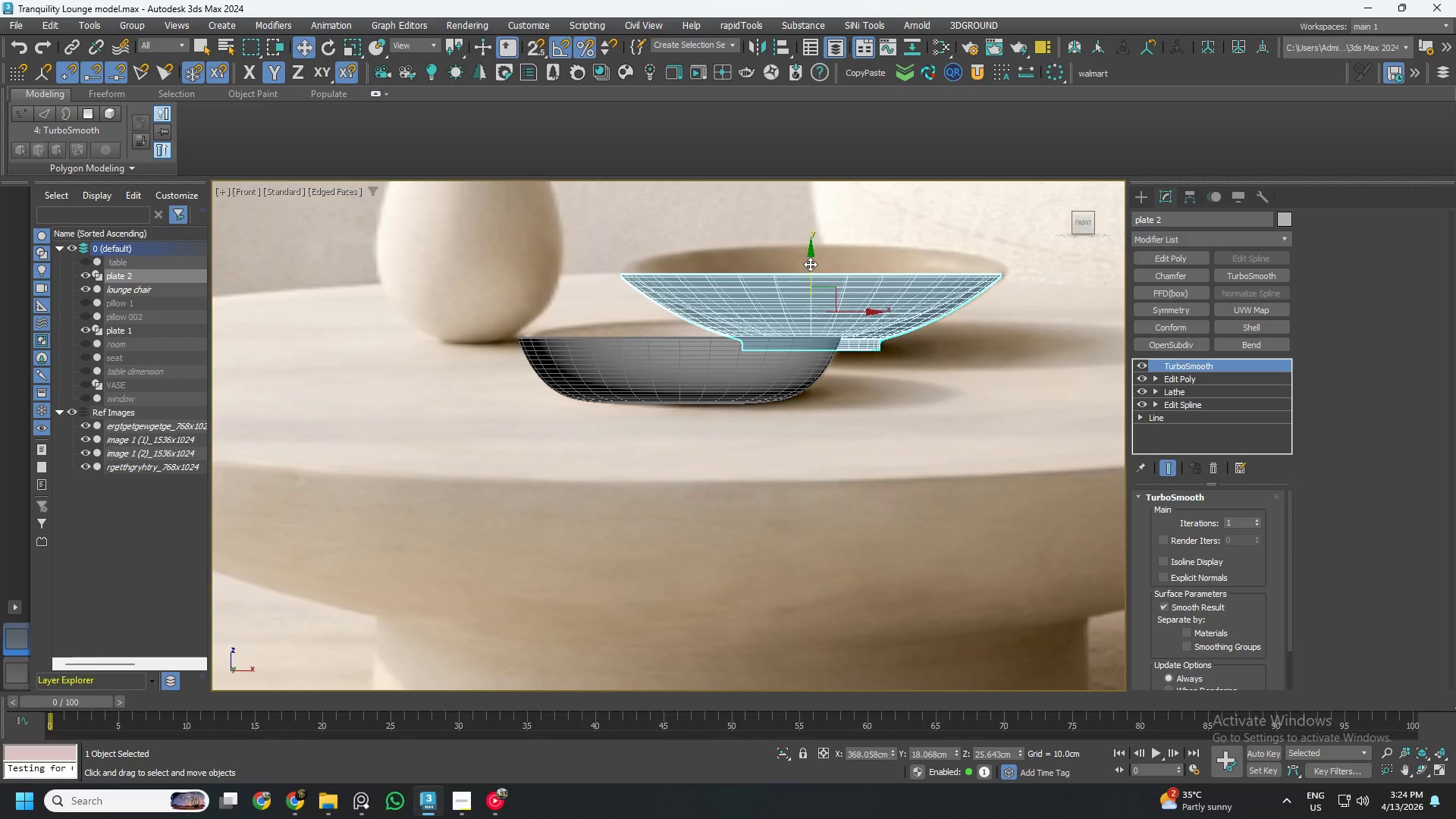 
left_click_drag(start_coordinate=[810, 263], to_coordinate=[815, 279])
 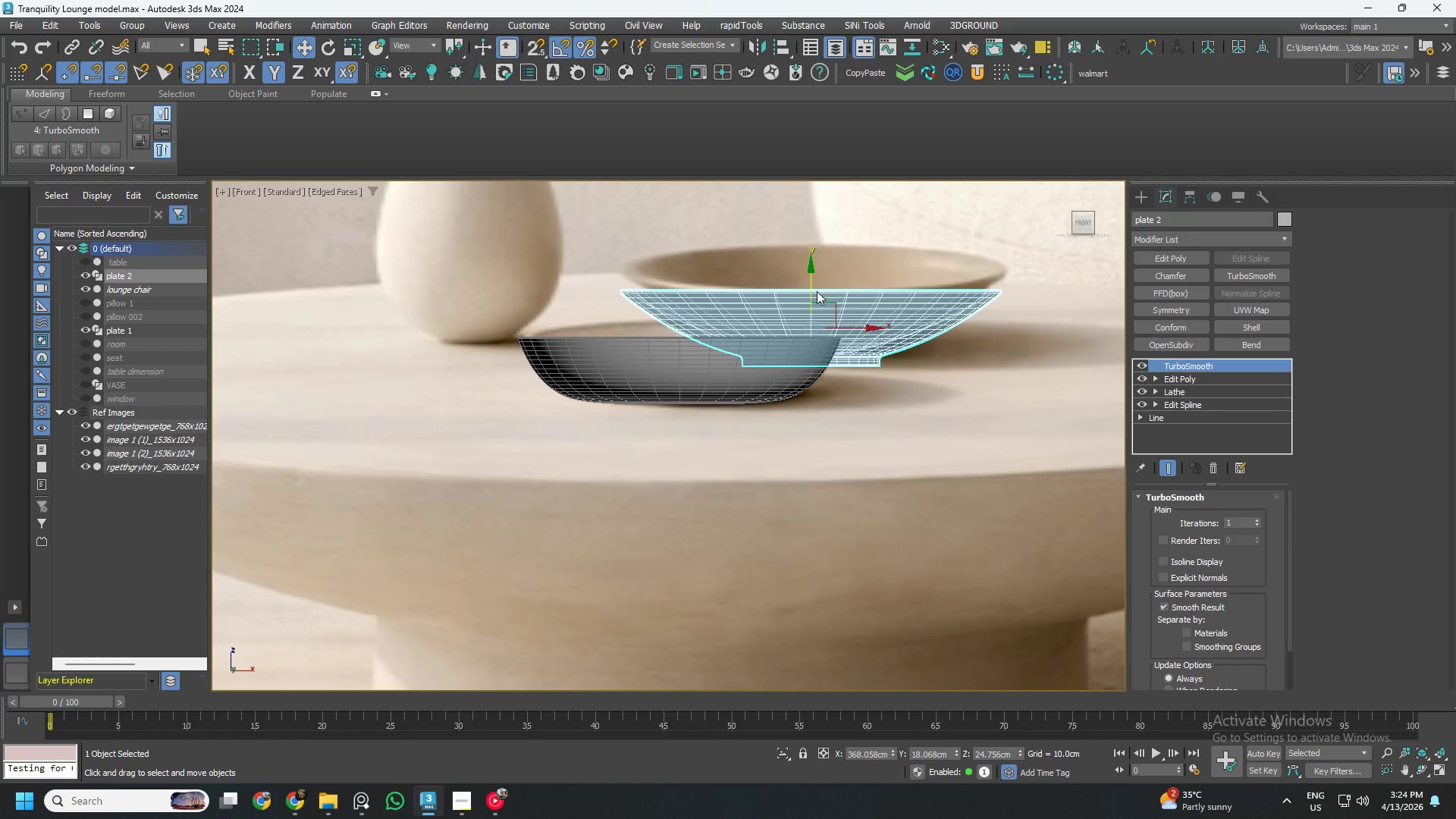 
hold_key(key=AltLeft, duration=0.8)
scroll: coordinate [819, 314], scroll_direction: up, amount: 1.0
 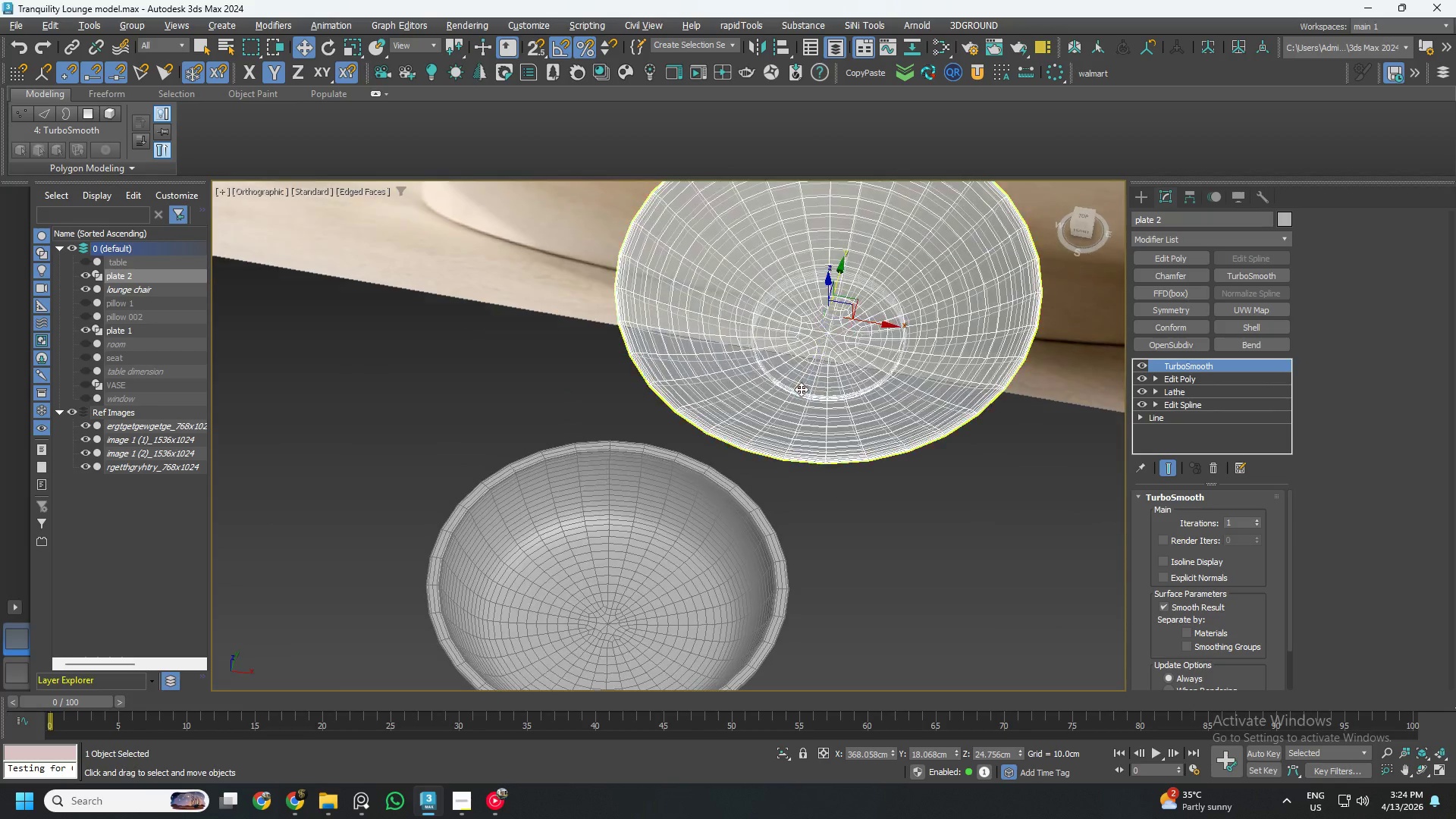 
hold_key(key=AltLeft, duration=0.34)
 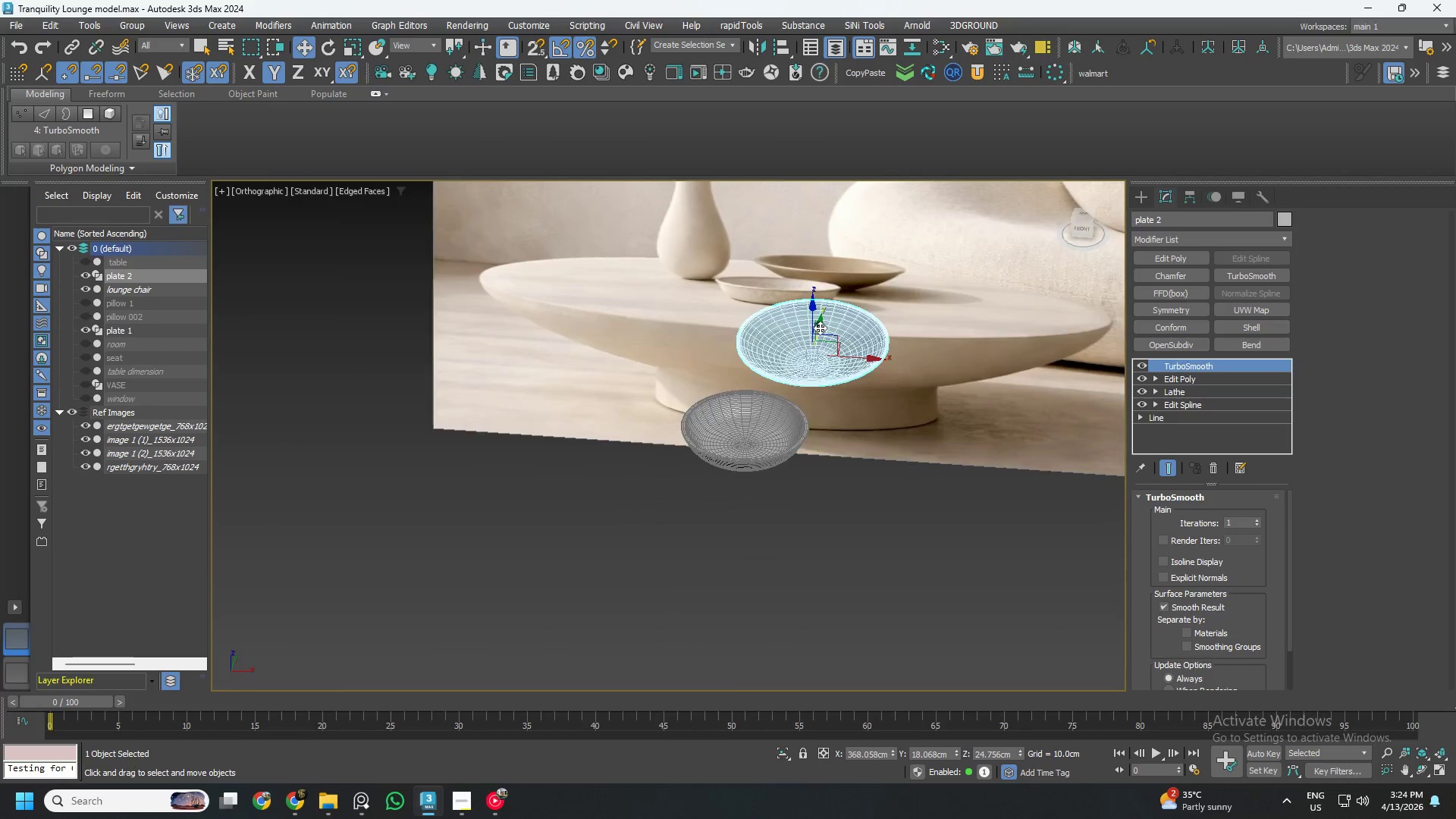 
scroll: coordinate [805, 375], scroll_direction: down, amount: 3.0
 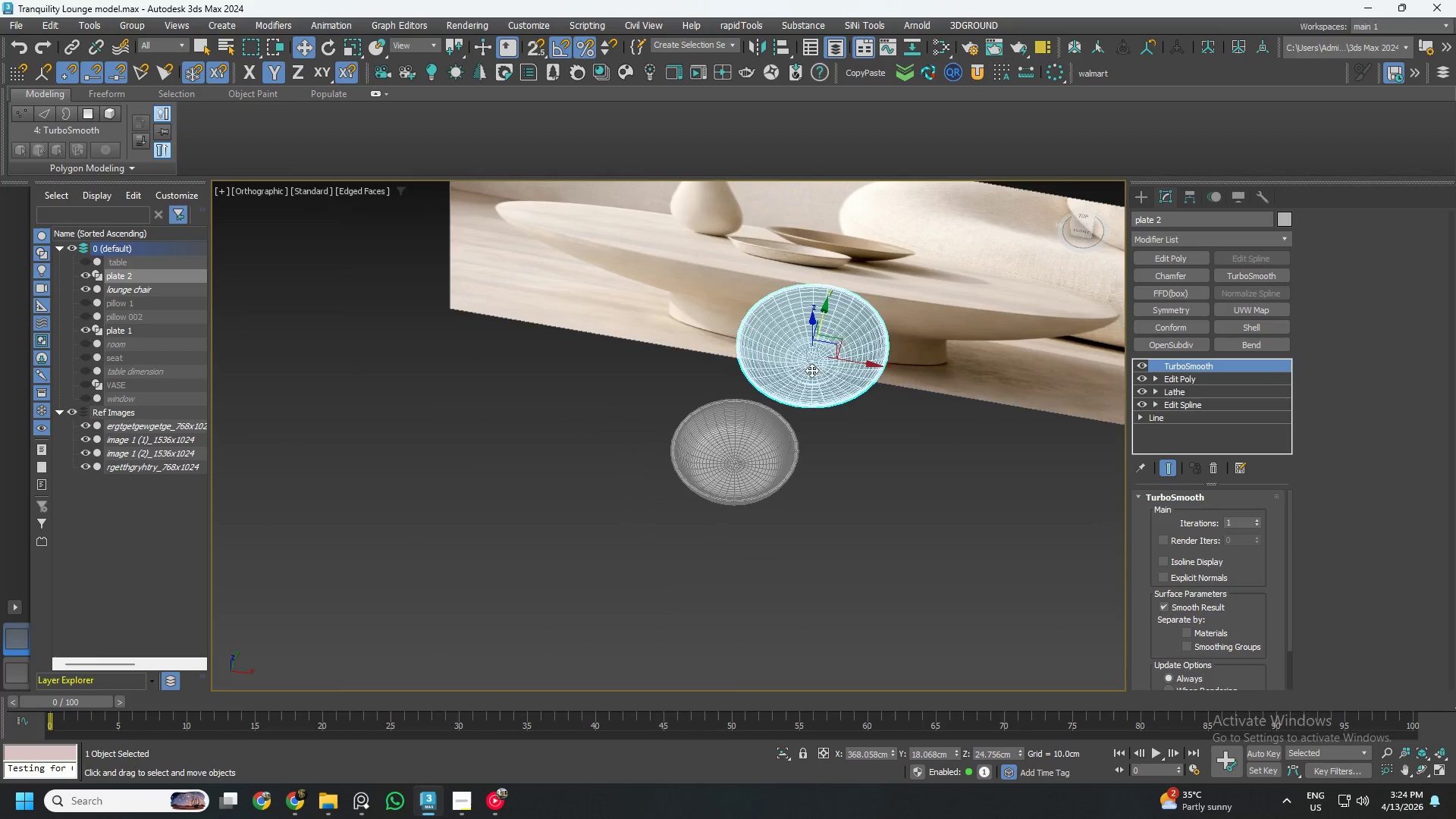 
key(Control+Z)
 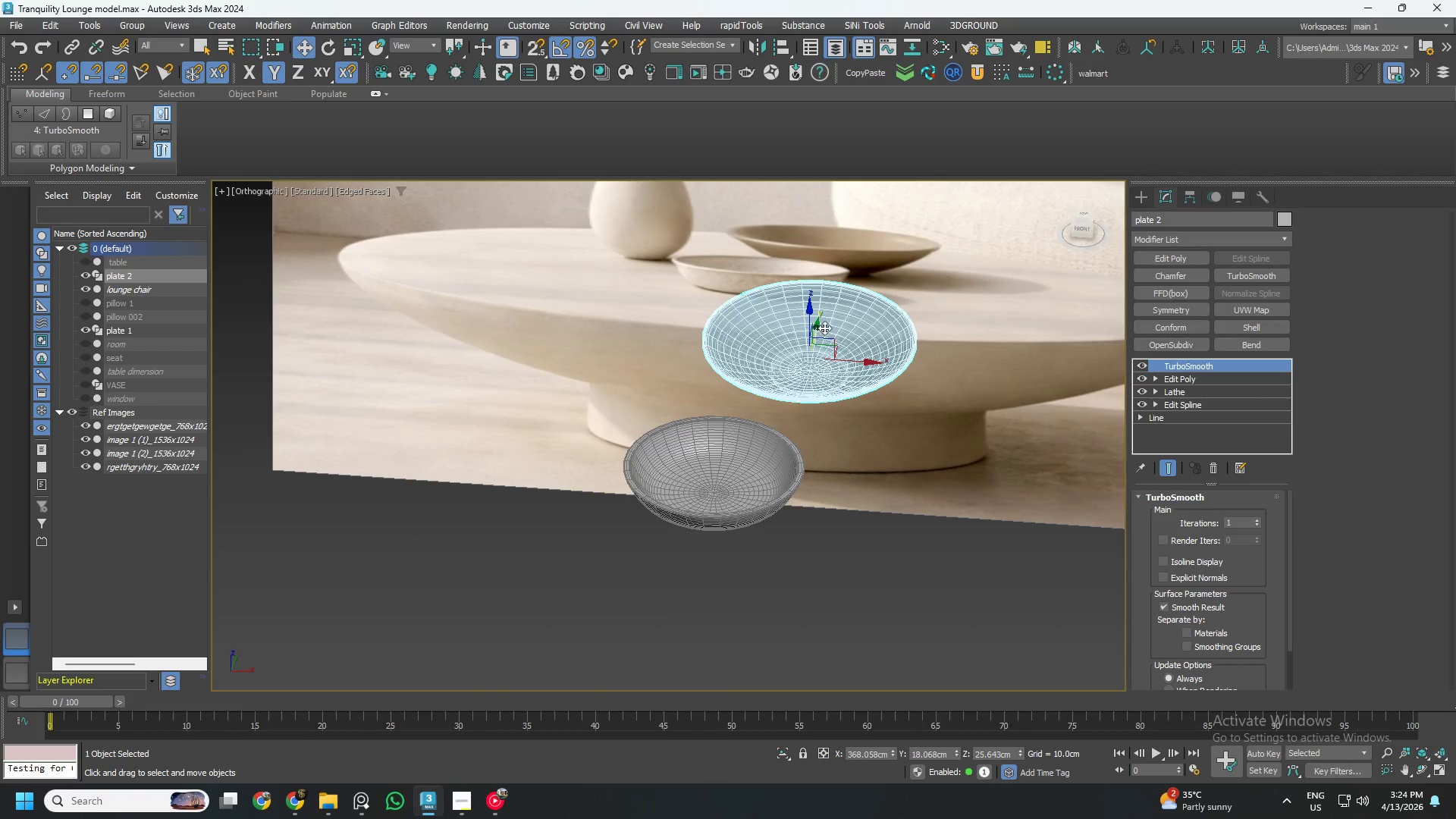 
scroll: coordinate [820, 328], scroll_direction: up, amount: 1.0
 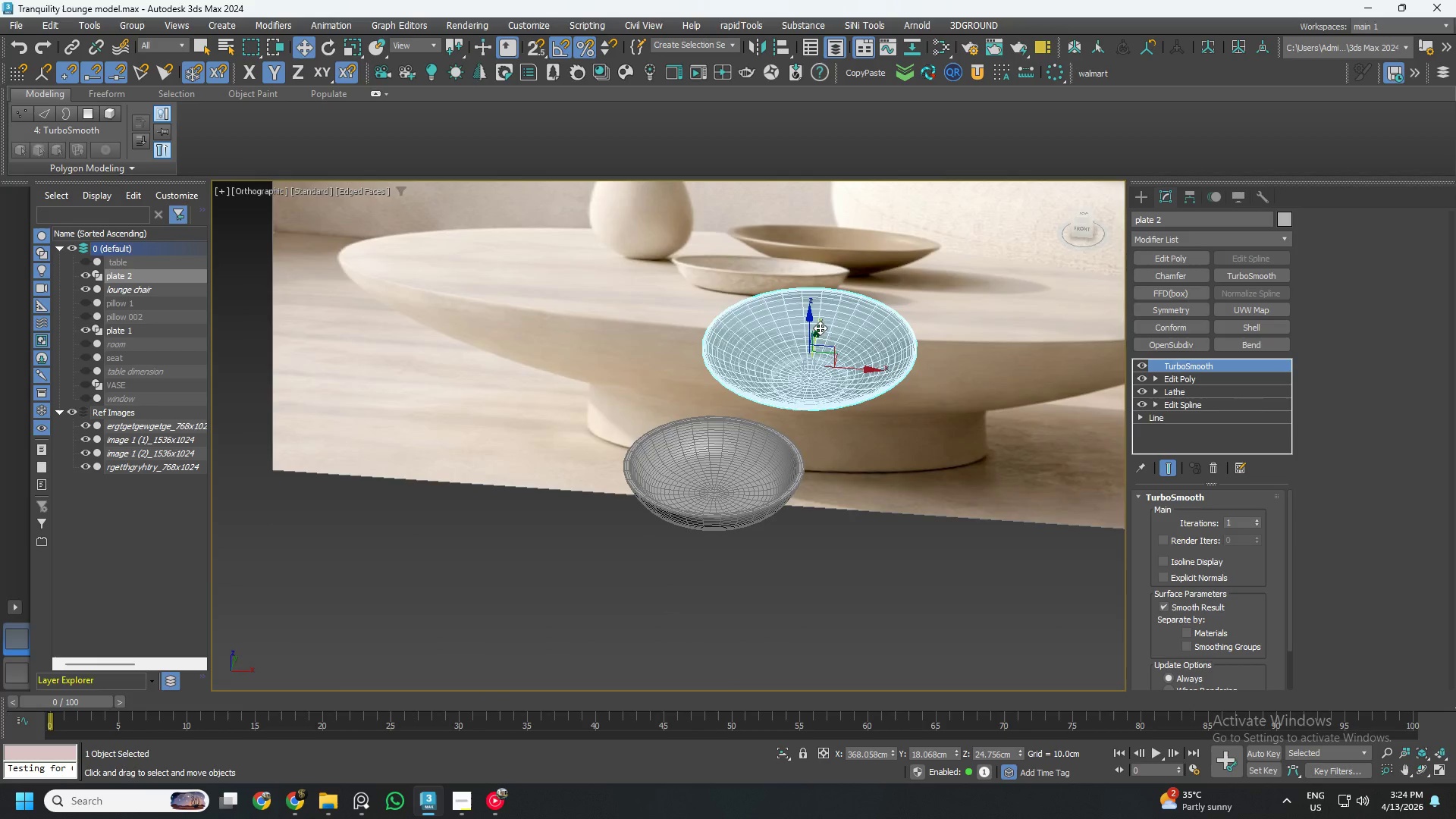 
hold_key(key=AltLeft, duration=0.69)
 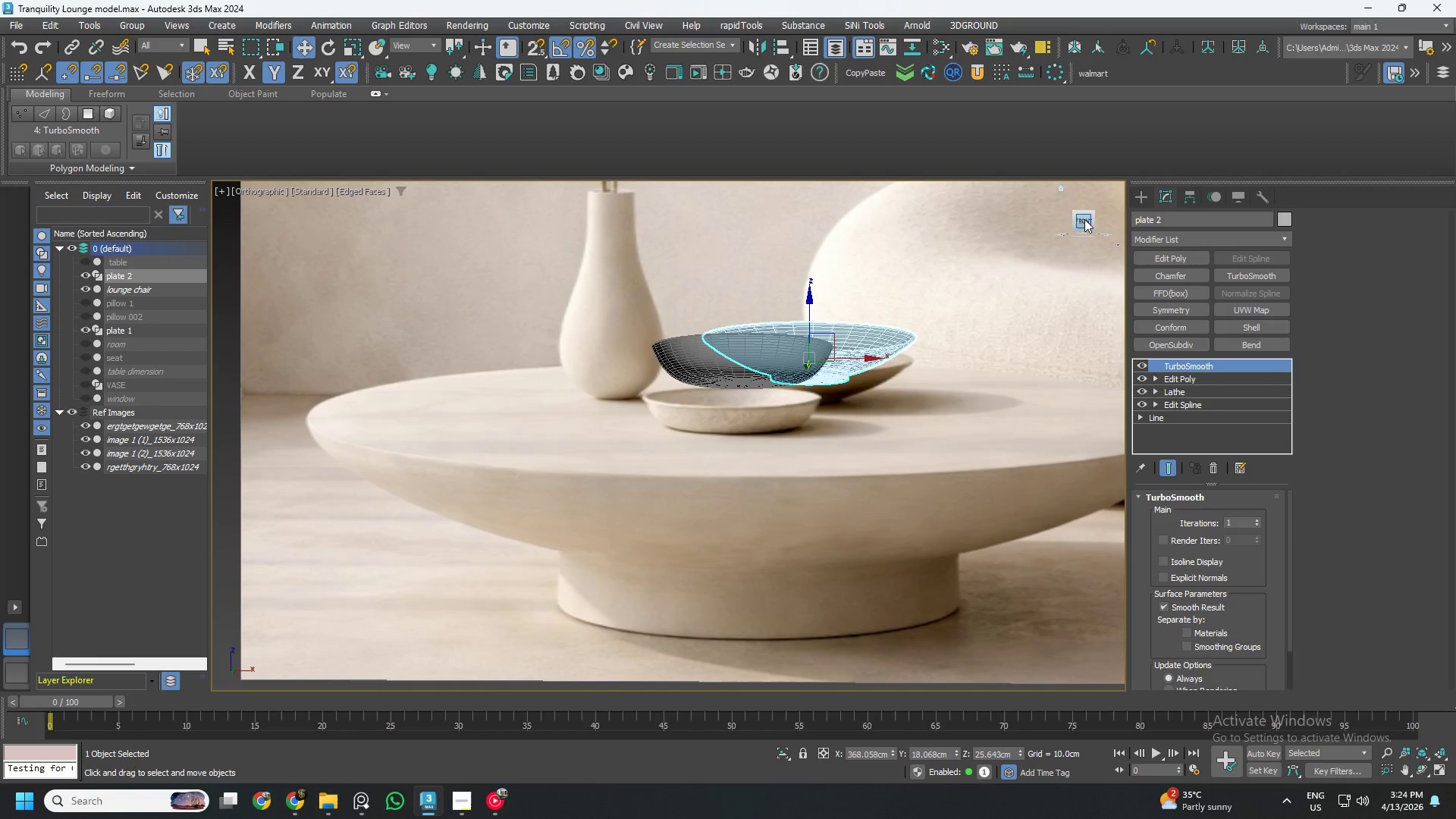 
left_click([1084, 218])
 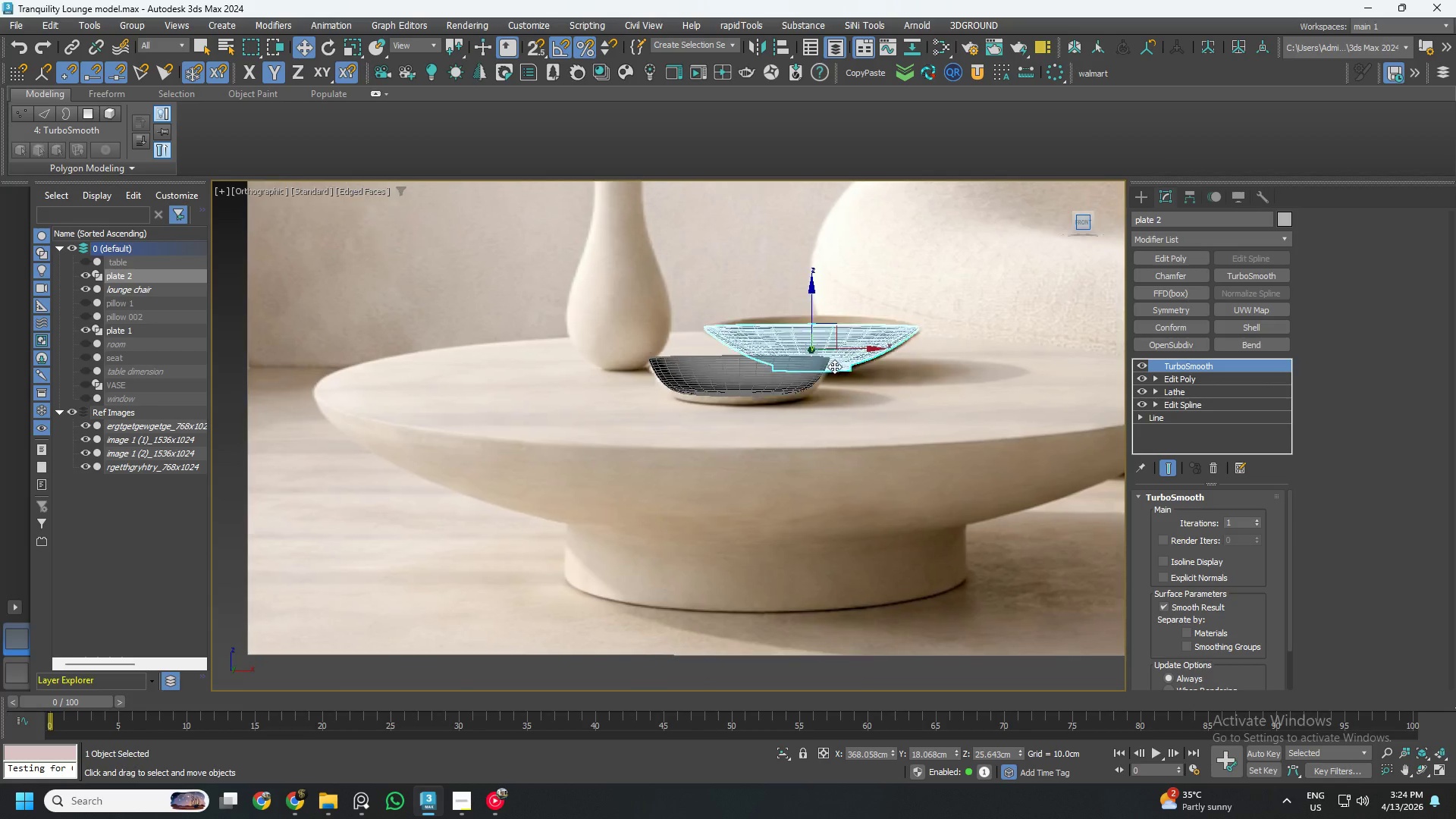 
scroll: coordinate [817, 373], scroll_direction: up, amount: 2.0
 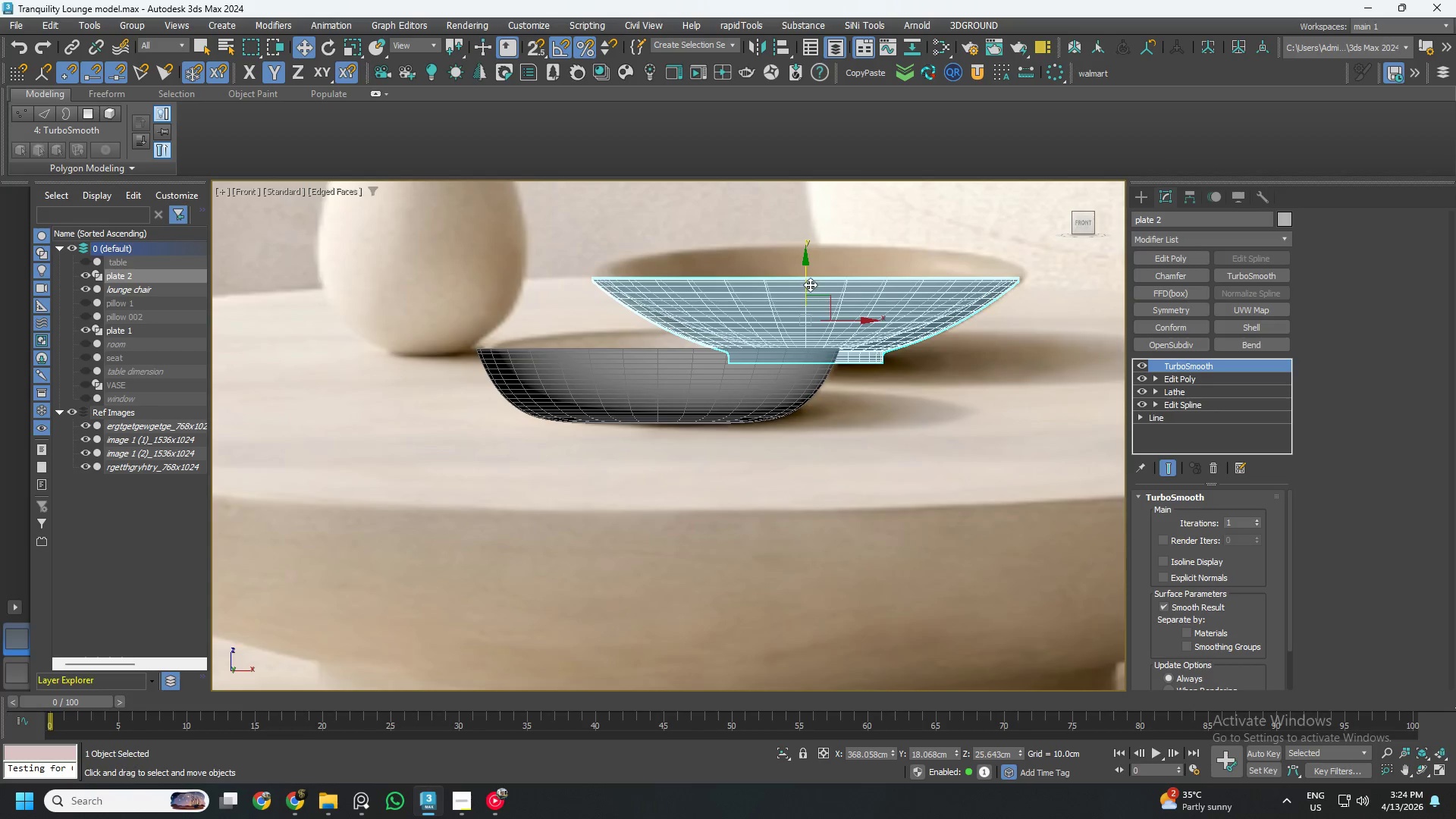 
left_click_drag(start_coordinate=[808, 282], to_coordinate=[805, 344])
 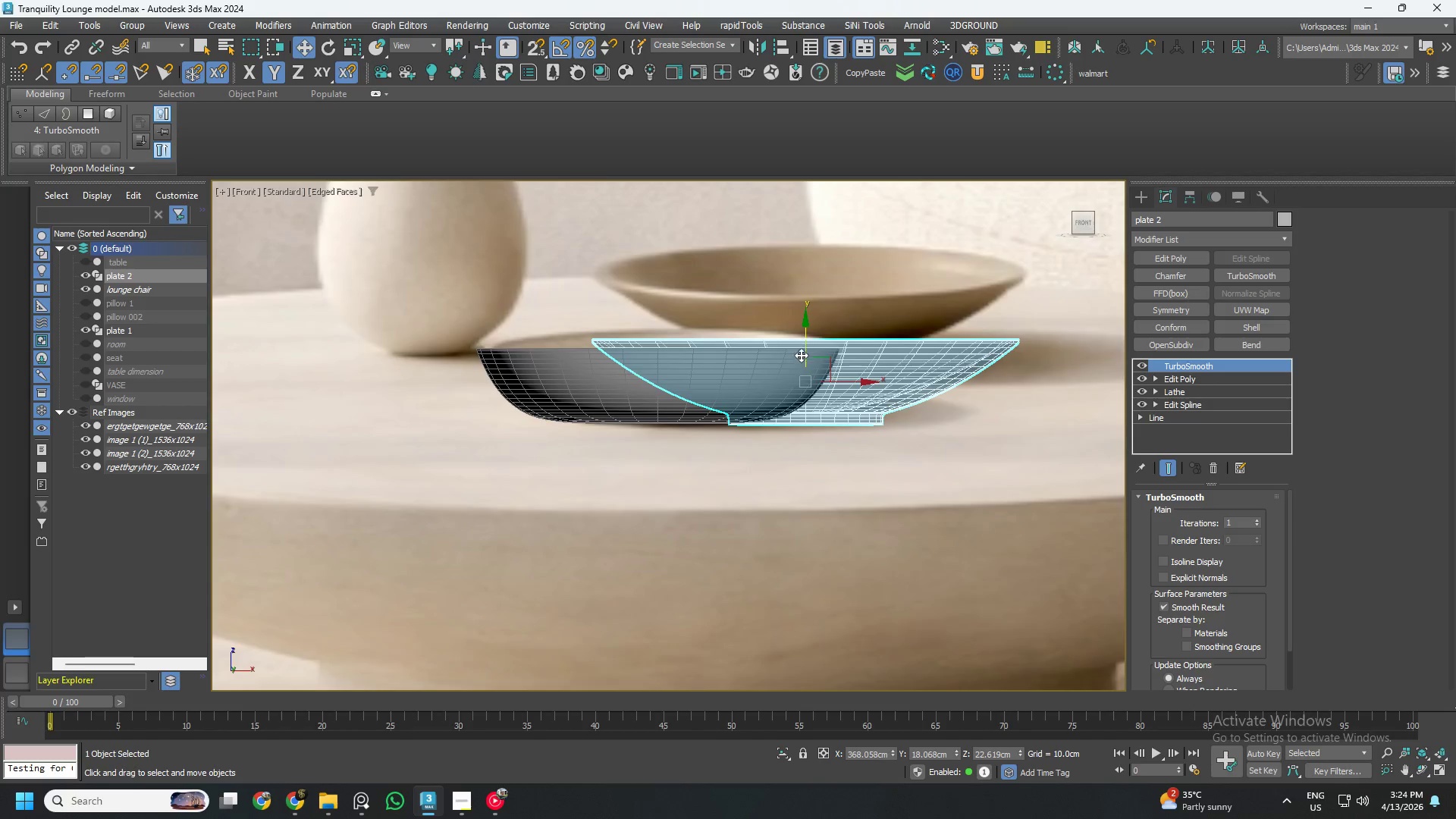 
hold_key(key=AltLeft, duration=1.5)
 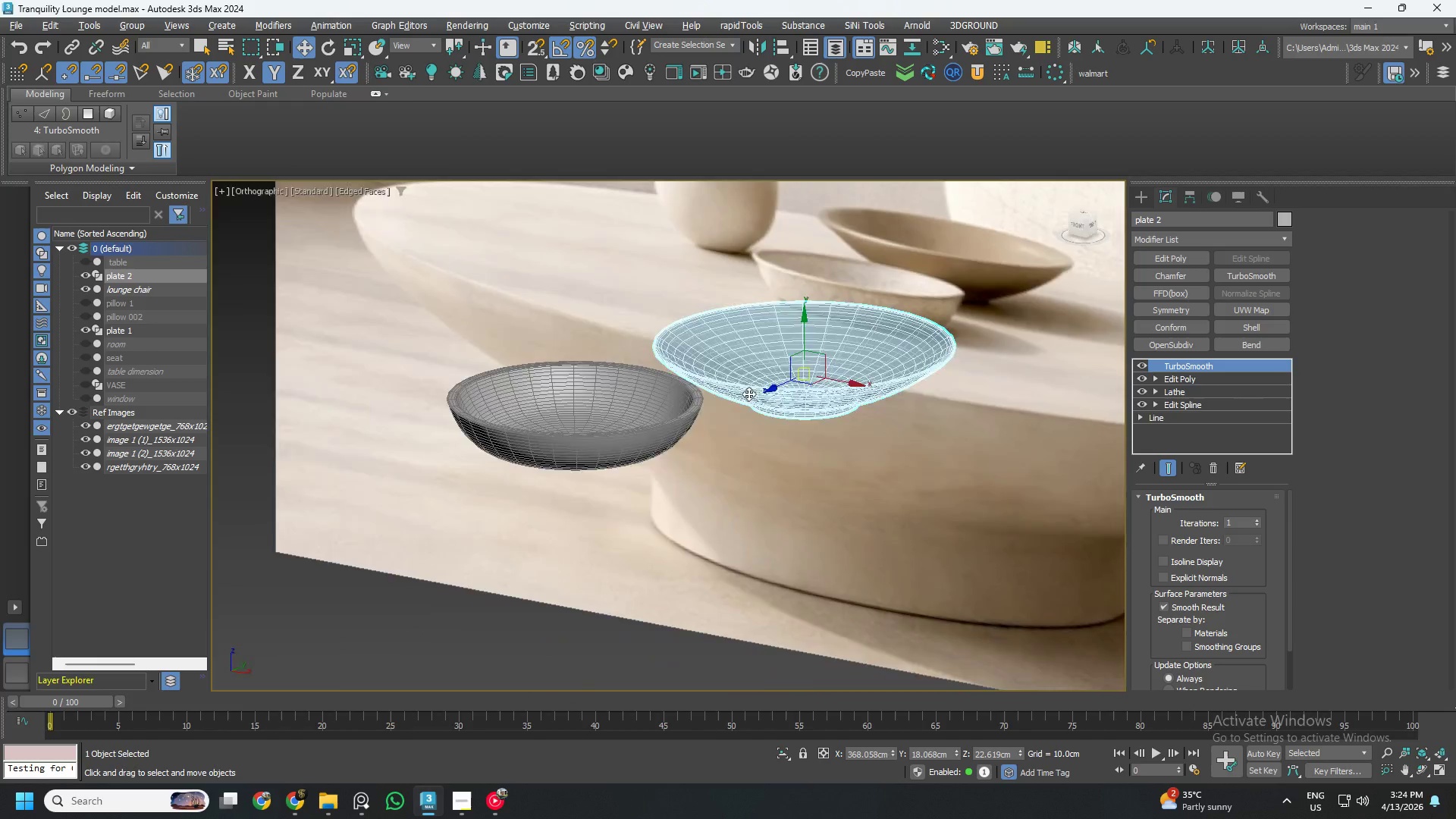 
scroll: coordinate [801, 355], scroll_direction: down, amount: 1.0
 